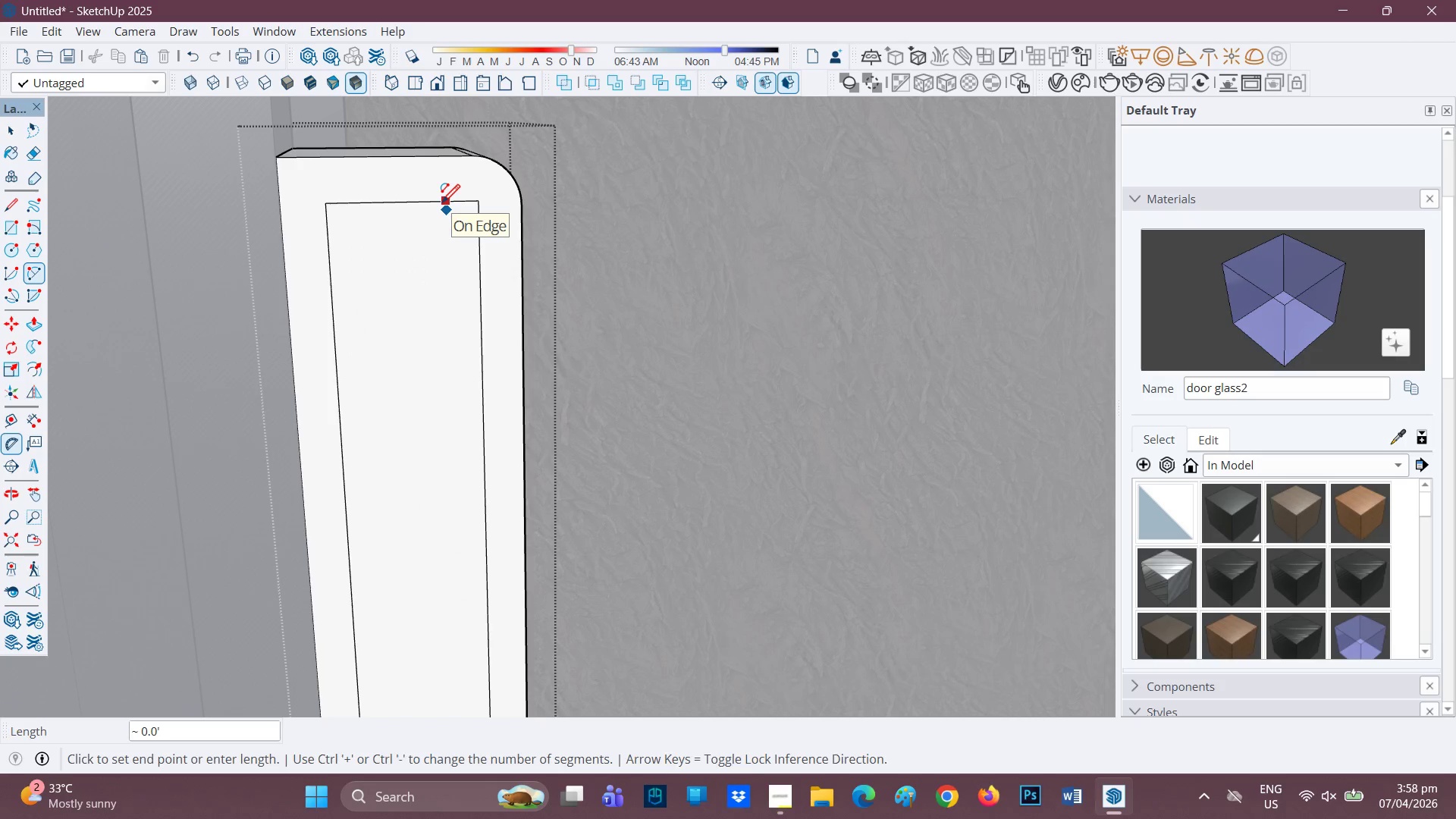 
key(B)
 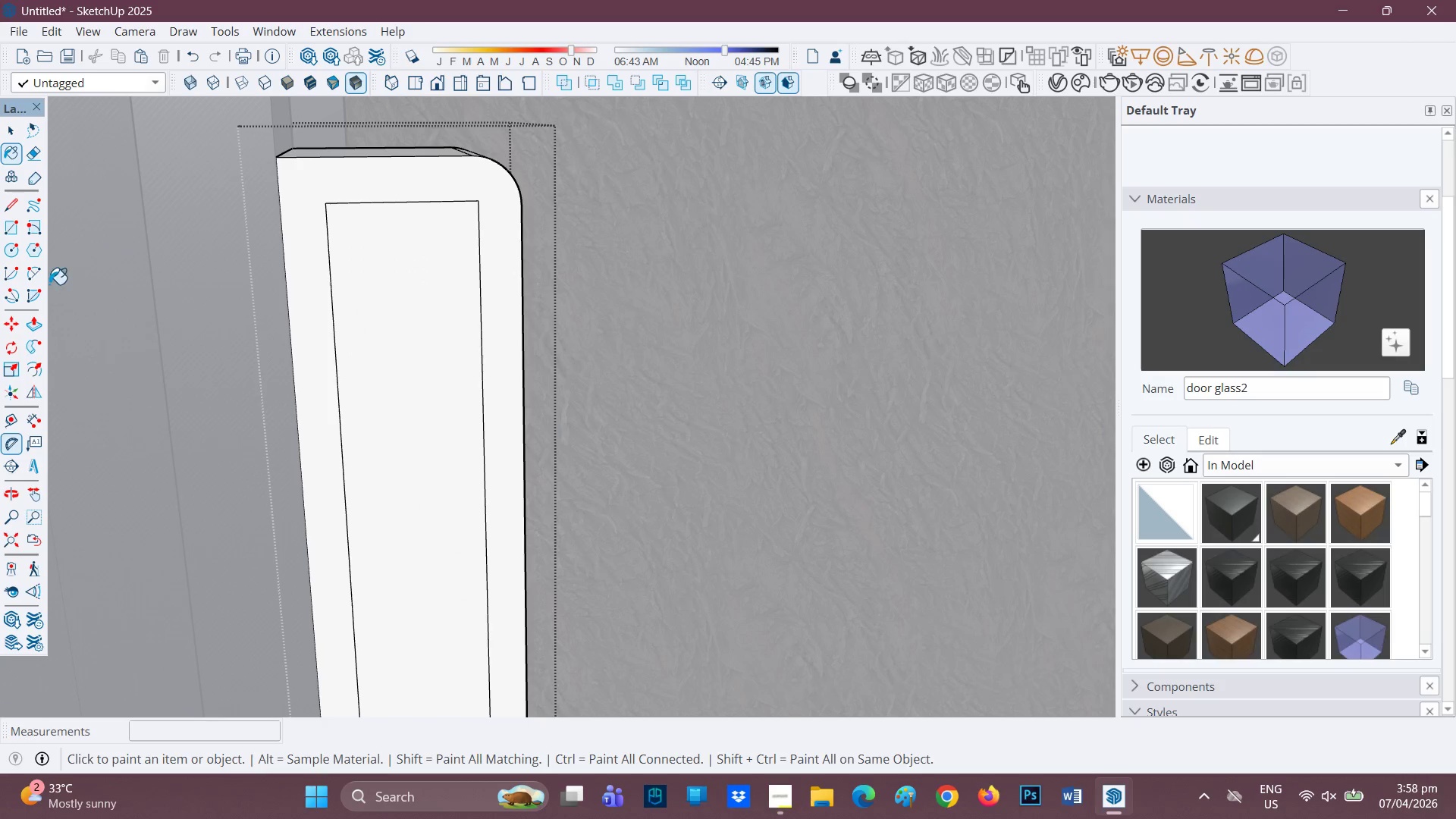 
left_click([27, 278])
 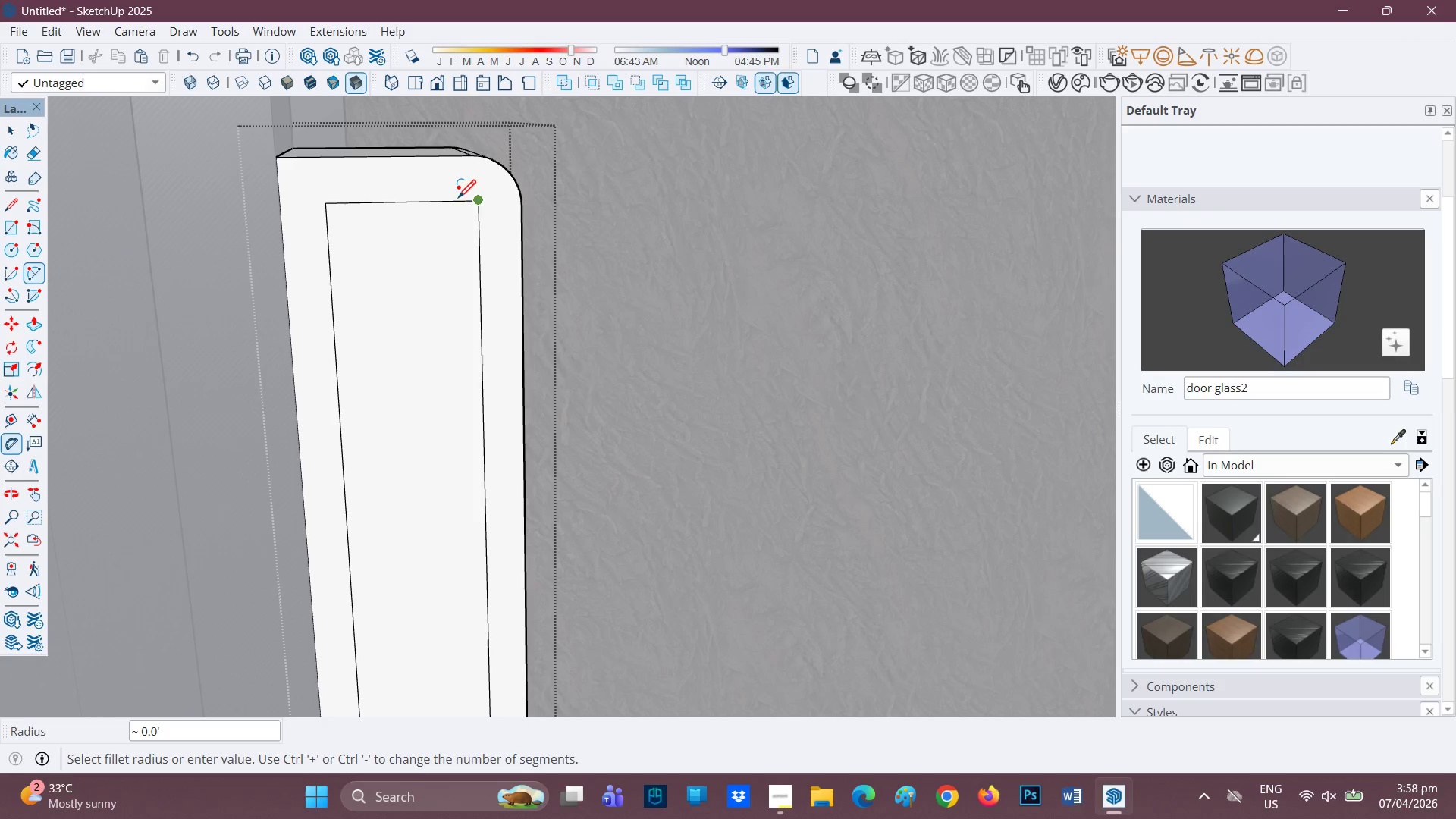 
wait(13.75)
 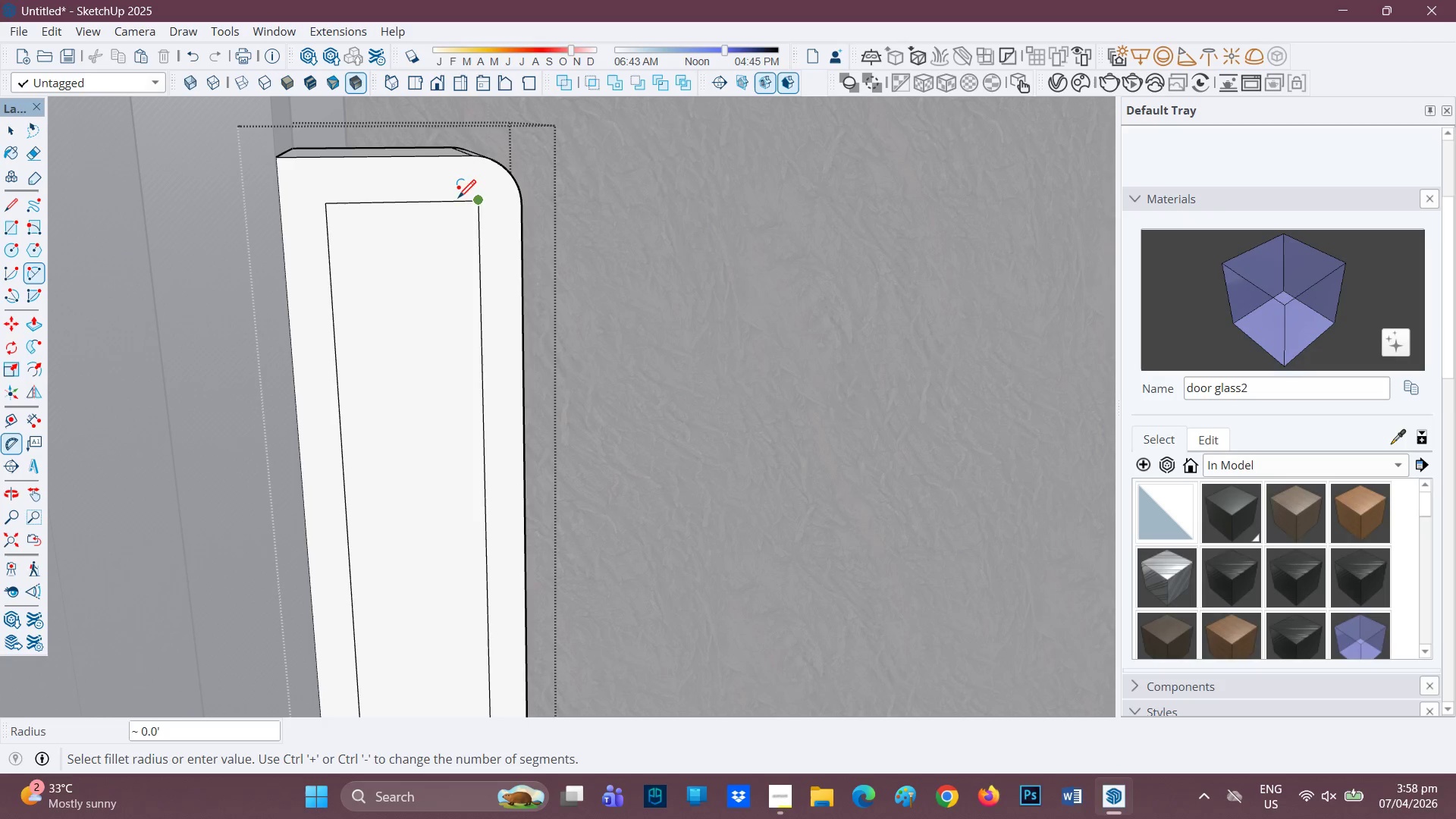 
type(er)
 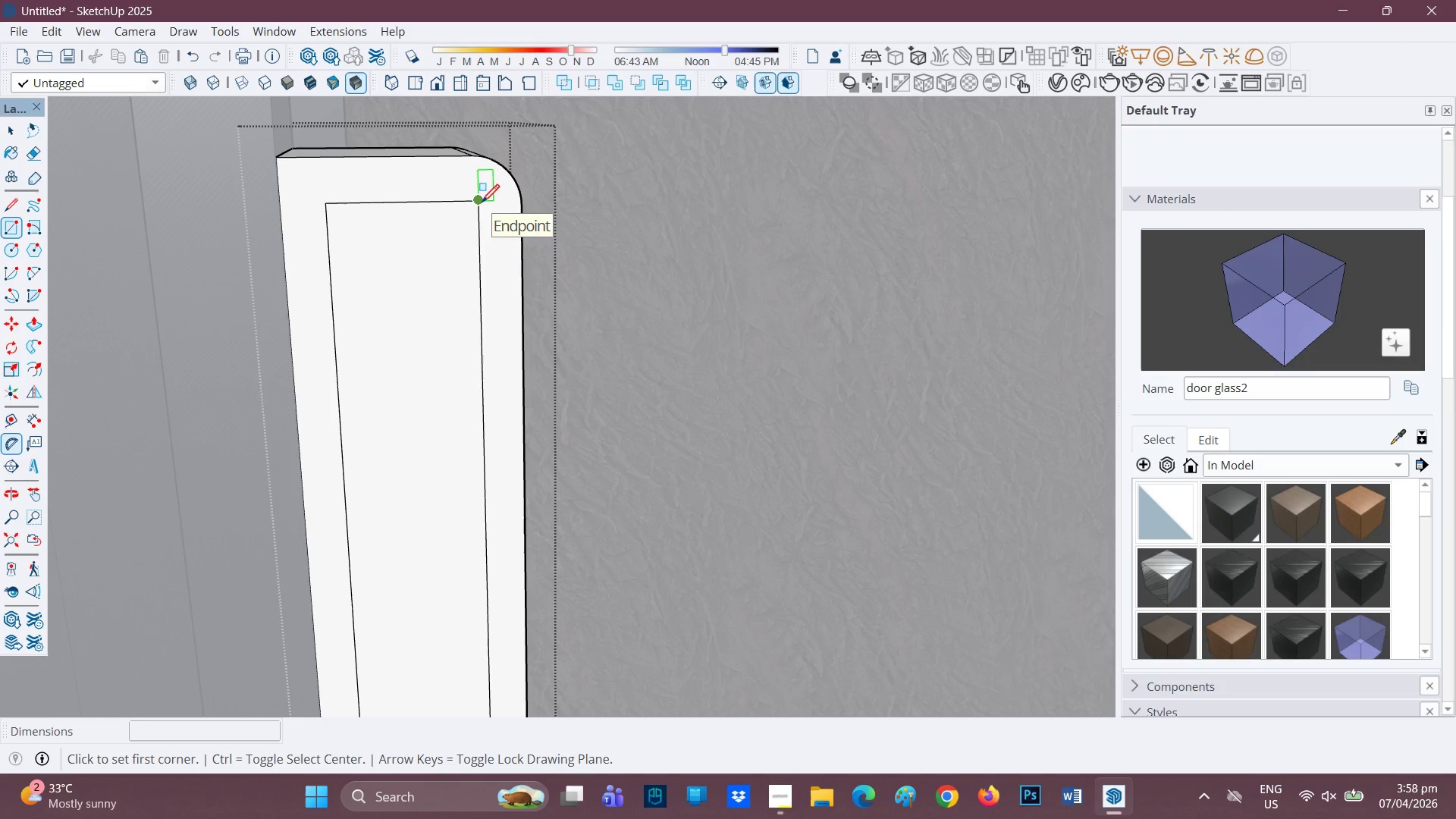 
left_click([482, 204])
 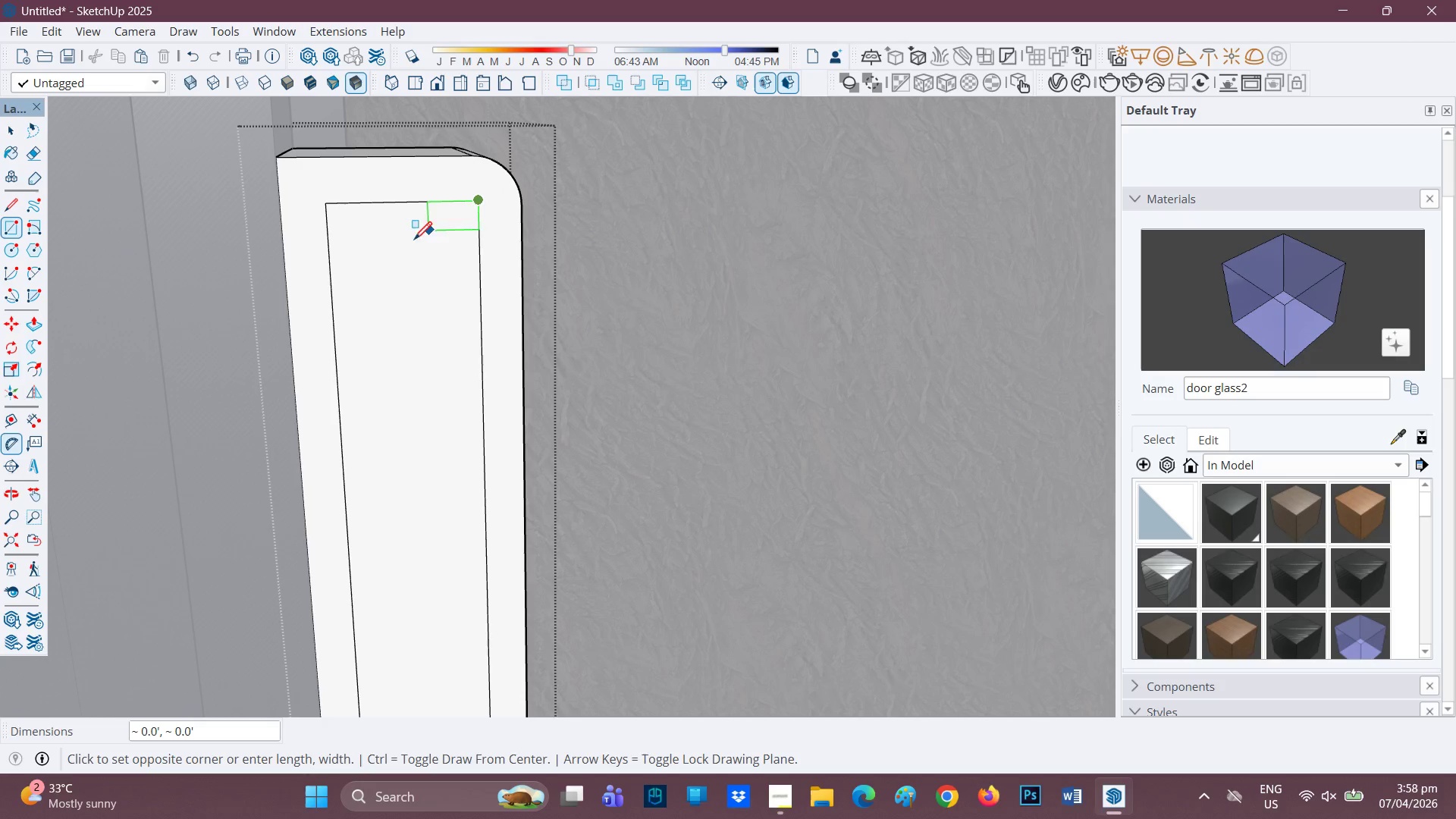 
key(Space)
 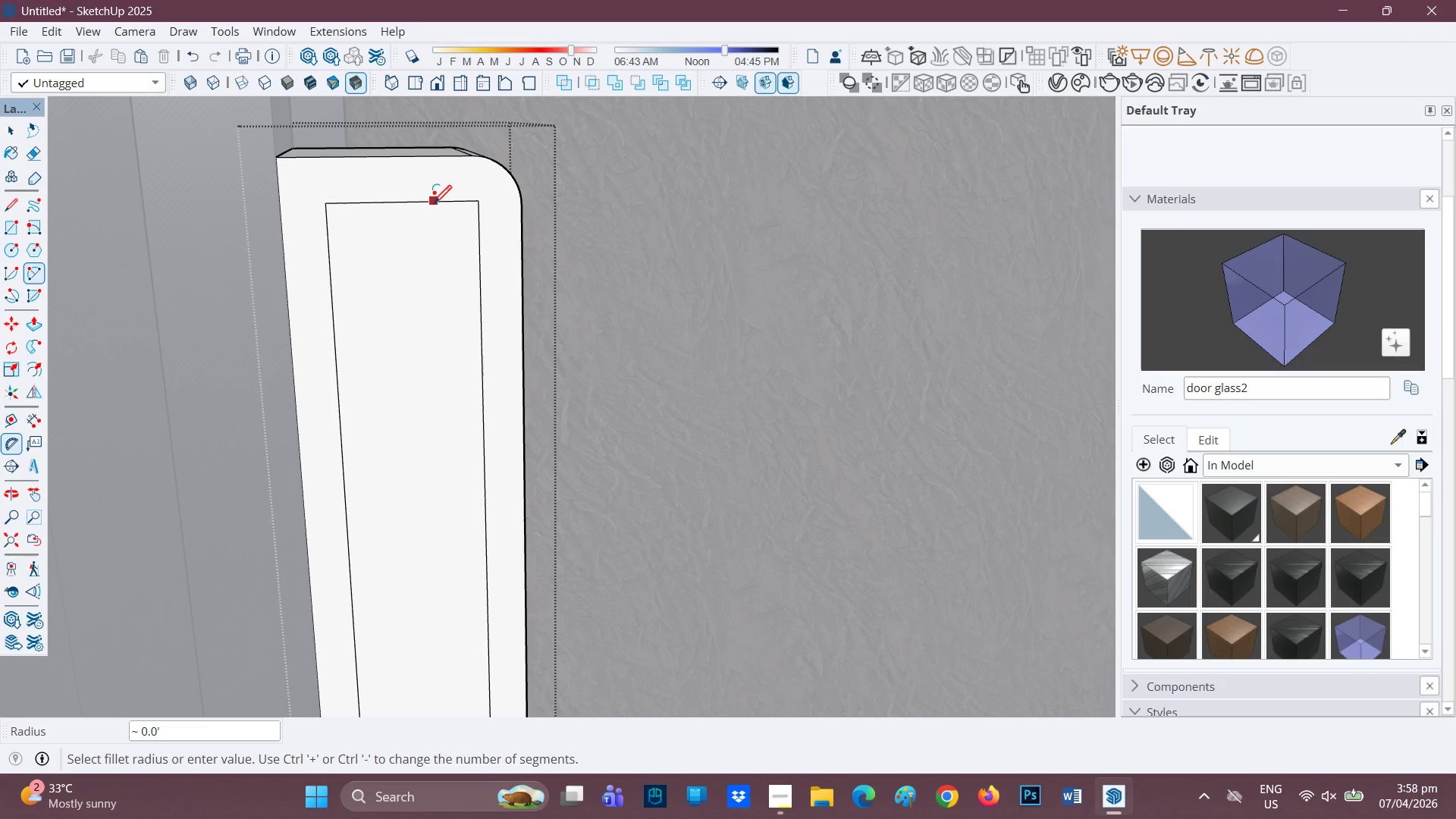 
wait(12.22)
 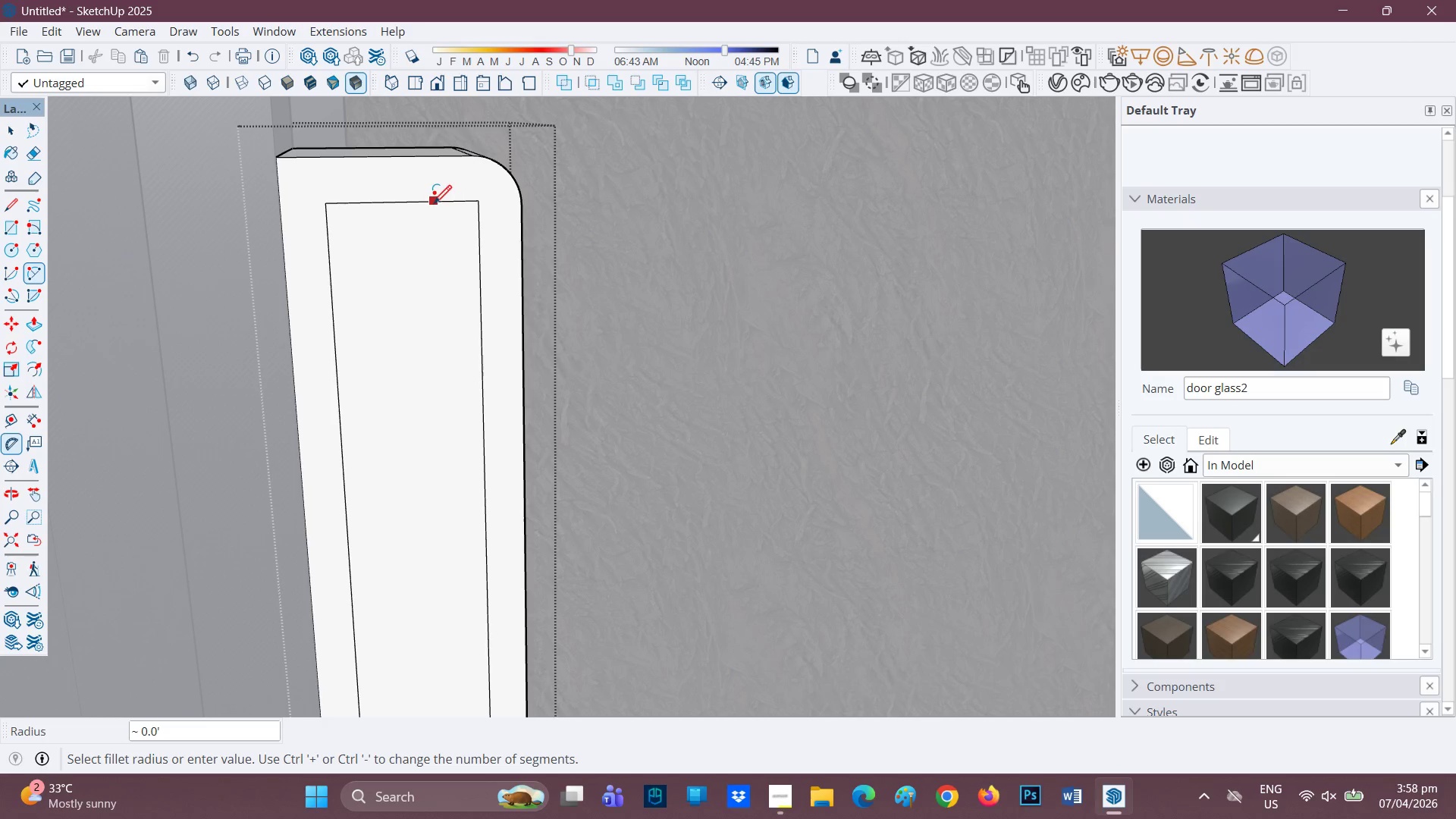 
left_click([475, 206])
 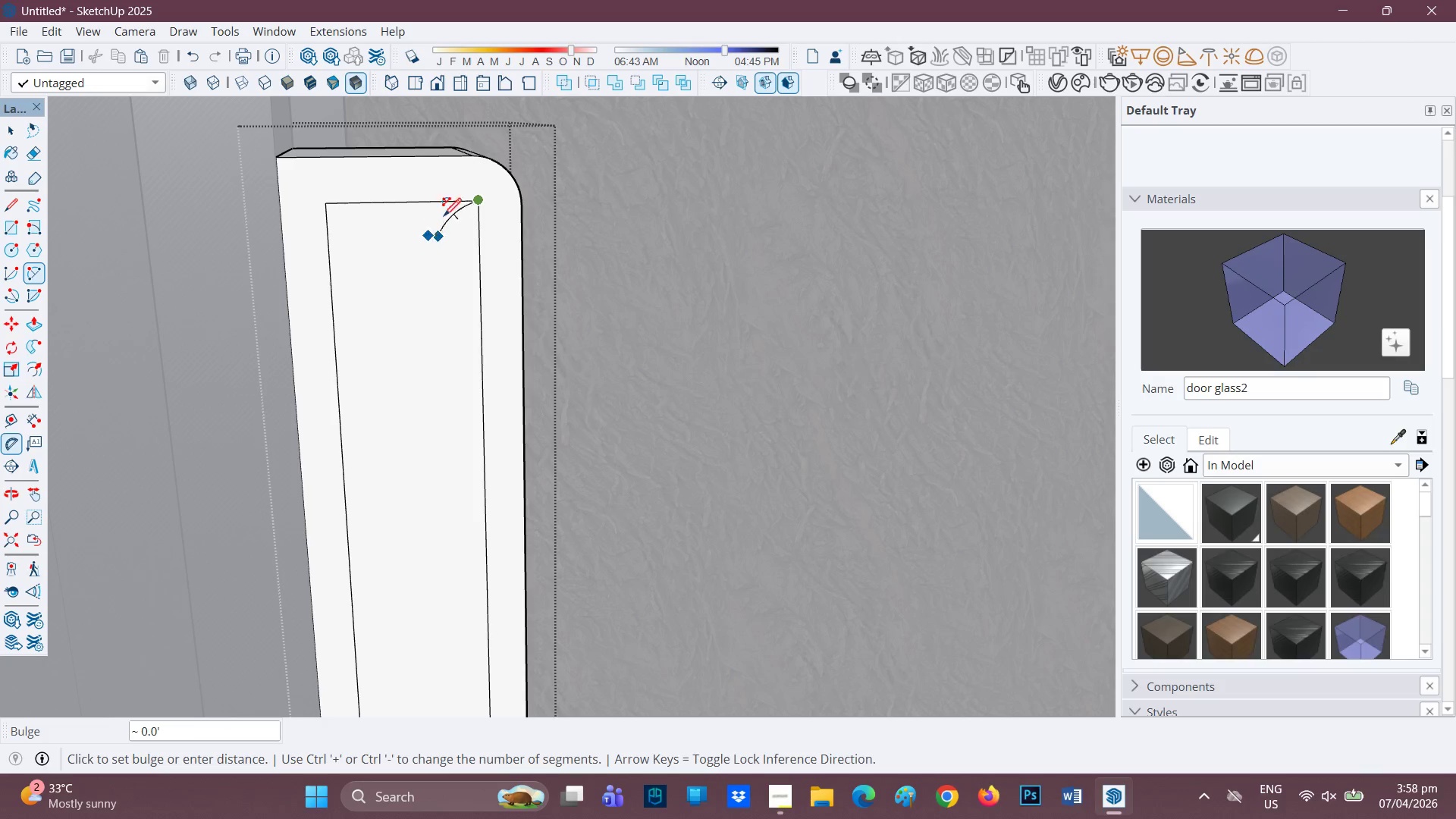 
key(Space)
 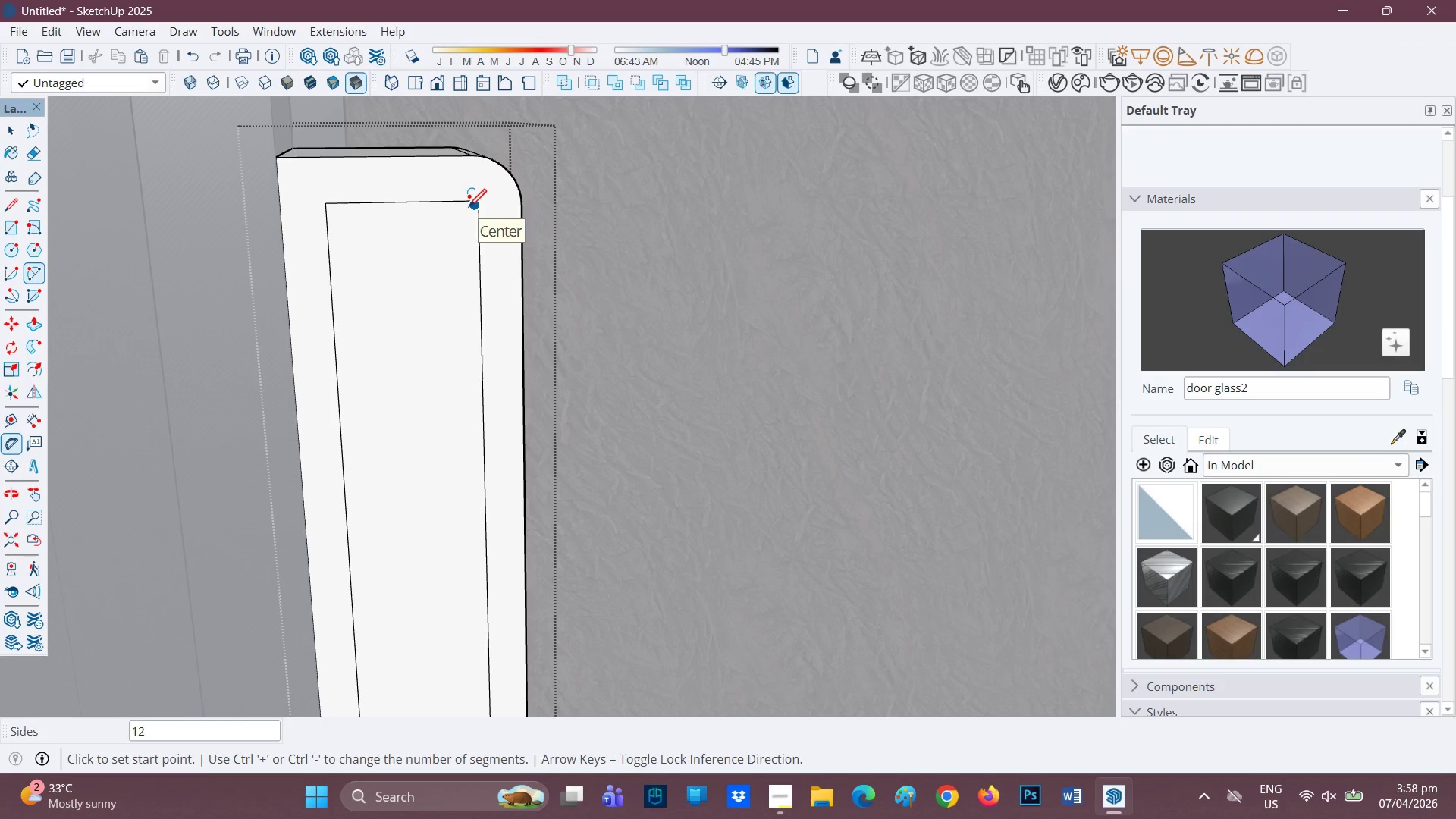 
wait(5.47)
 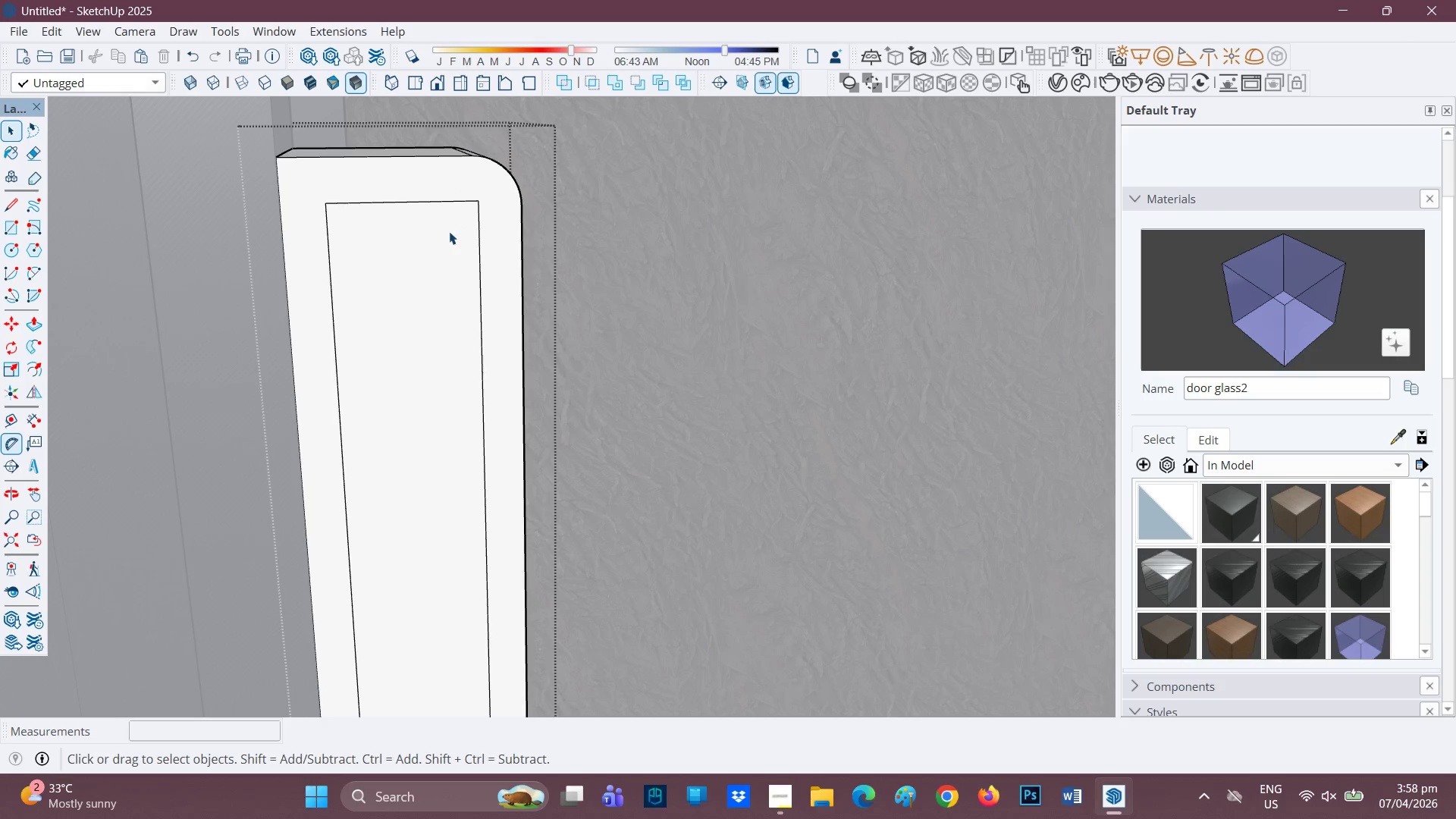 
left_click([440, 236])
 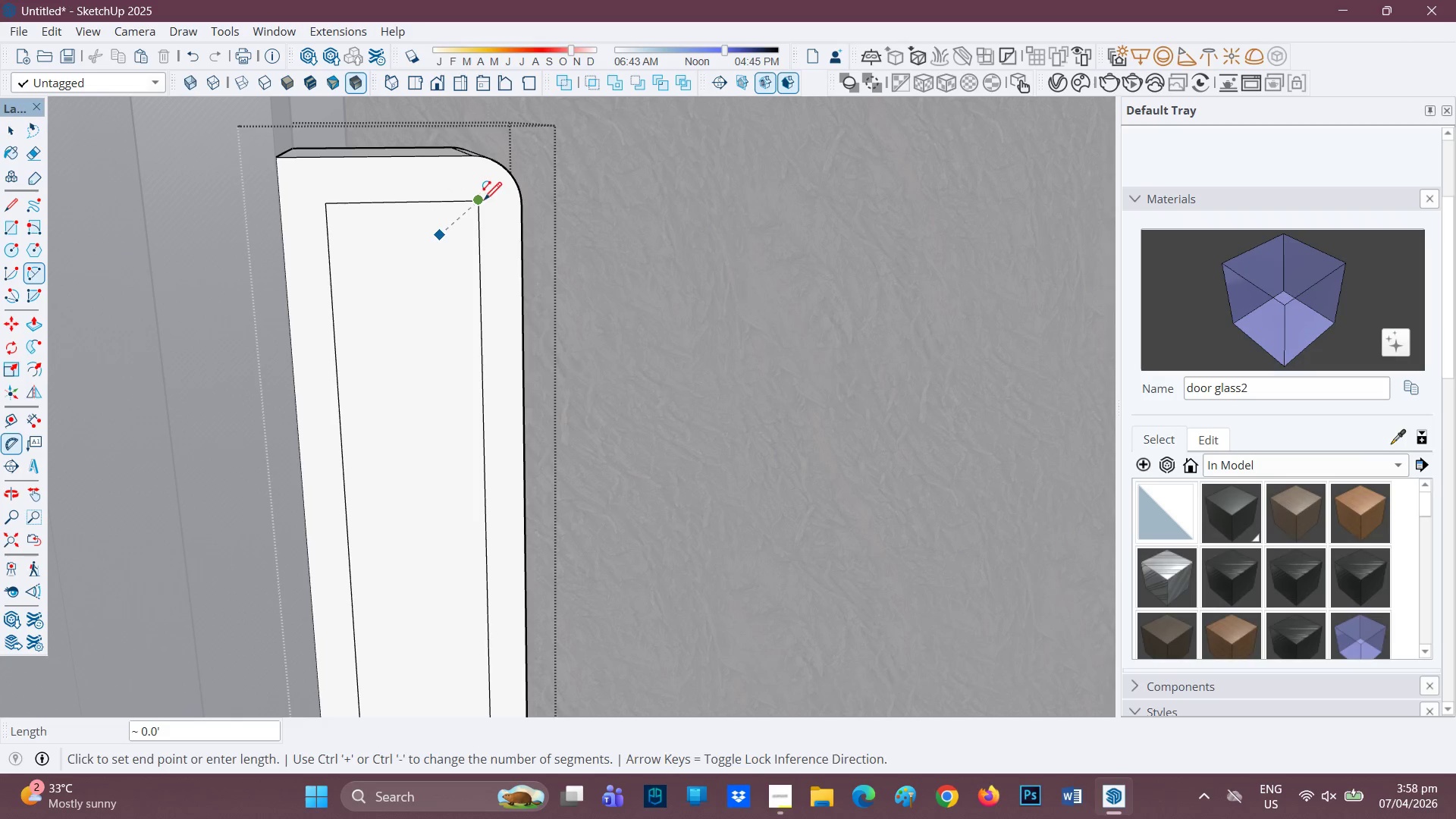 
left_click([482, 199])
 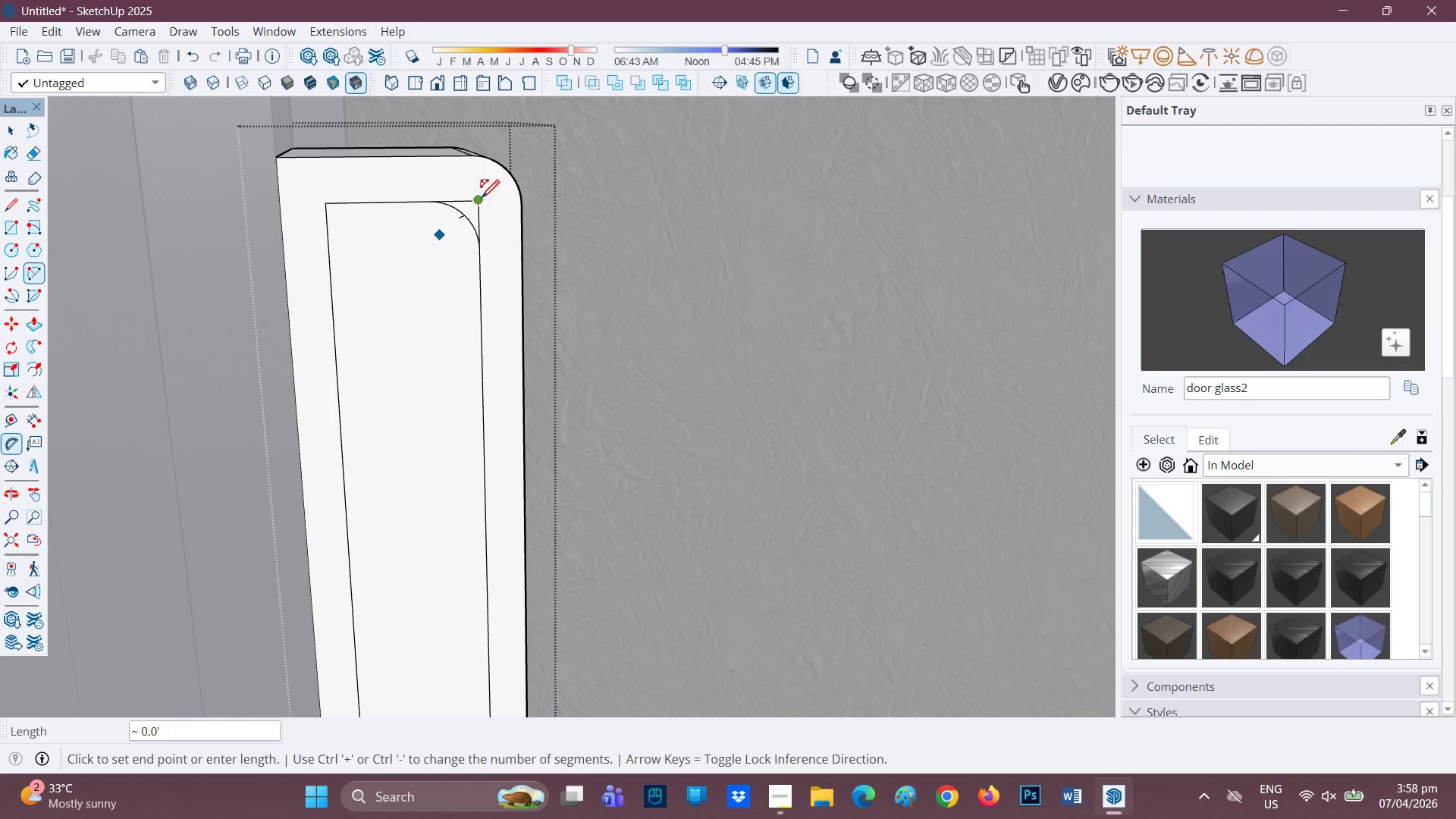 
left_click([482, 199])
 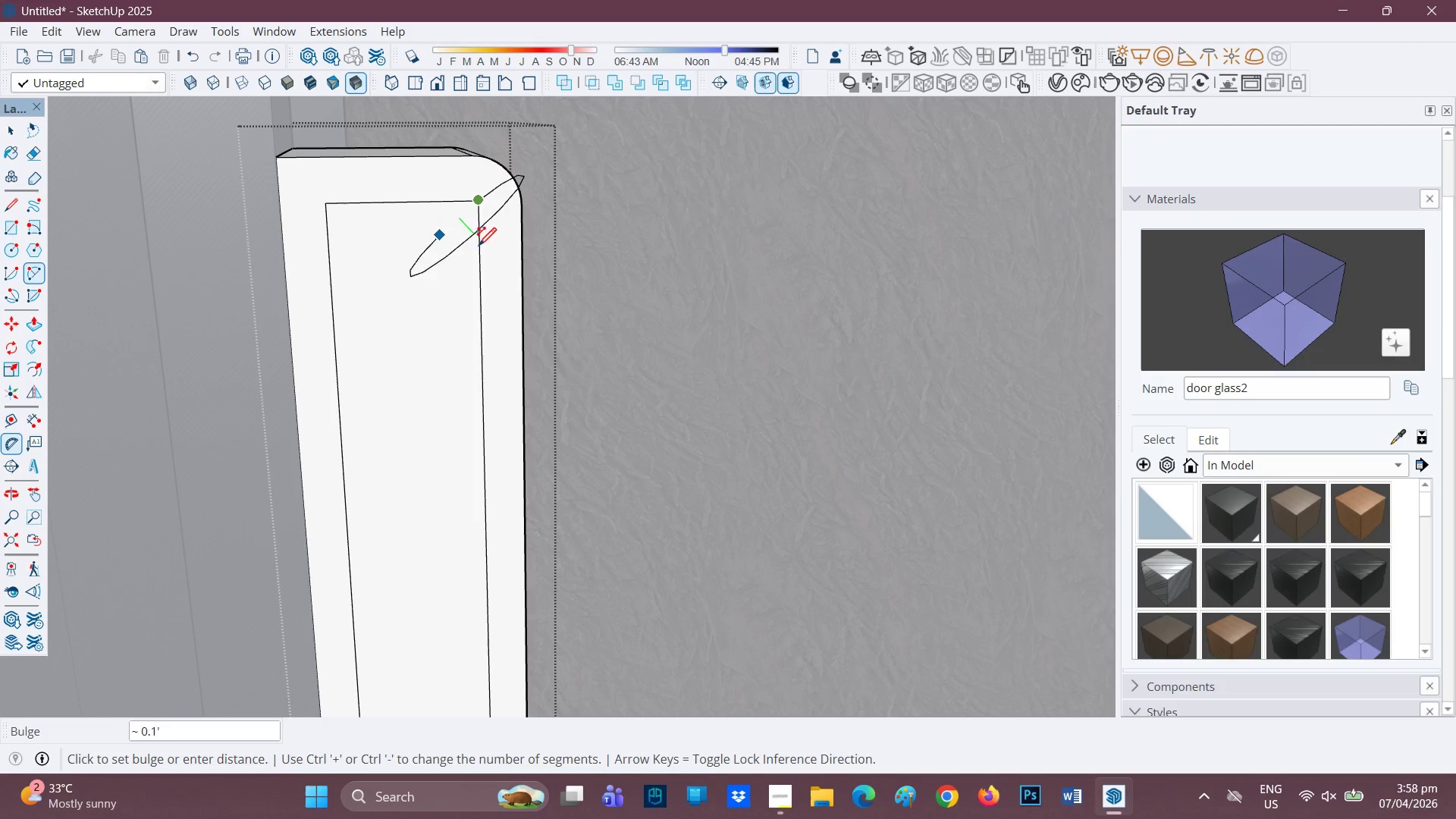 
wait(5.28)
 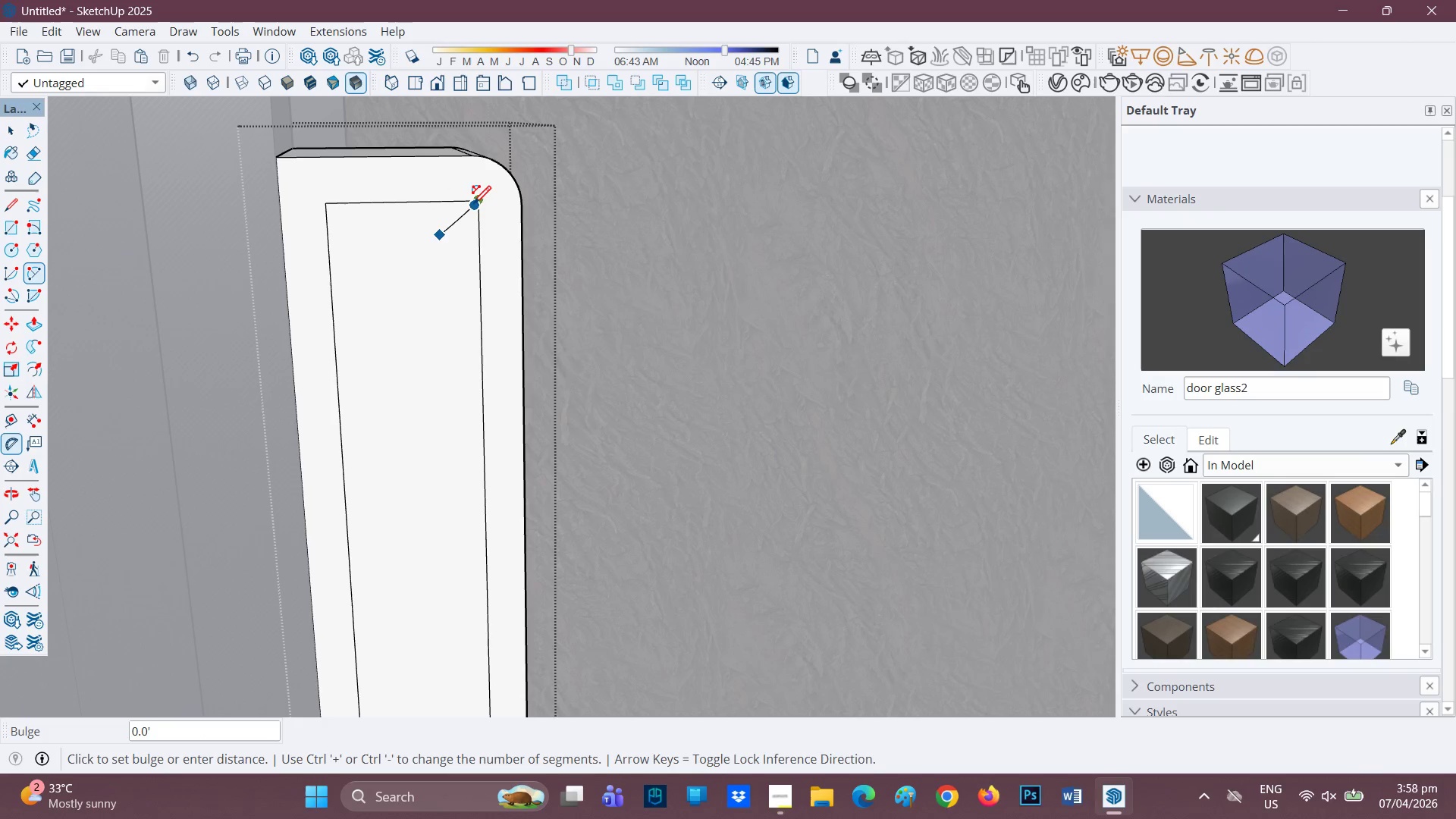 
key(Space)
 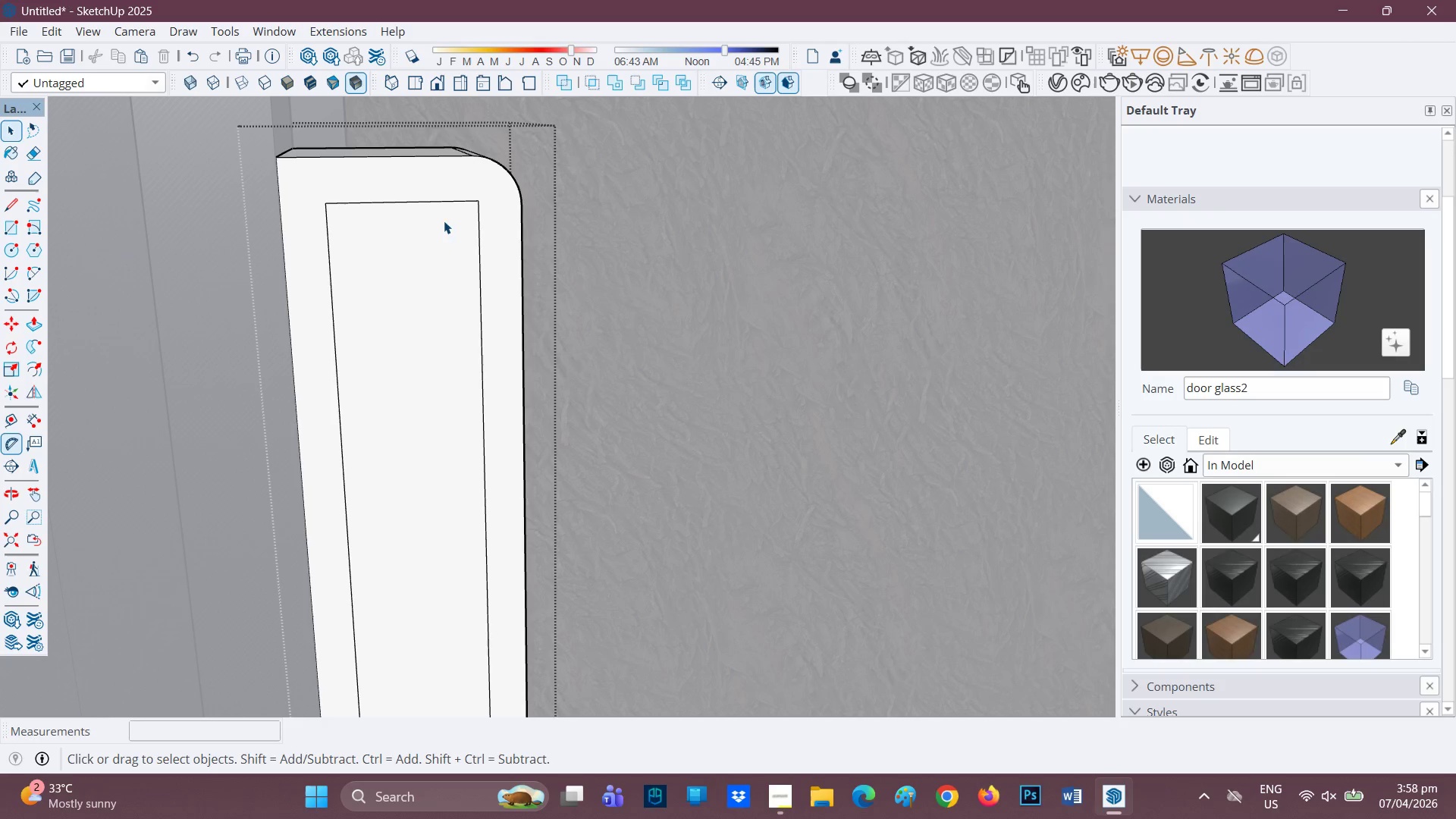 
scroll: coordinate [453, 246], scroll_direction: up, amount: 3.0
 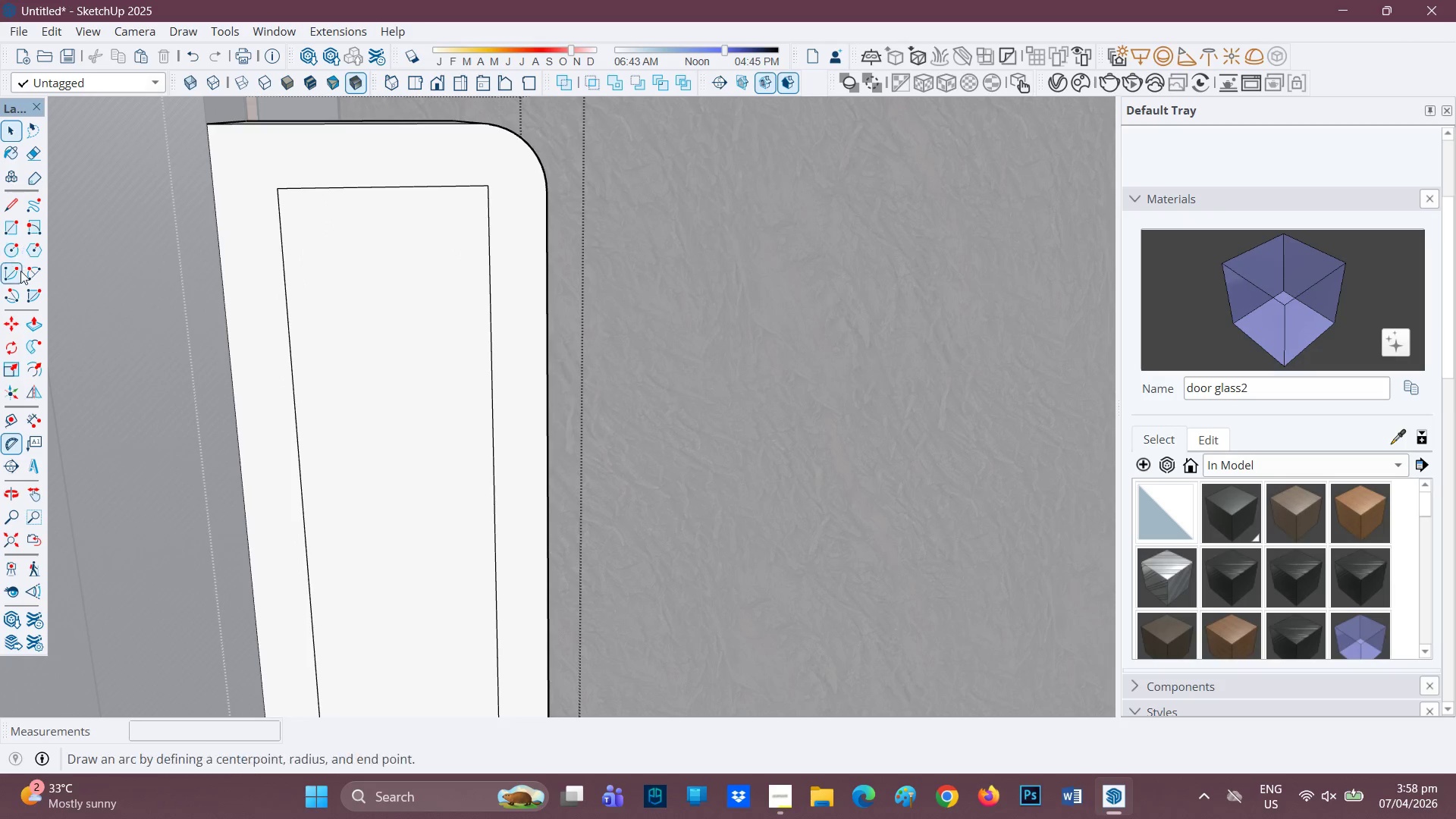 
left_click([31, 292])
 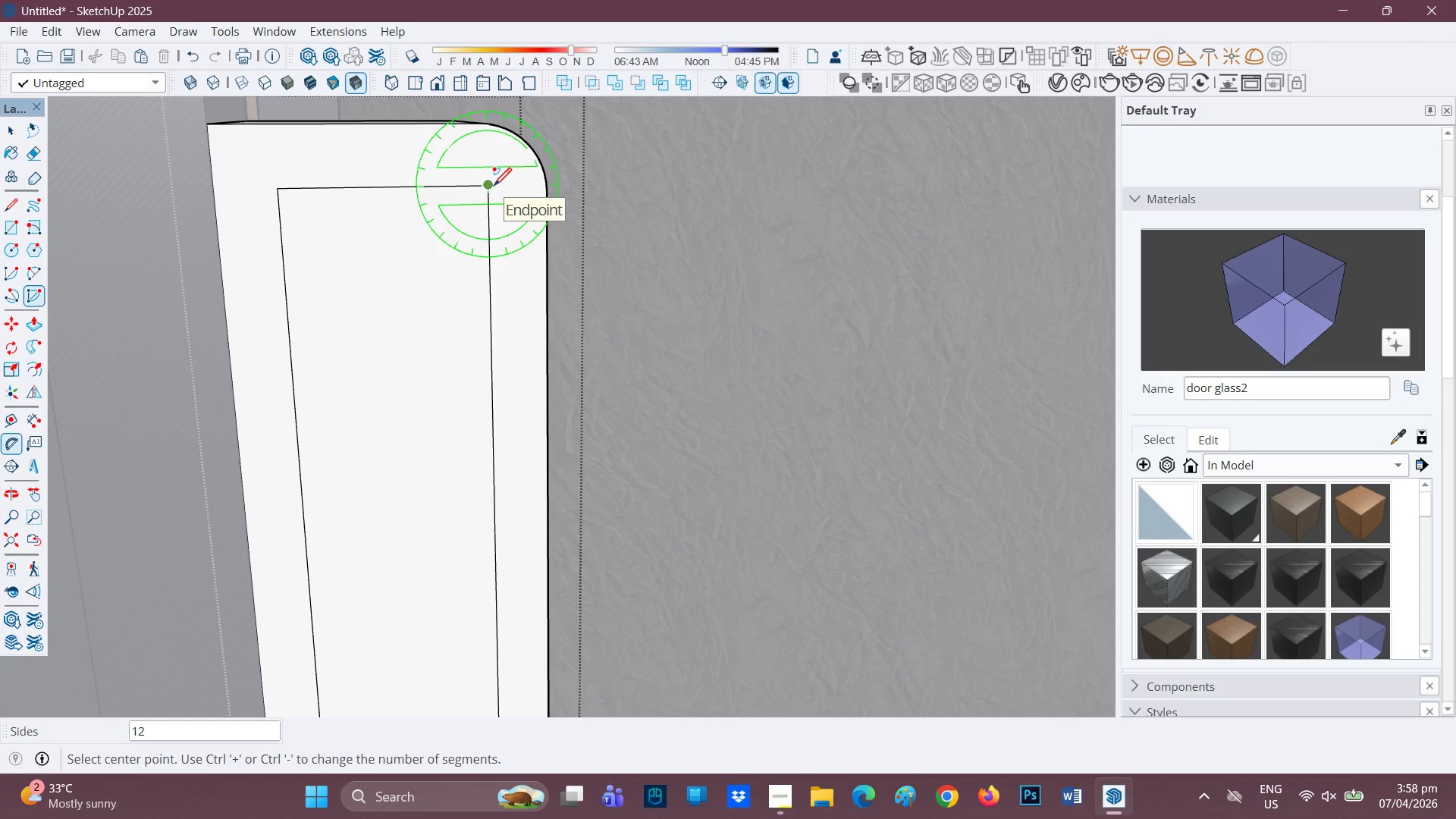 
left_click([494, 187])
 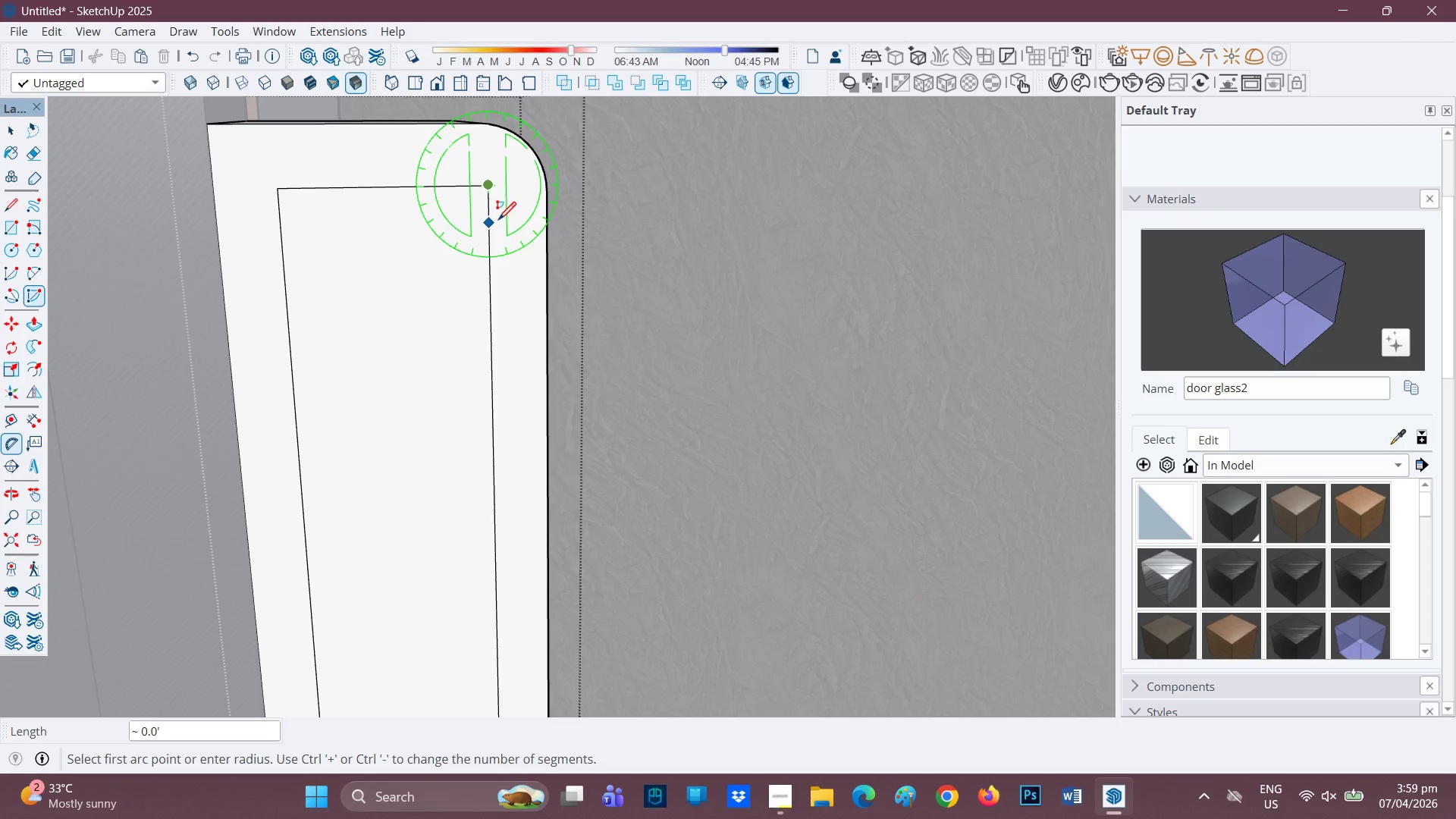 
left_click([497, 230])
 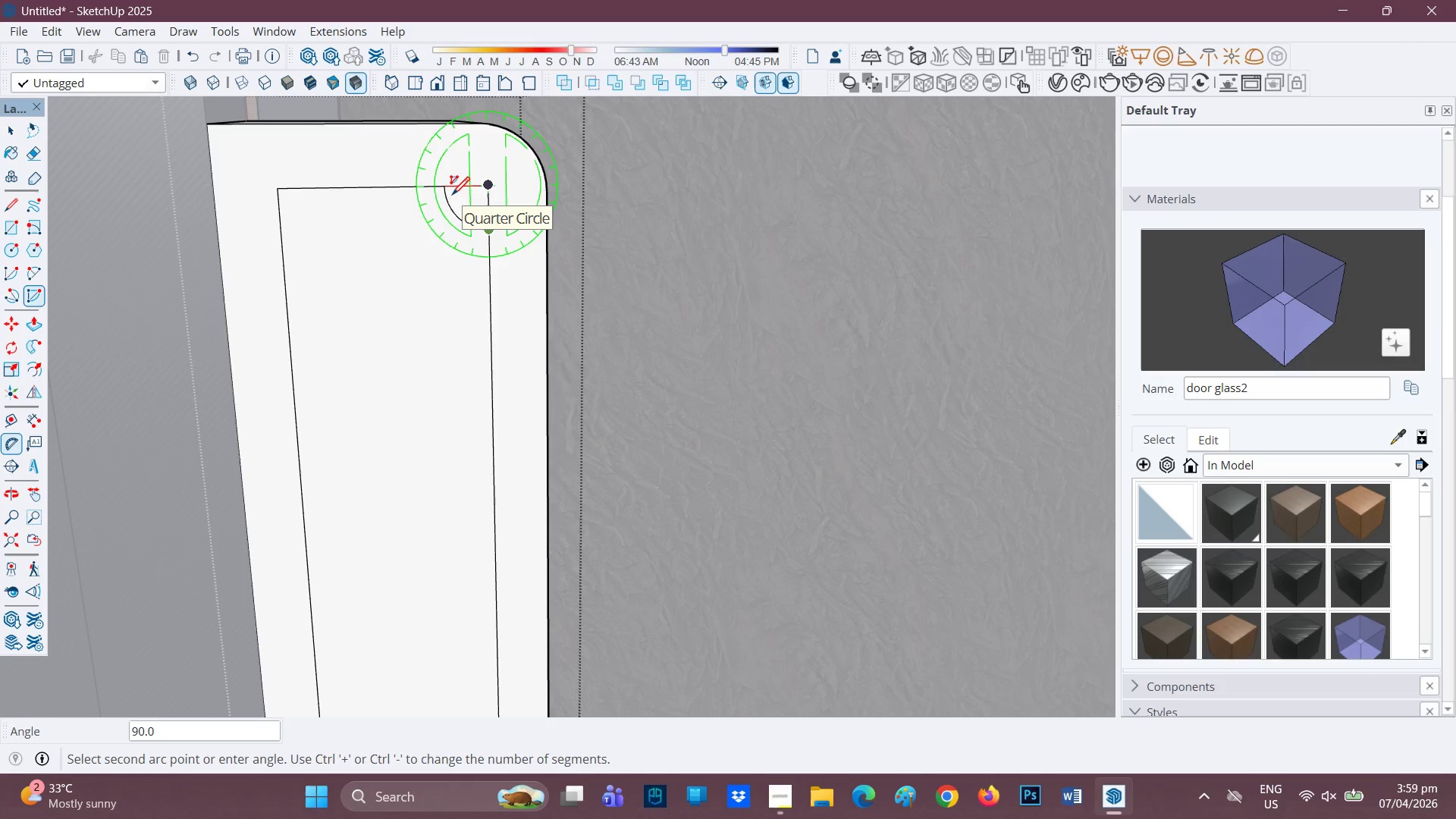 
key(Space)
 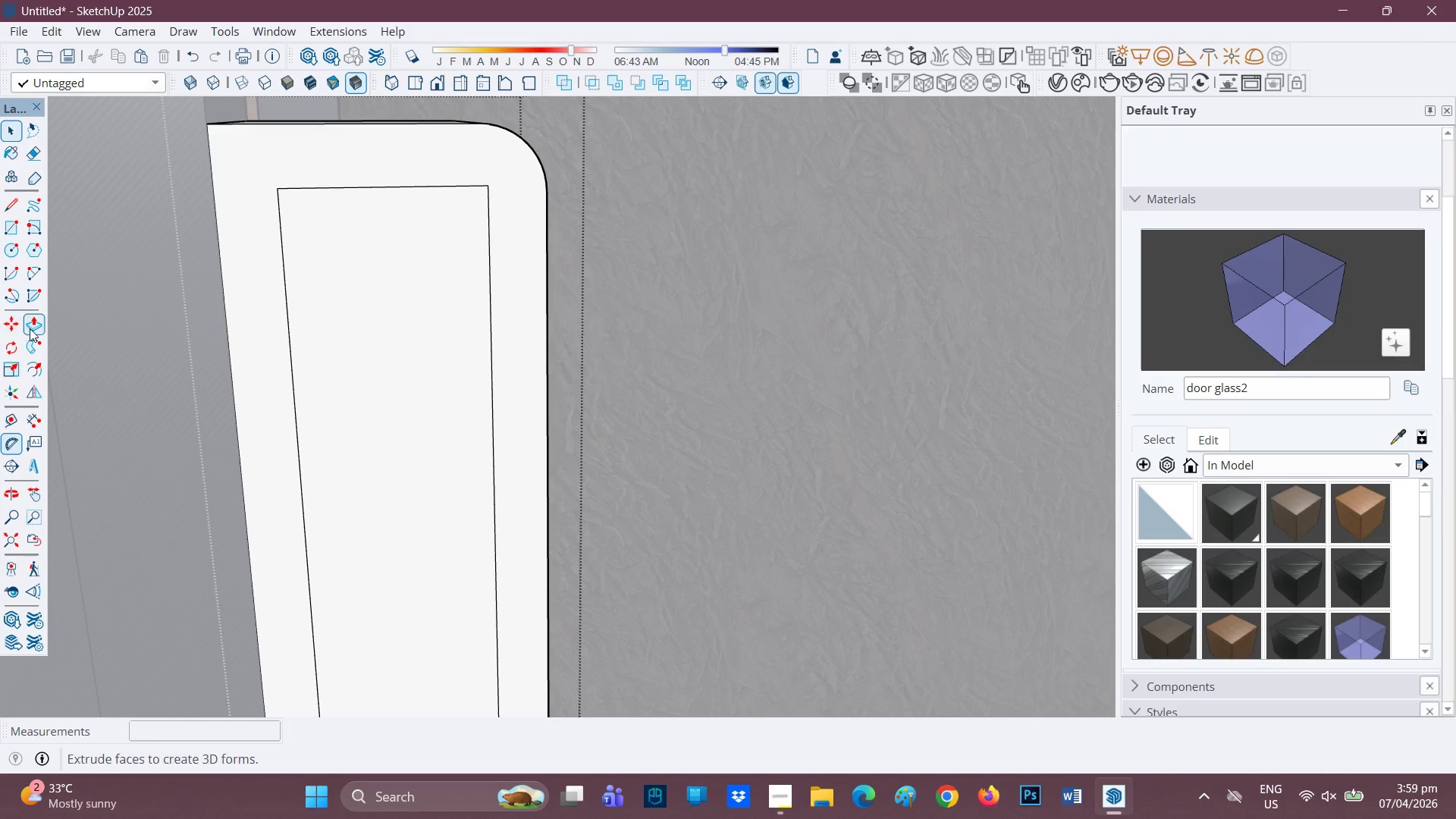 
left_click([29, 293])
 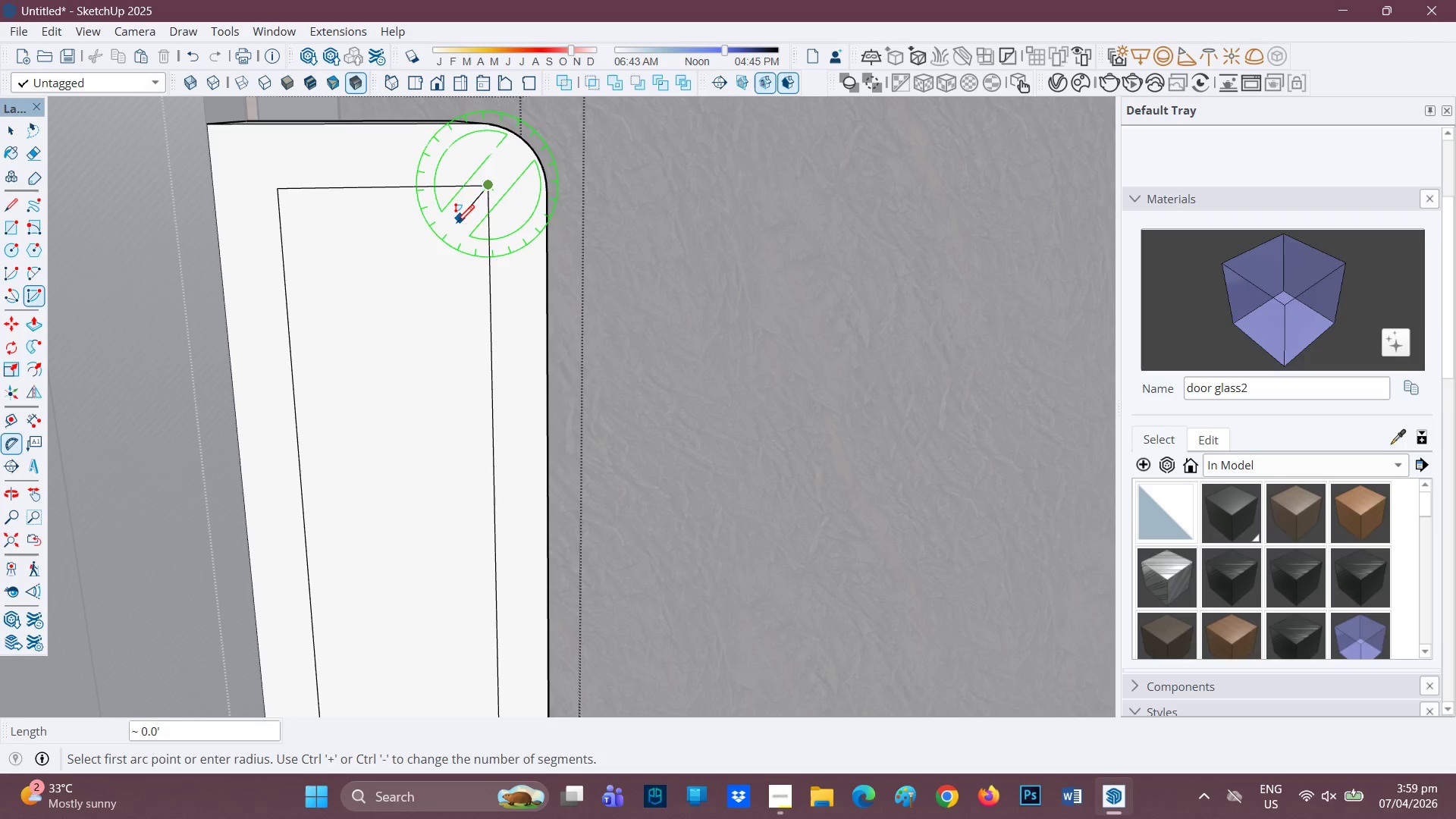 
wait(6.34)
 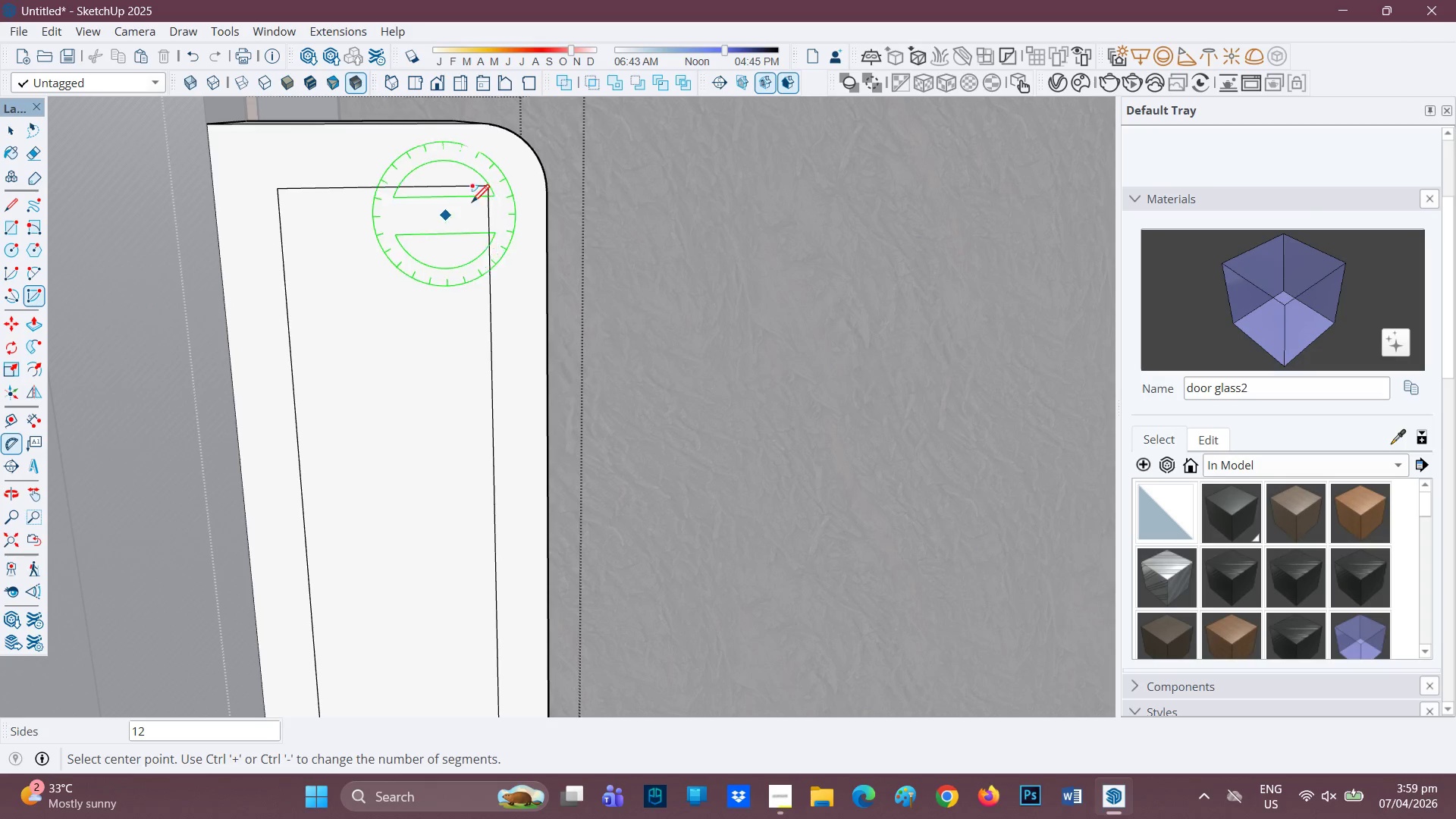 
left_click([487, 234])
 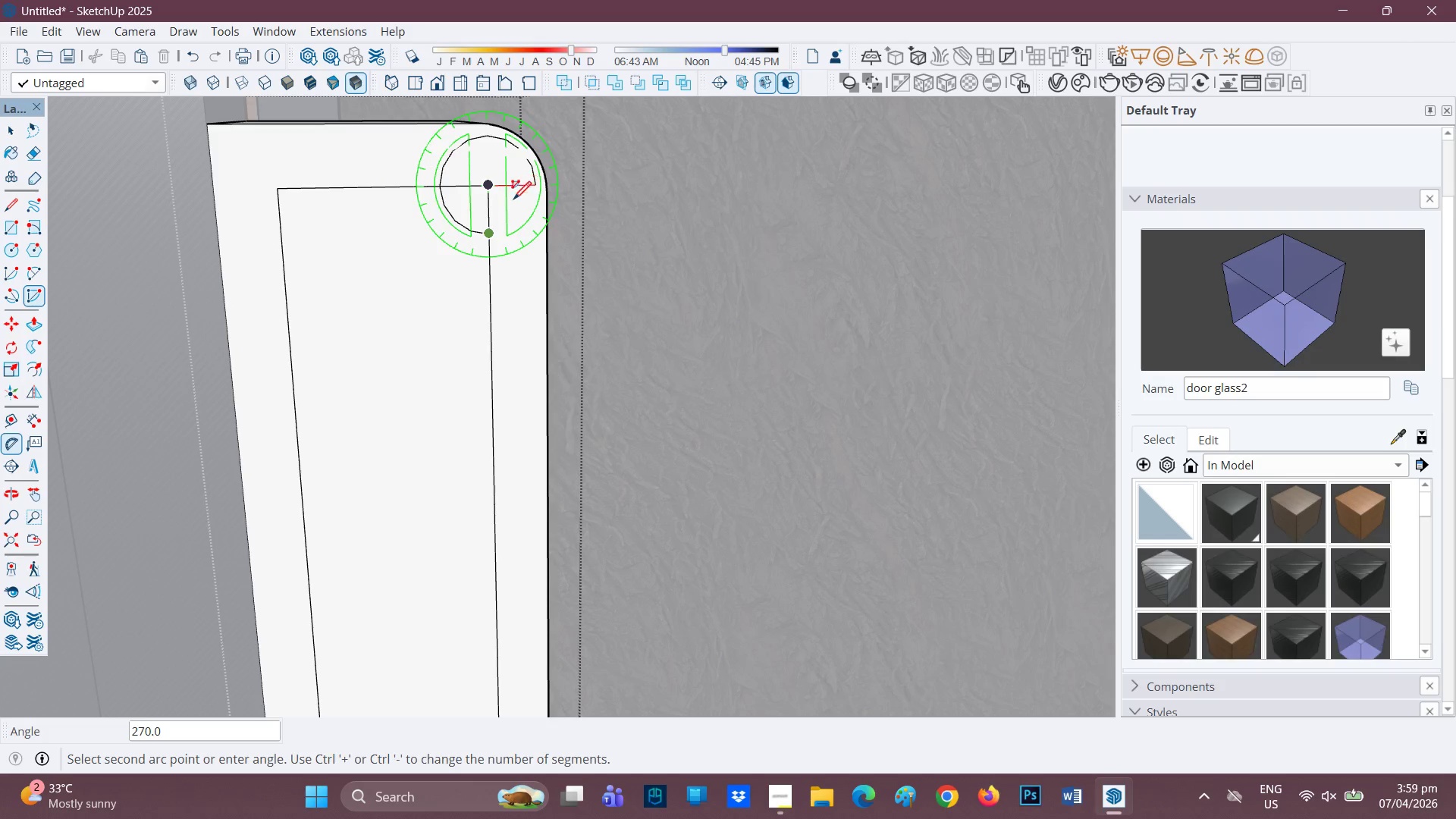 
key(Space)
 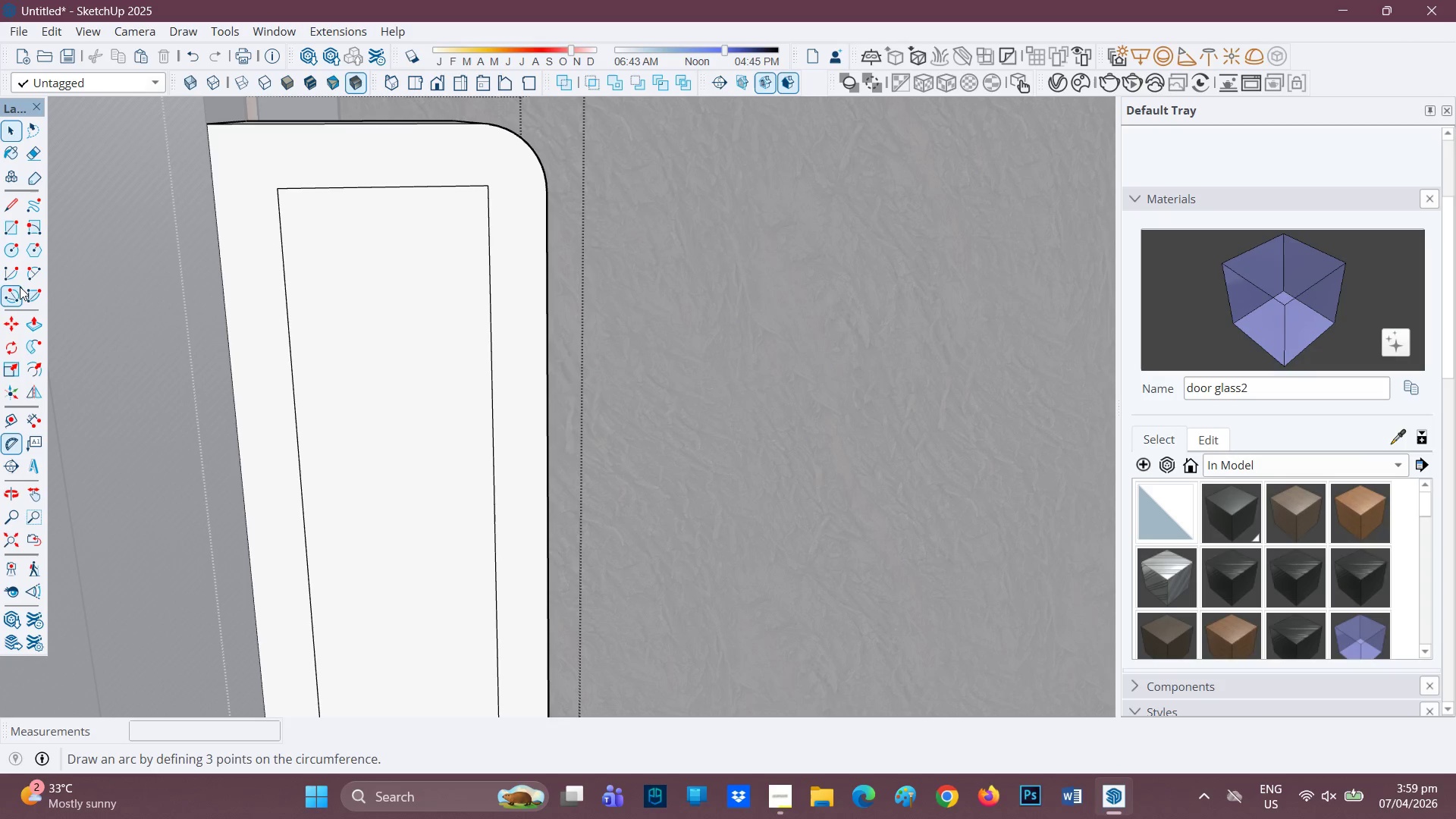 
wait(10.42)
 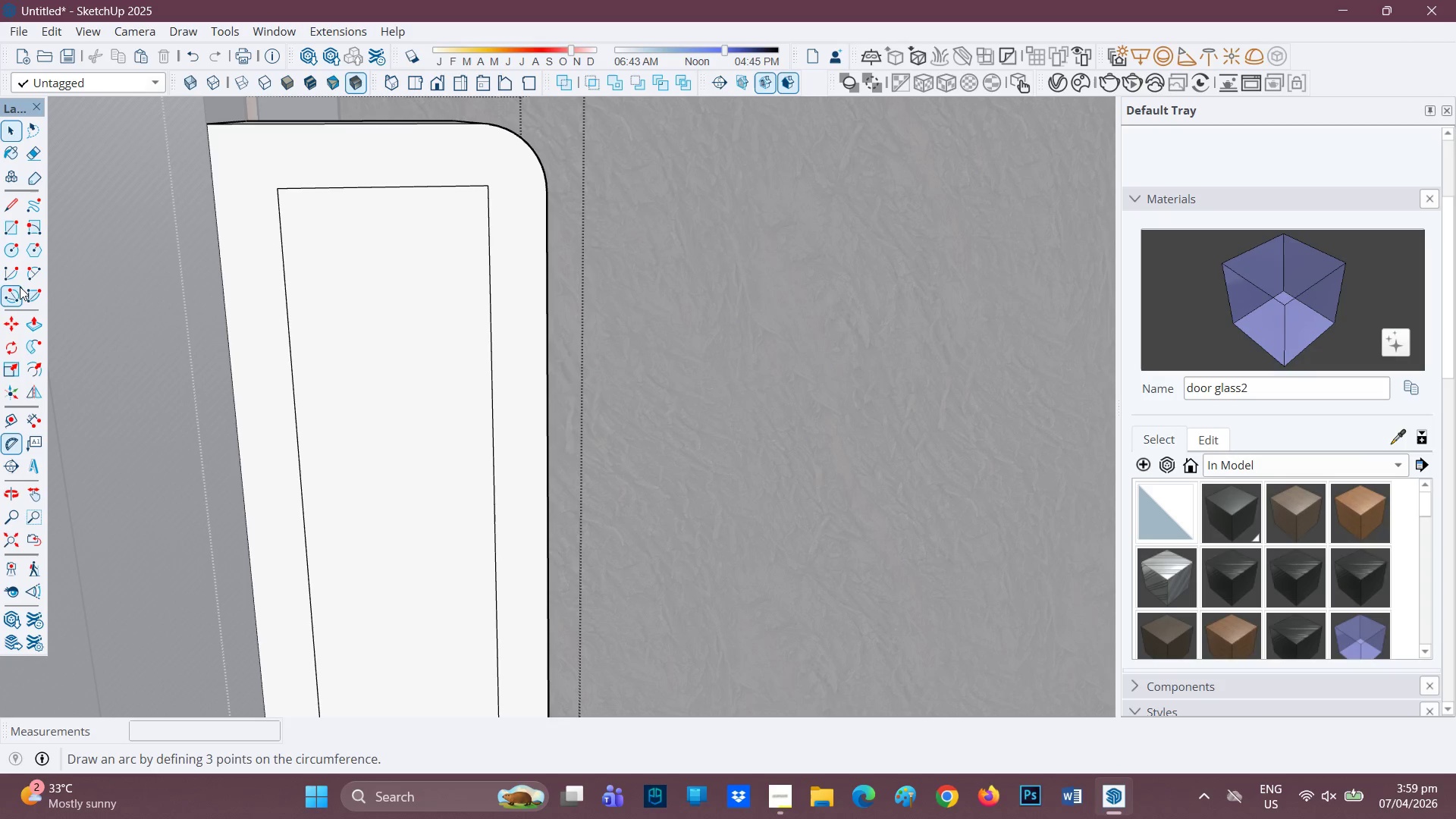 
left_click([491, 188])
 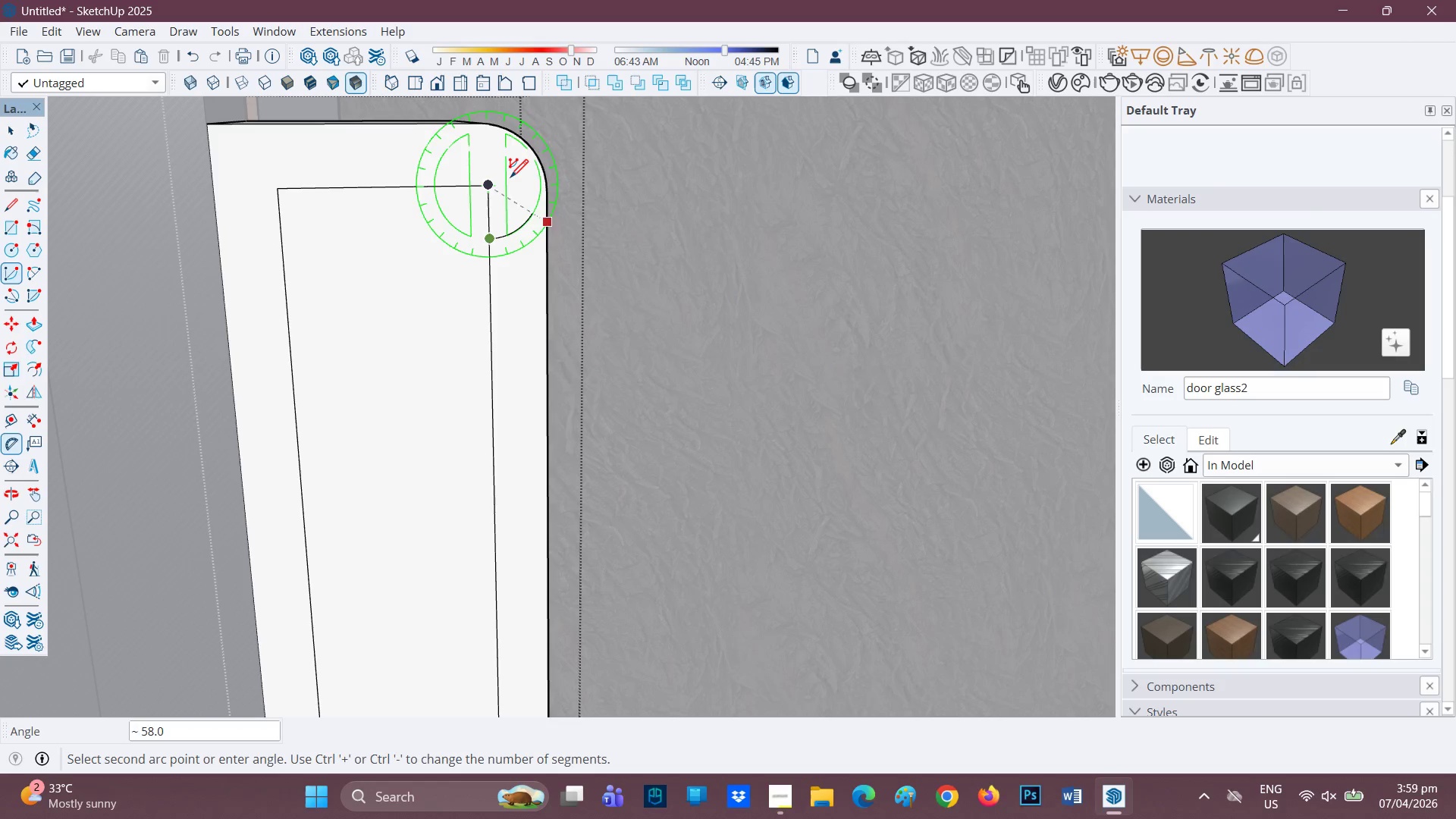 
wait(6.09)
 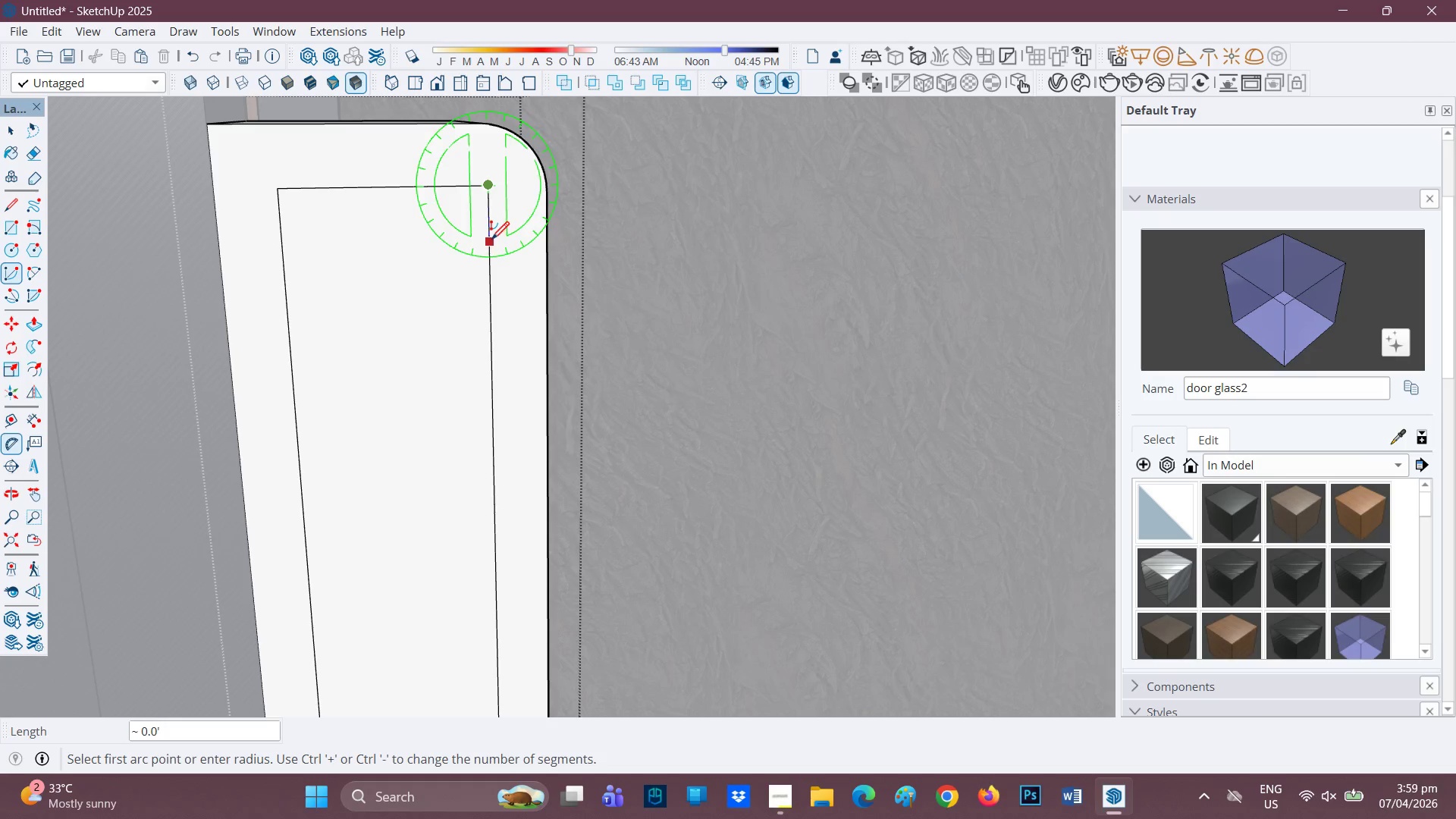 
key(Space)
 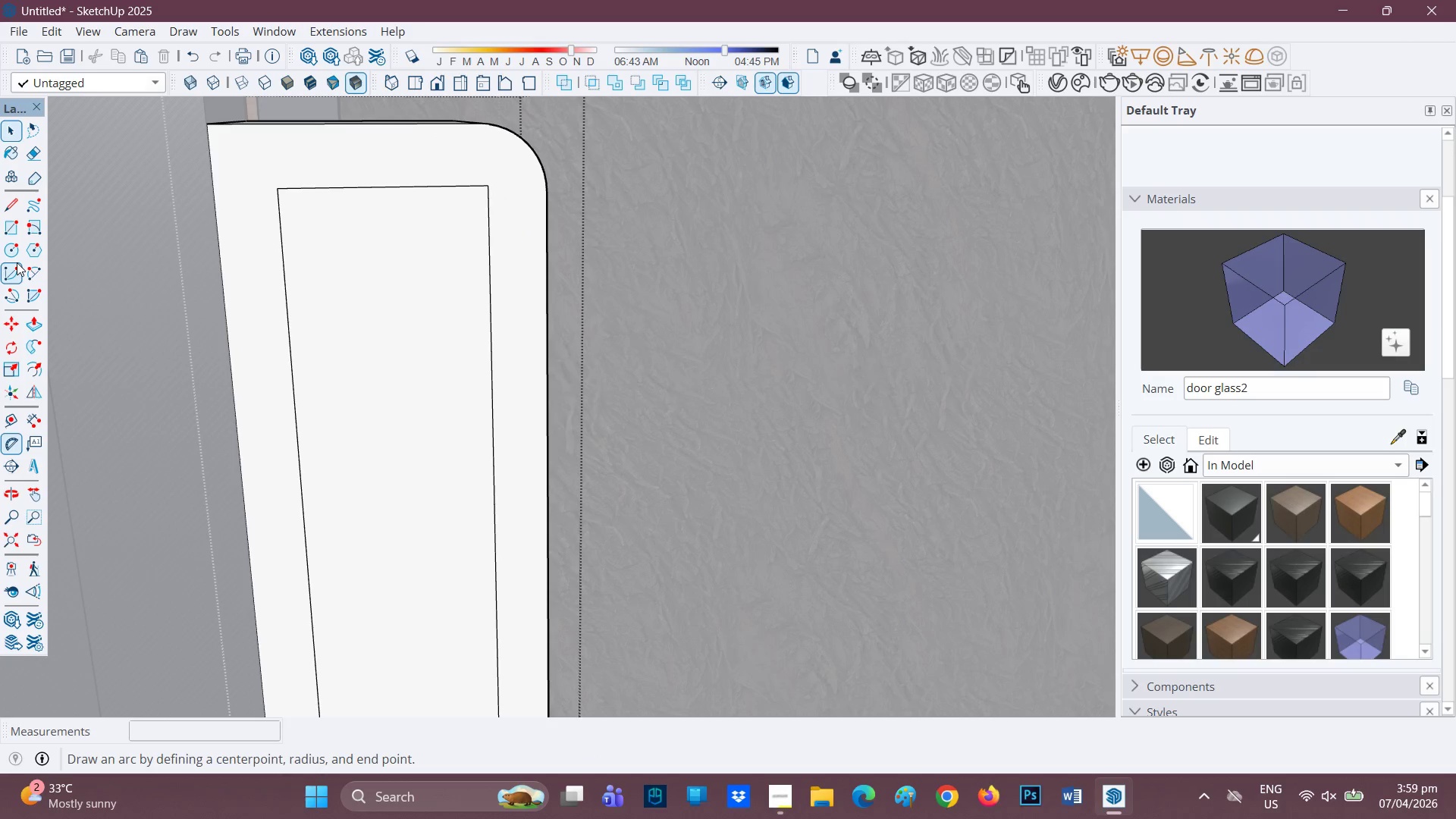 
left_click([8, 287])
 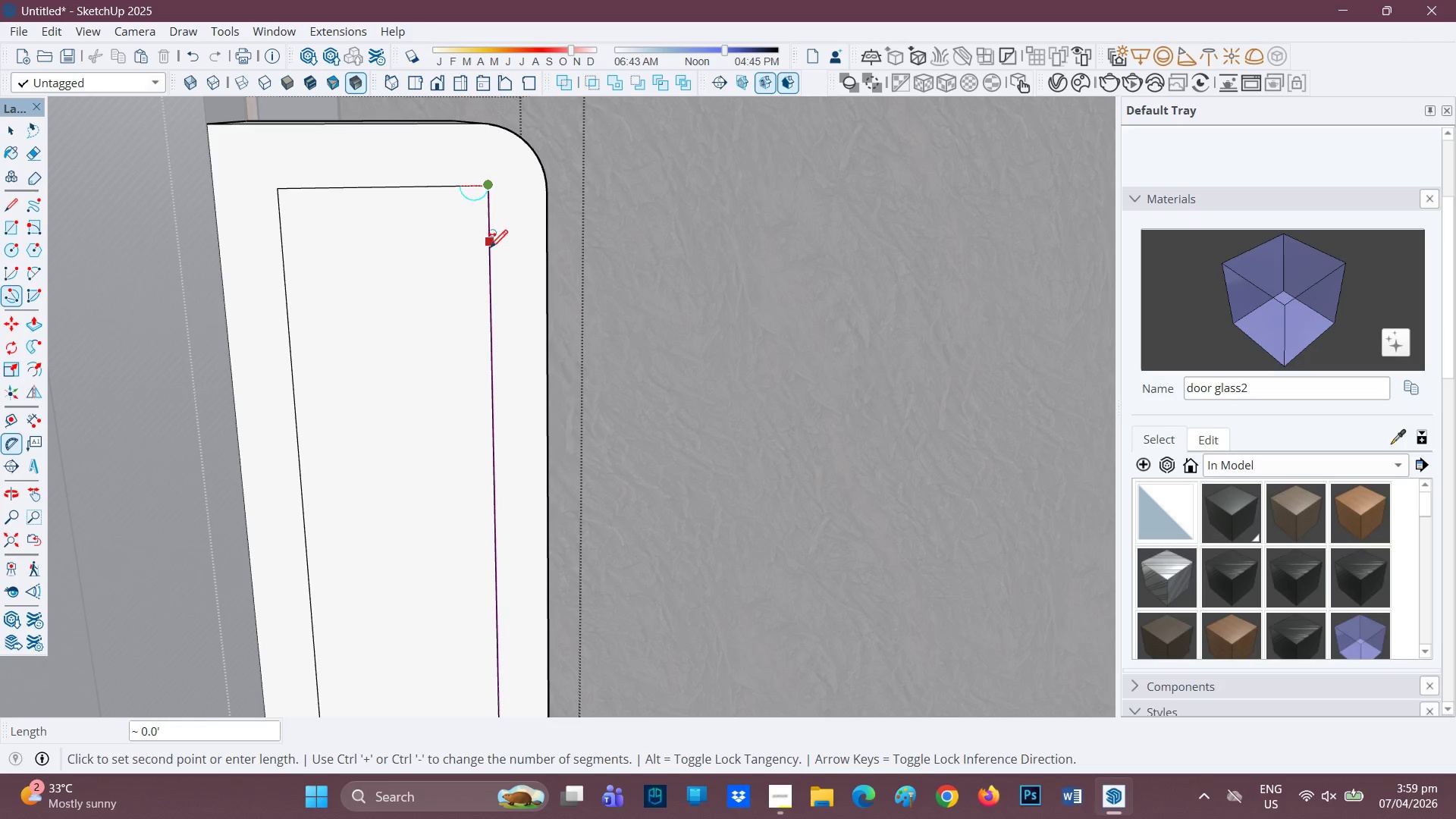 
wait(7.27)
 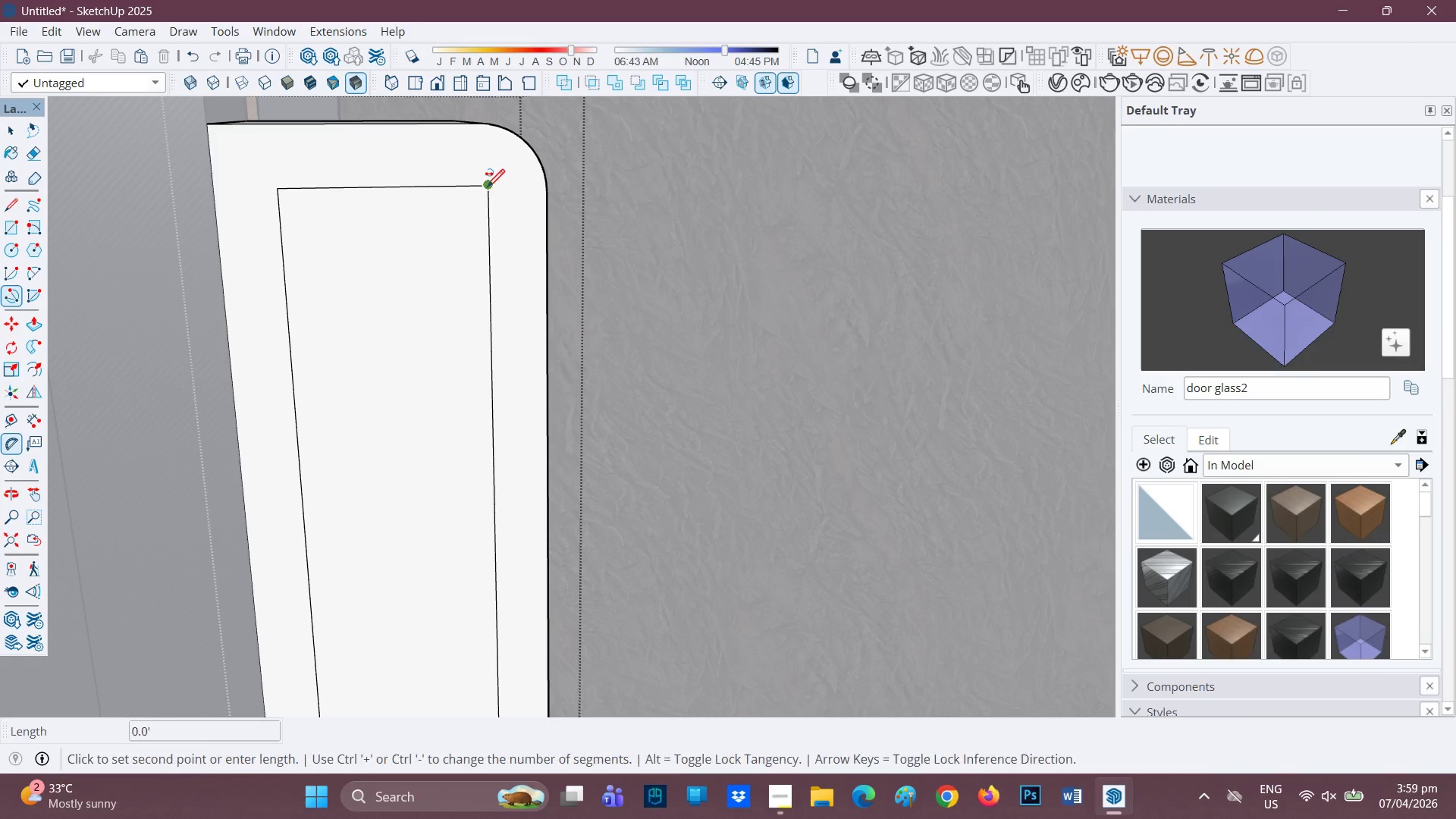 
key(Space)
 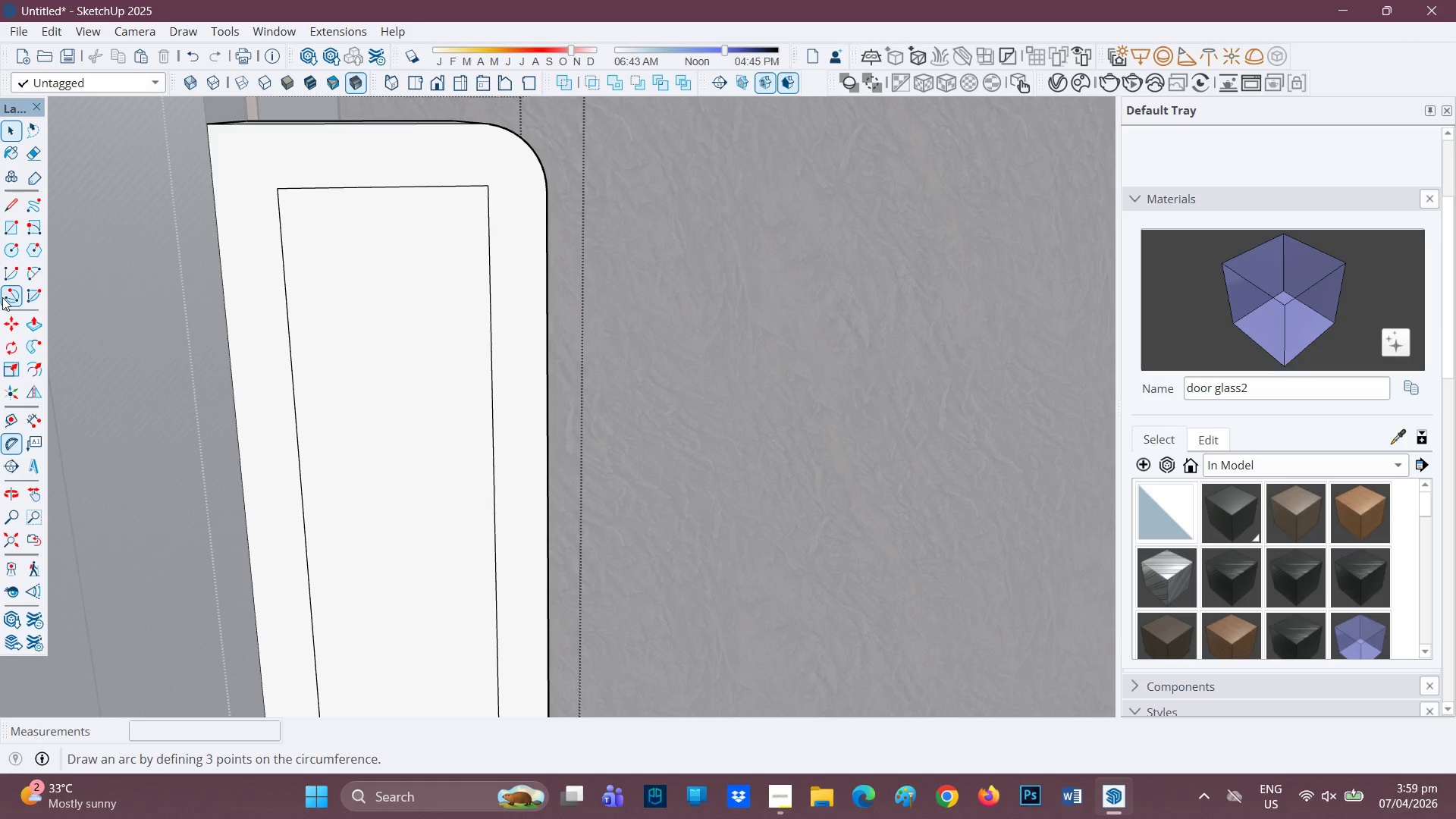 
left_click([12, 291])
 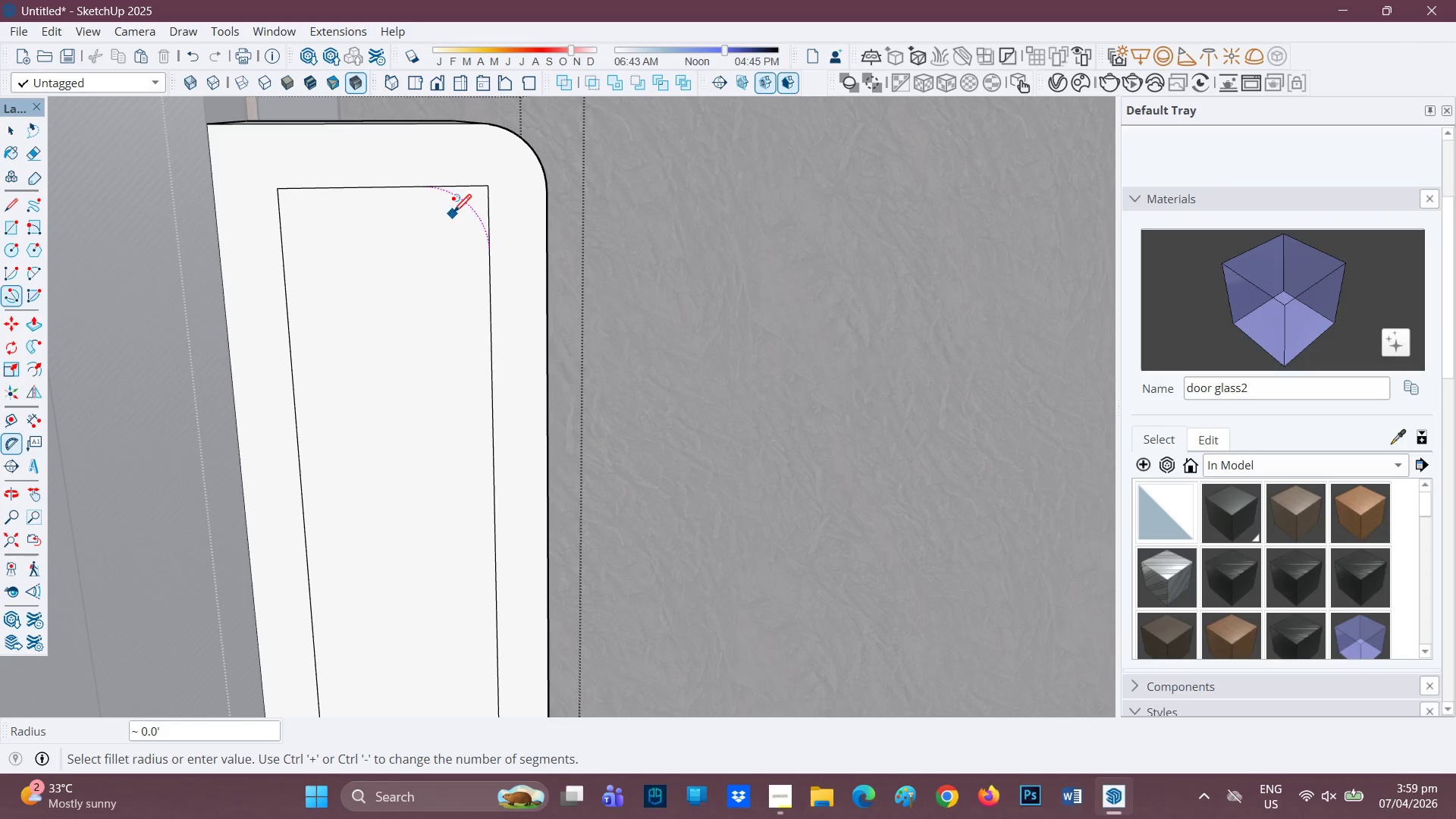 
left_click([457, 214])
 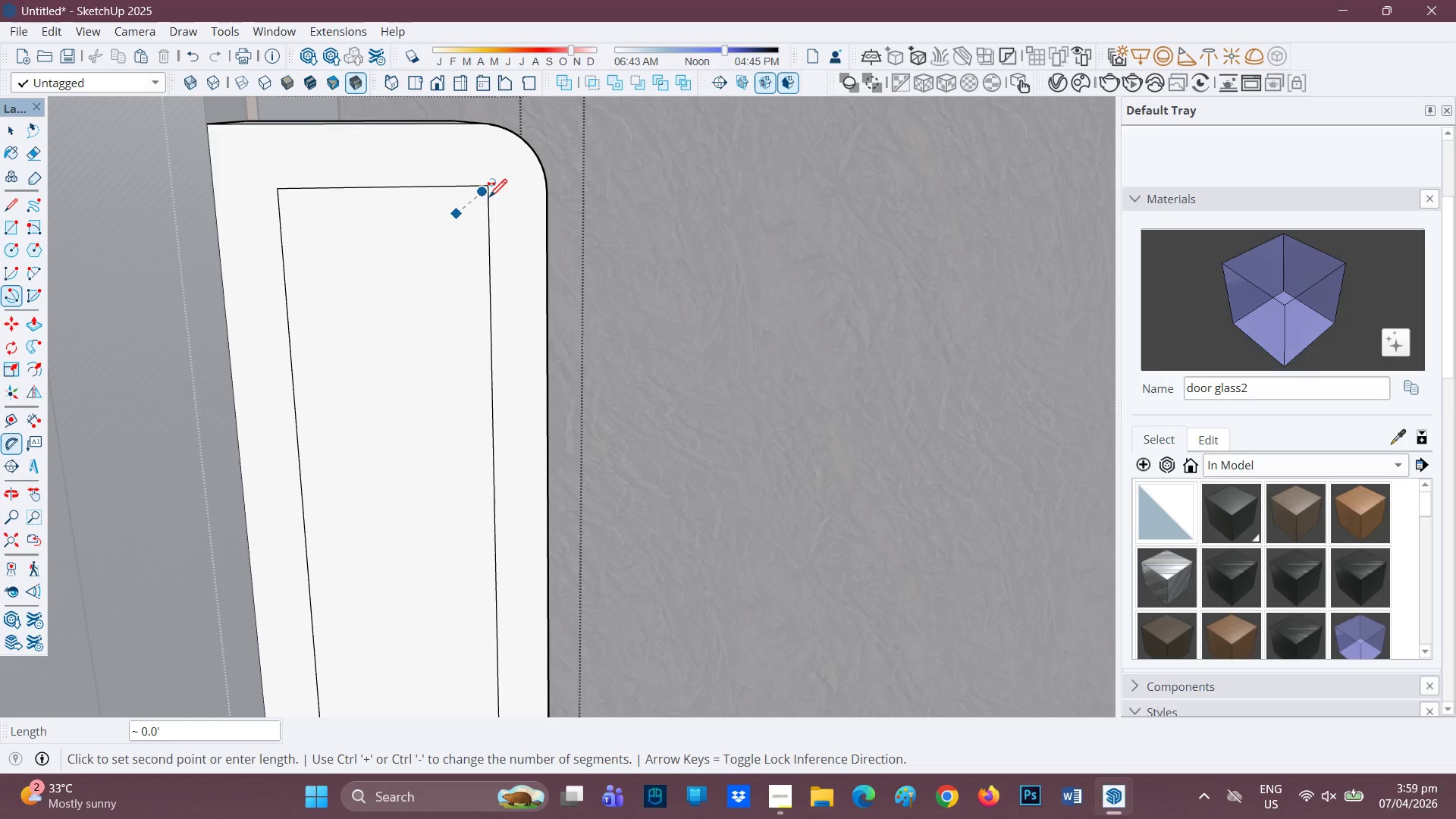 
left_click([483, 193])
 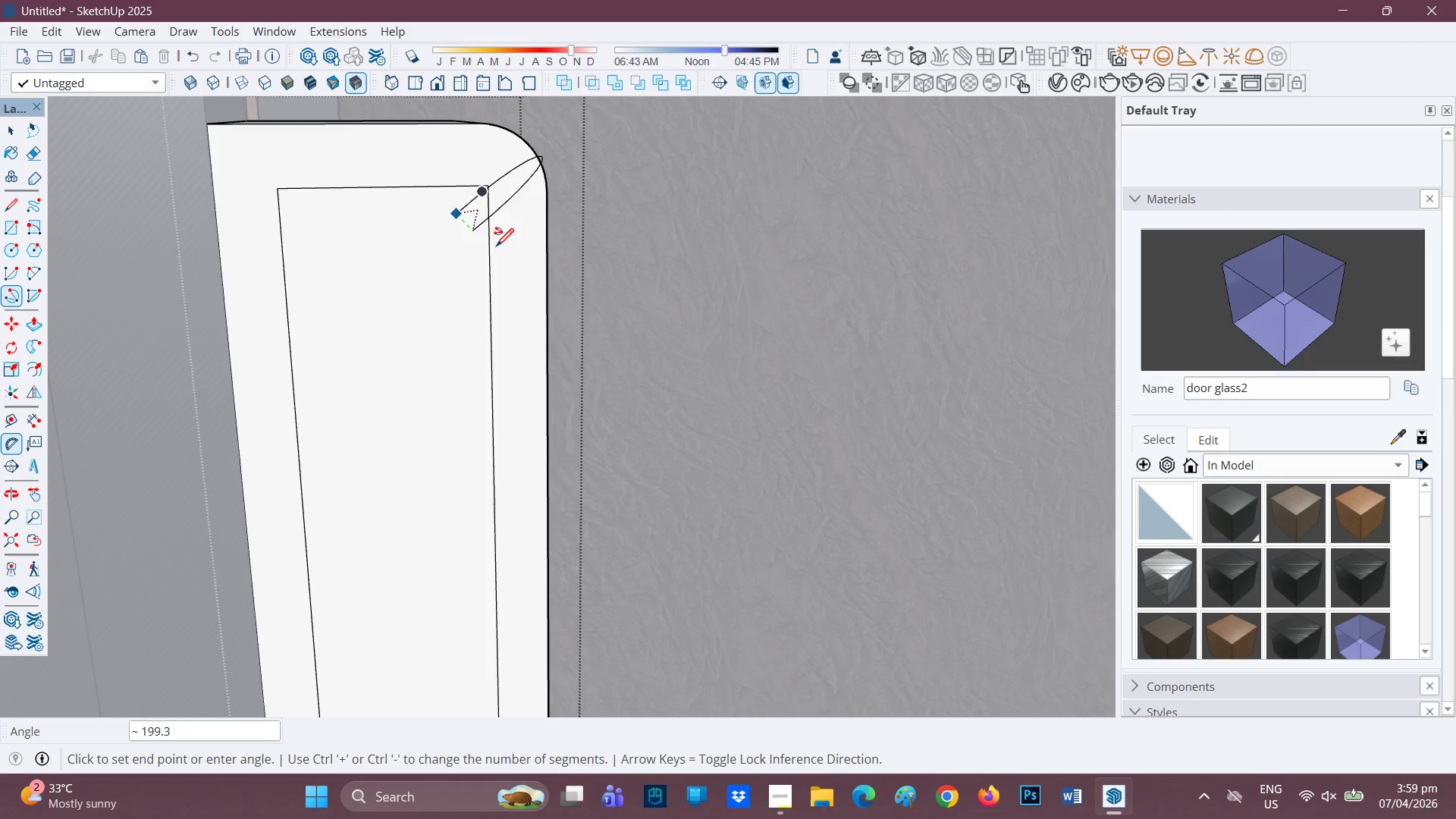 
wait(8.57)
 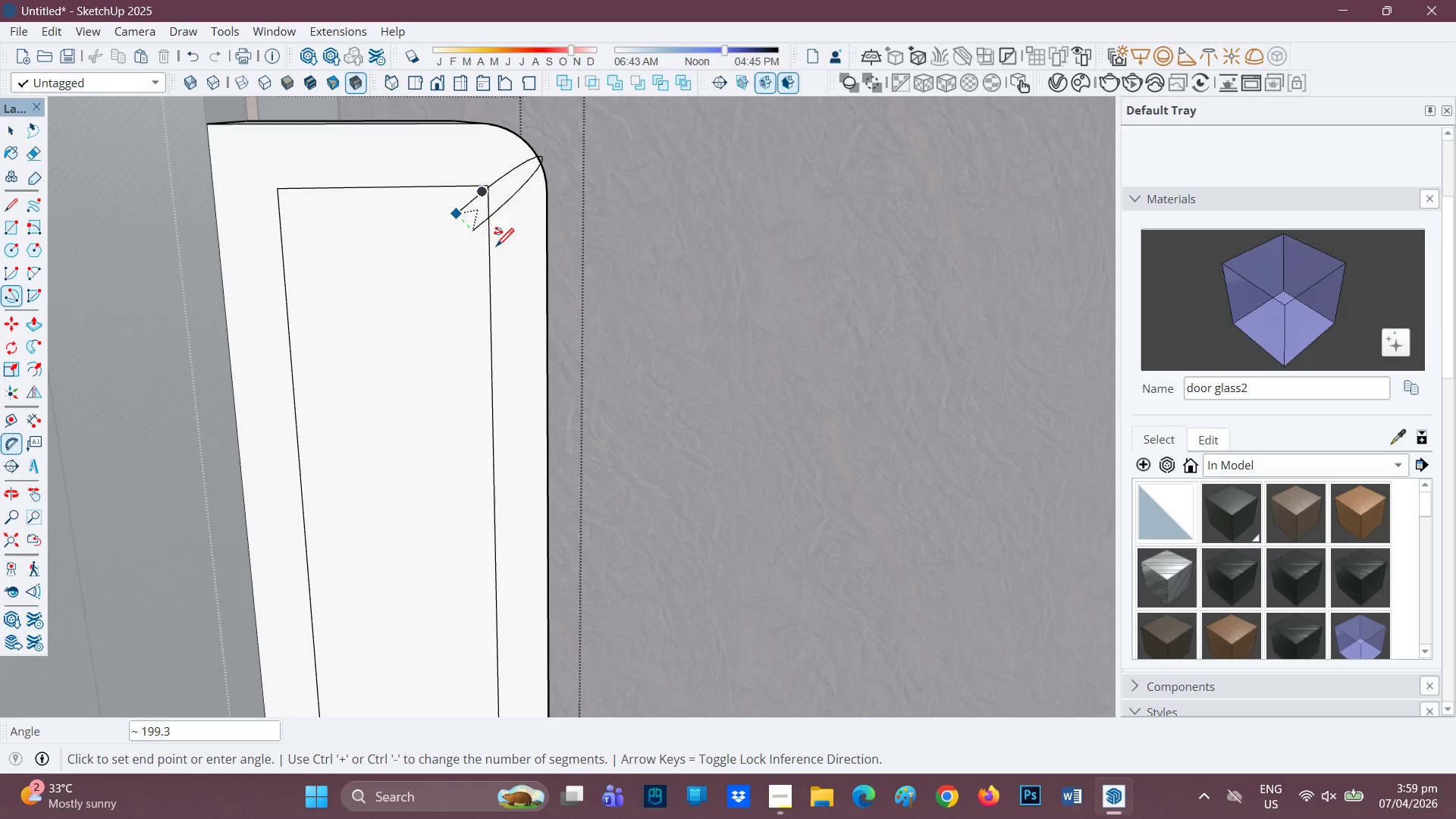 
mouse_move([466, 190])
 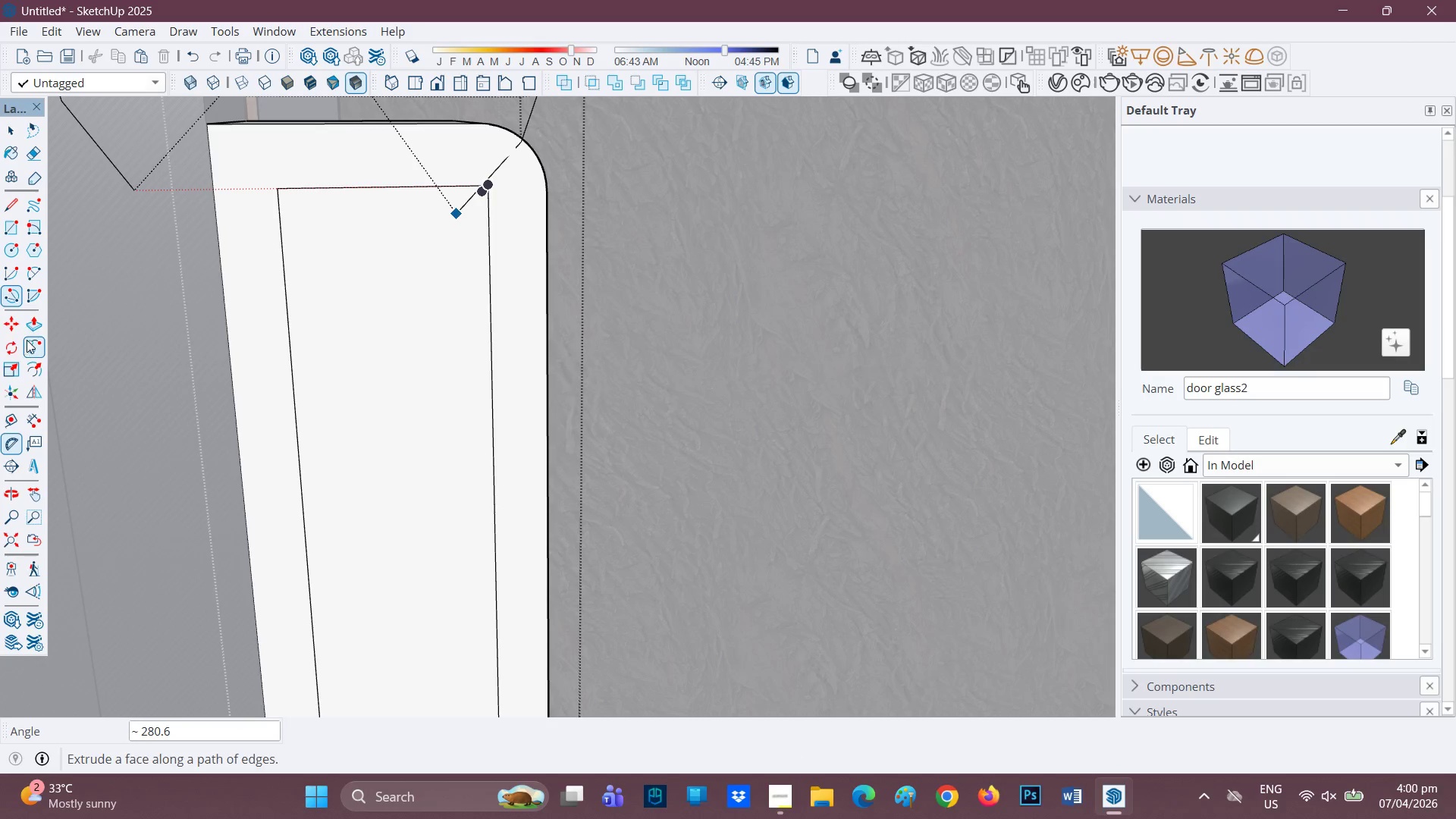 
left_click([9, 293])
 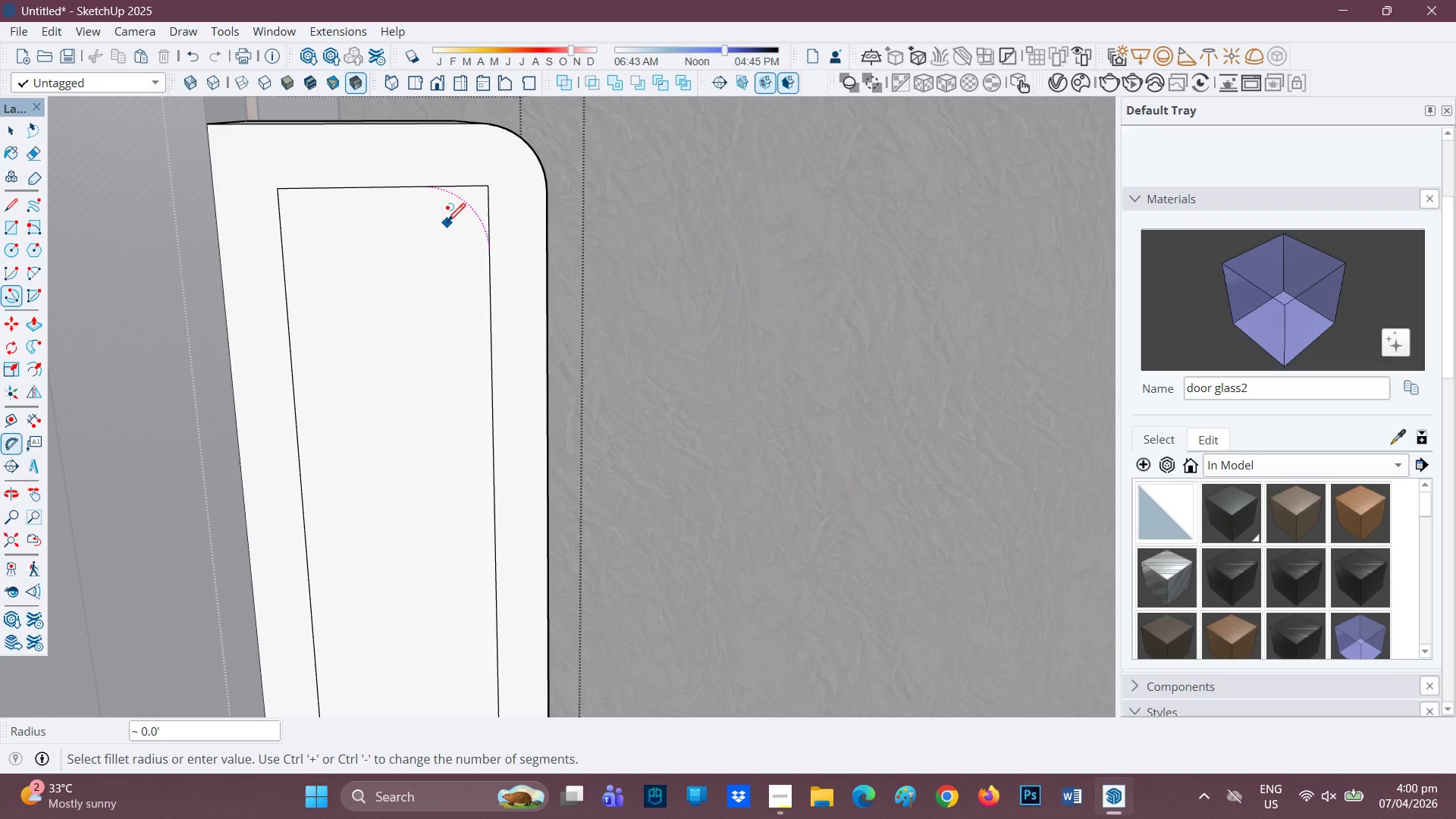 
left_click([450, 223])
 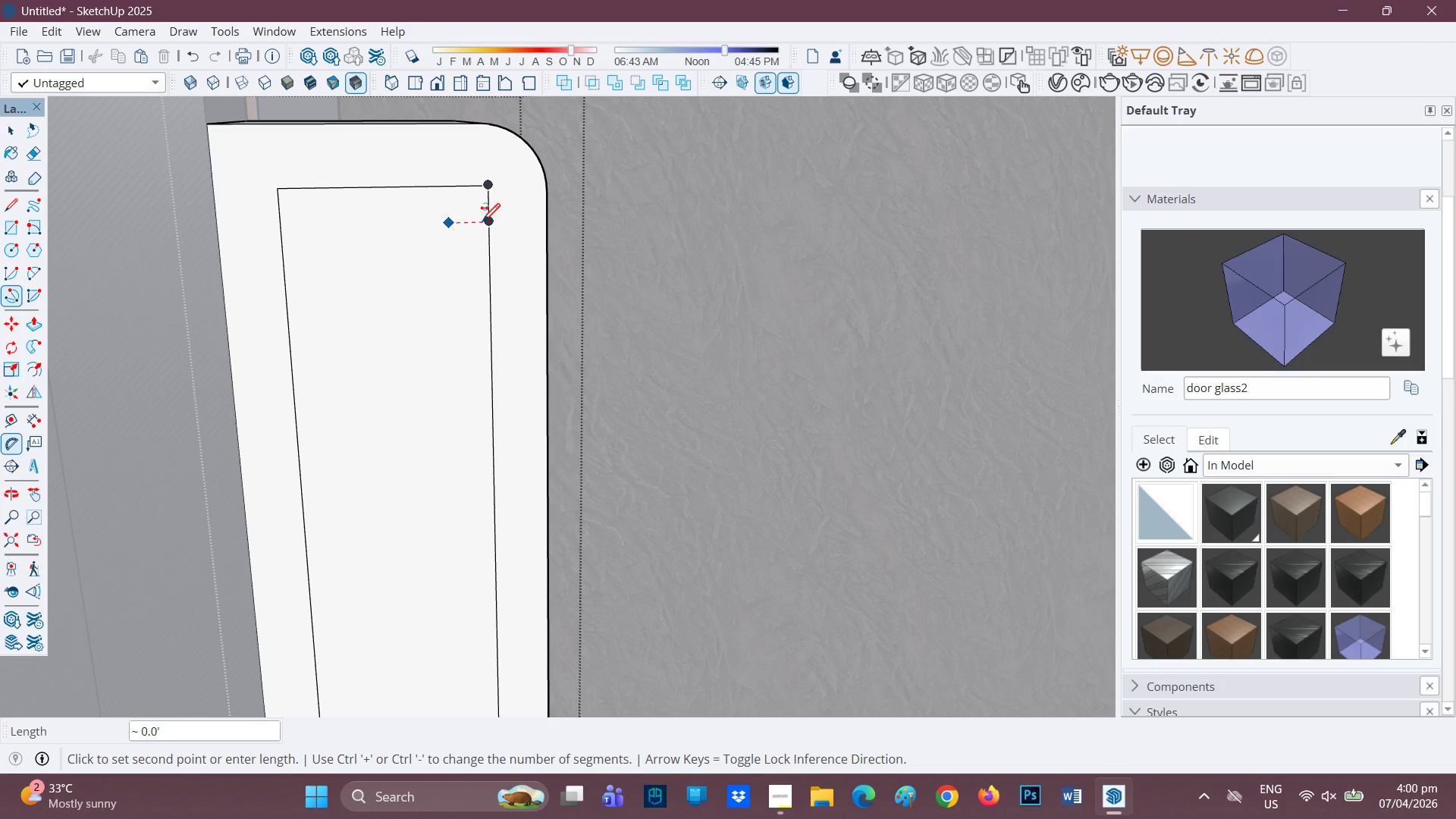 
left_click([482, 223])
 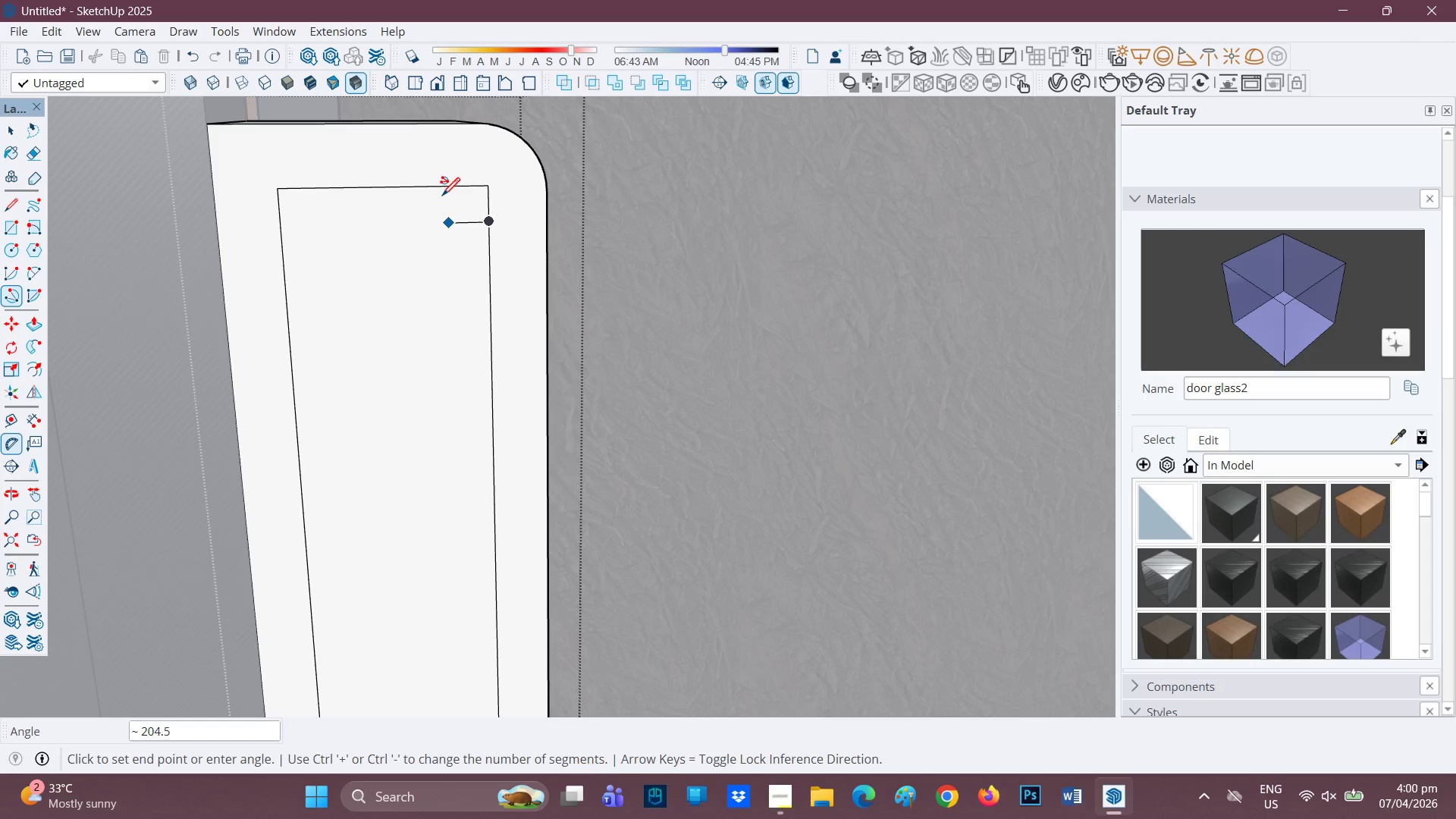 
key(Space)
 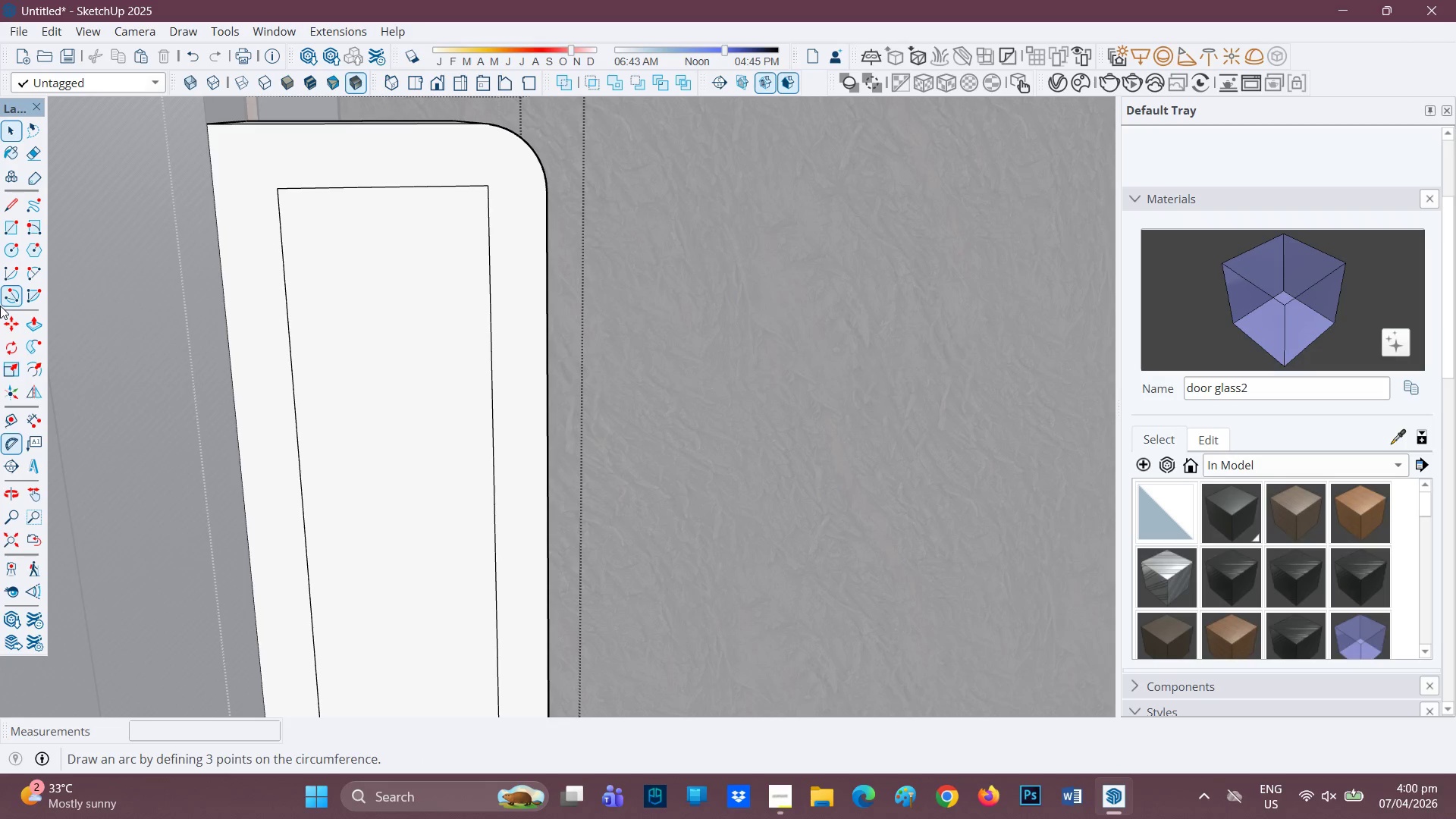 
key(Space)
 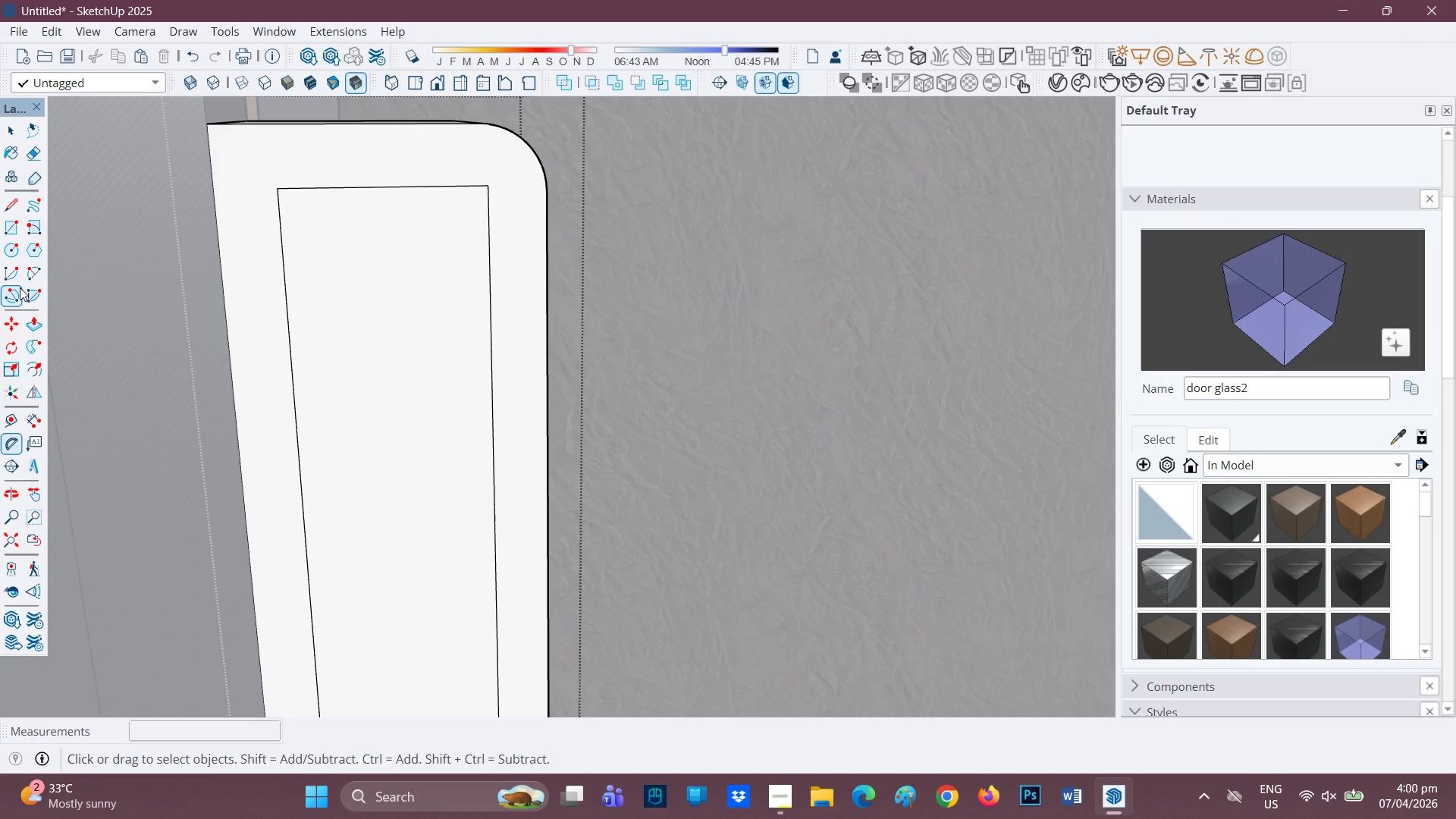 
left_click([20, 287])
 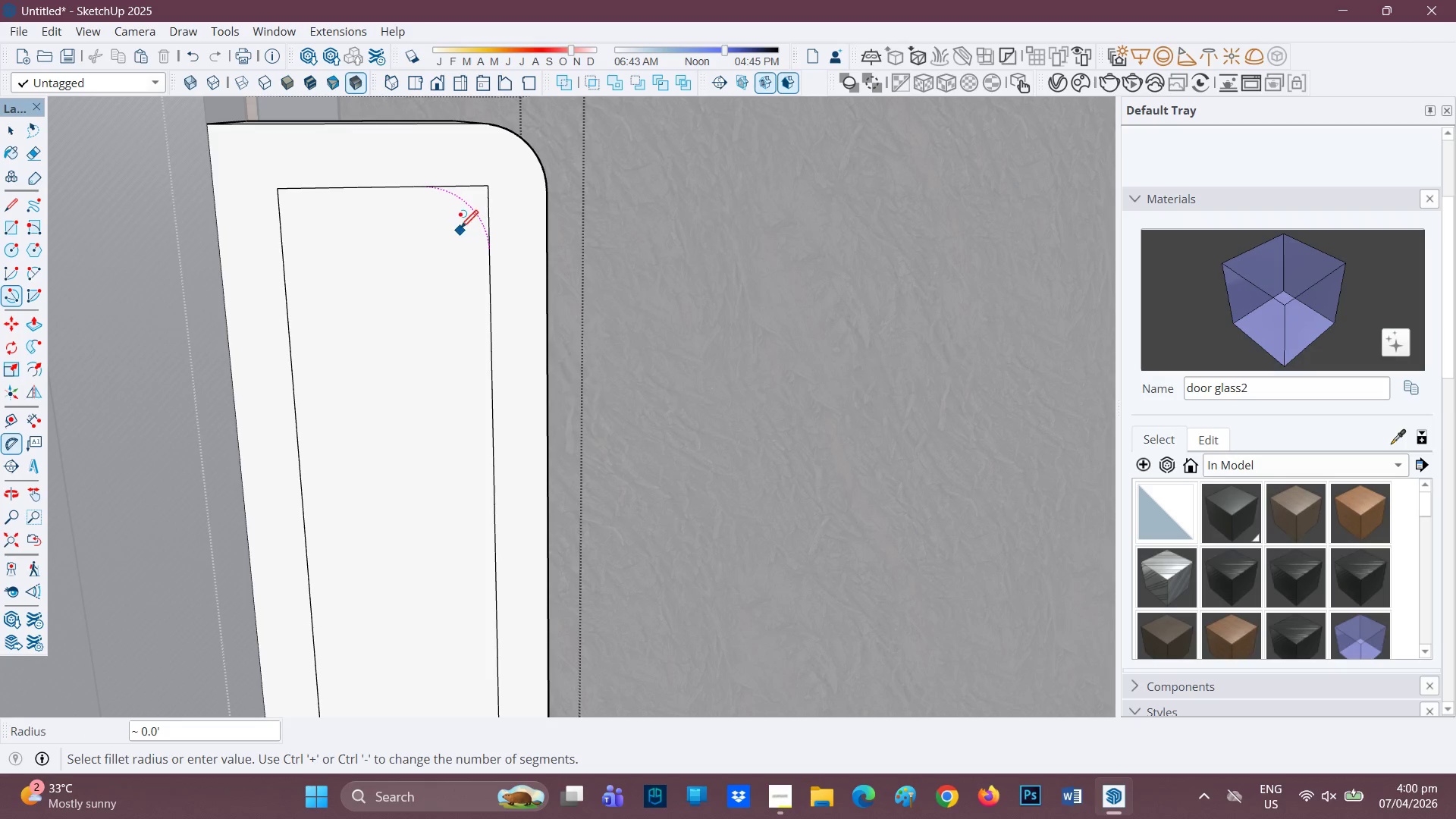 
left_click([458, 230])
 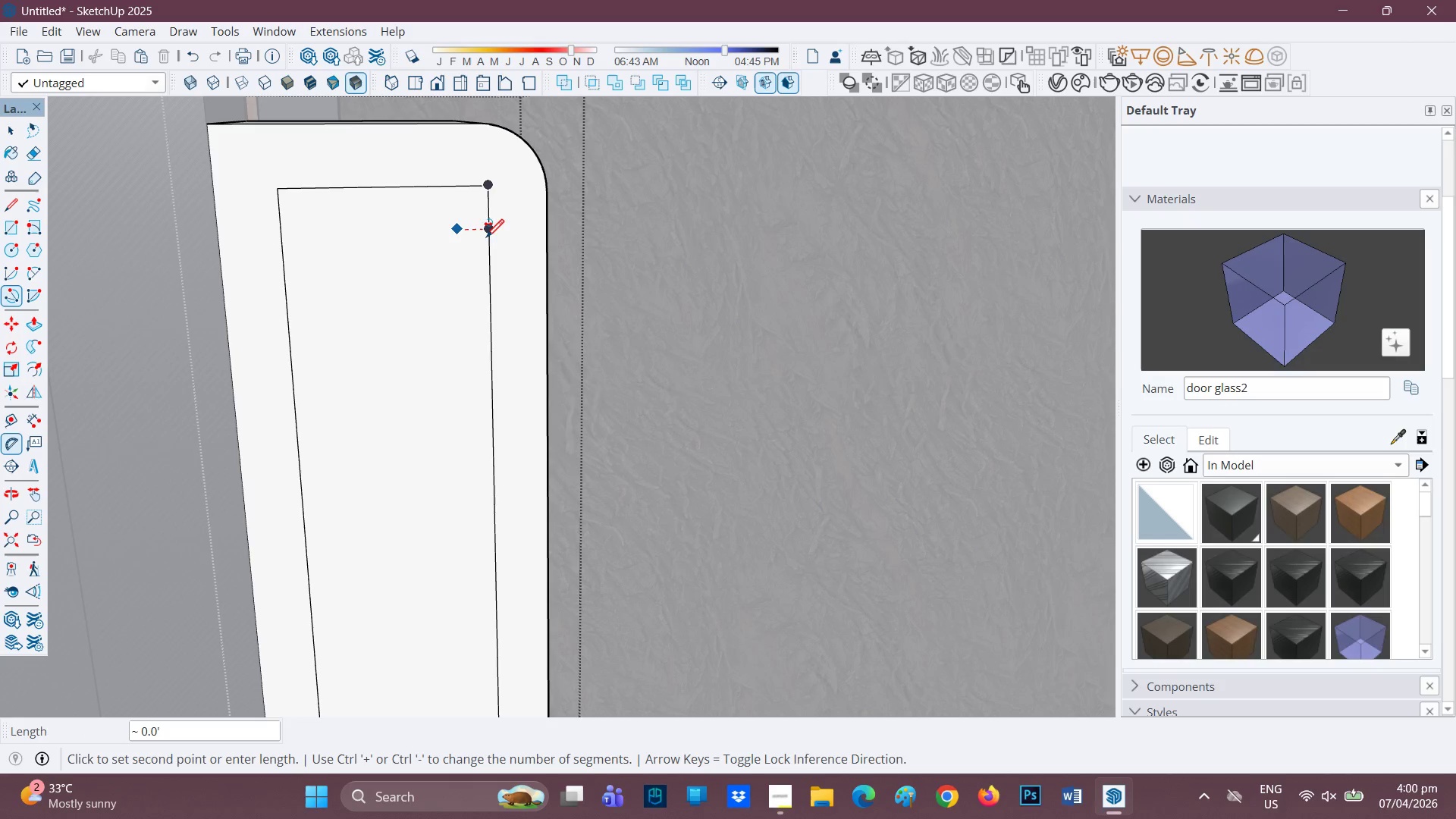 
left_click([488, 238])
 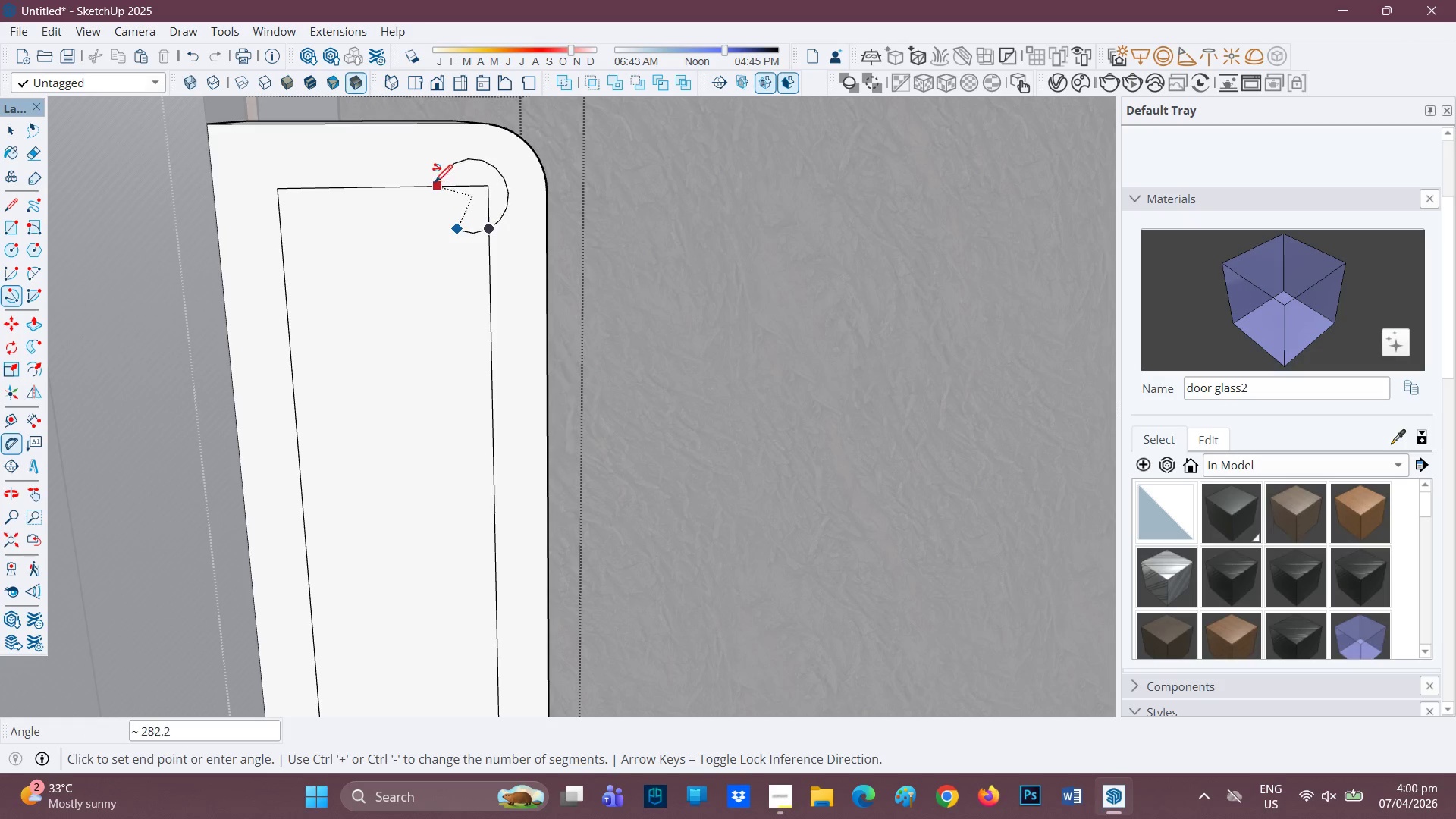 
key(Space)
 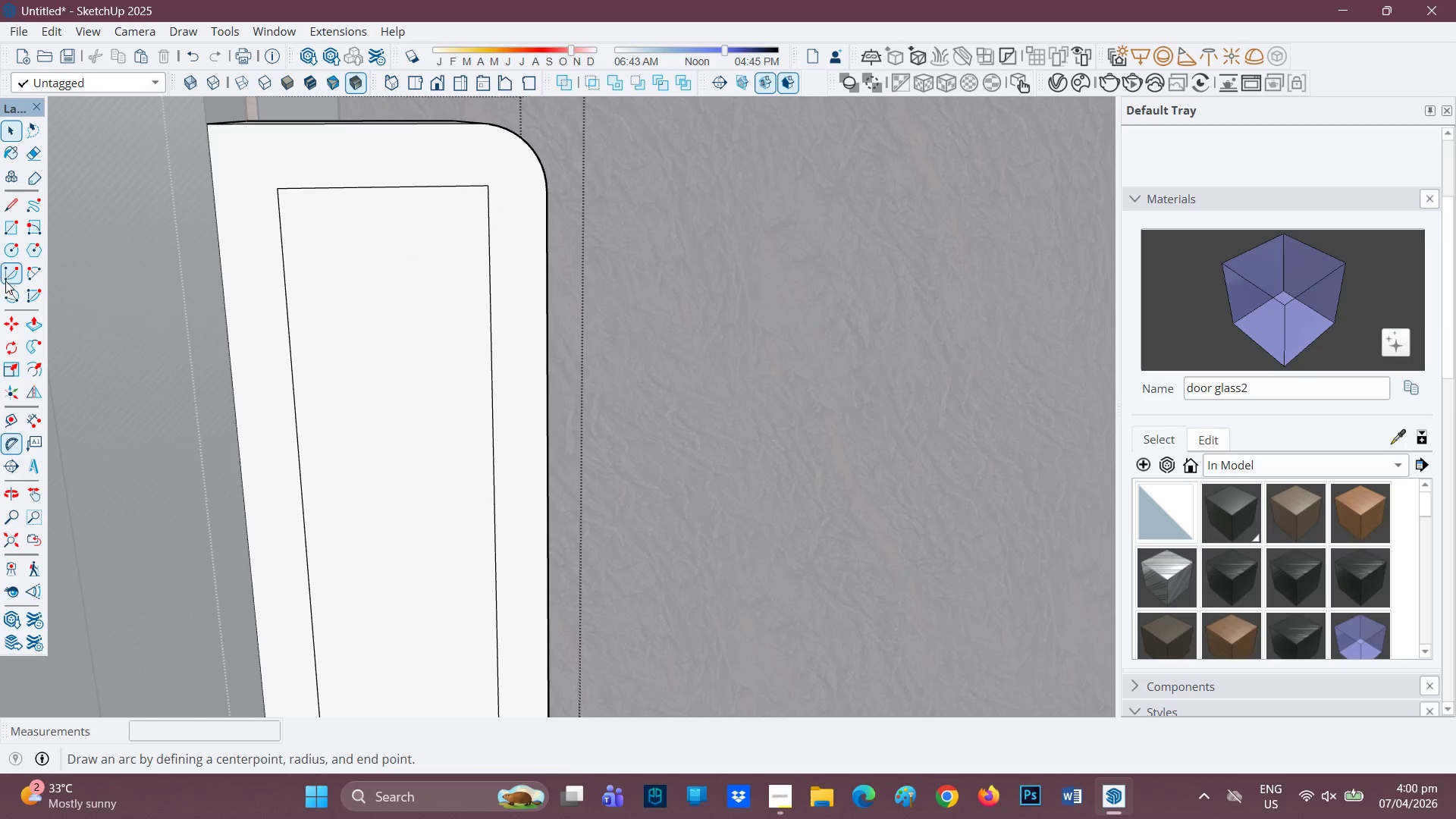 
left_click([2, 291])
 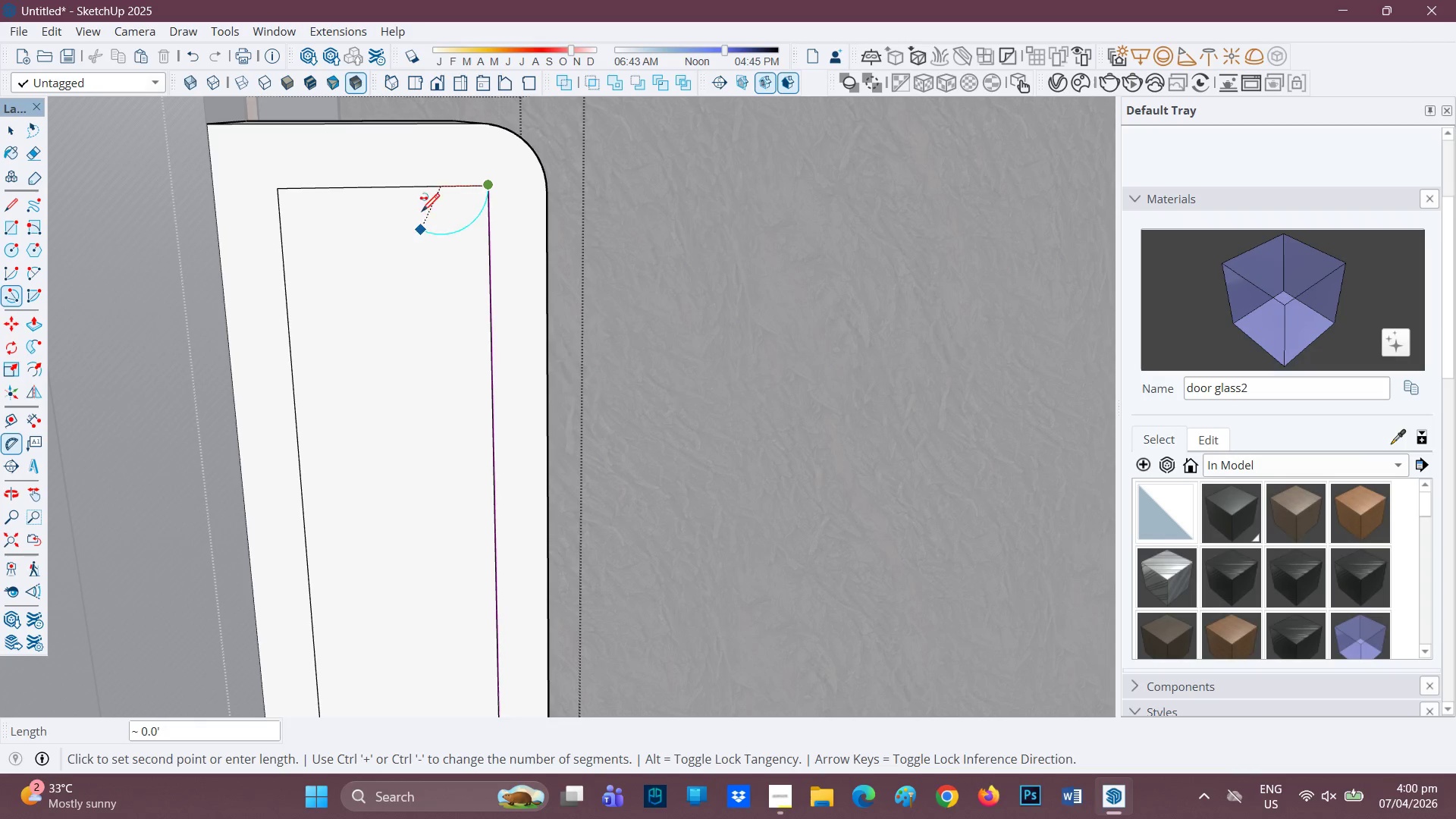 
key(Space)
 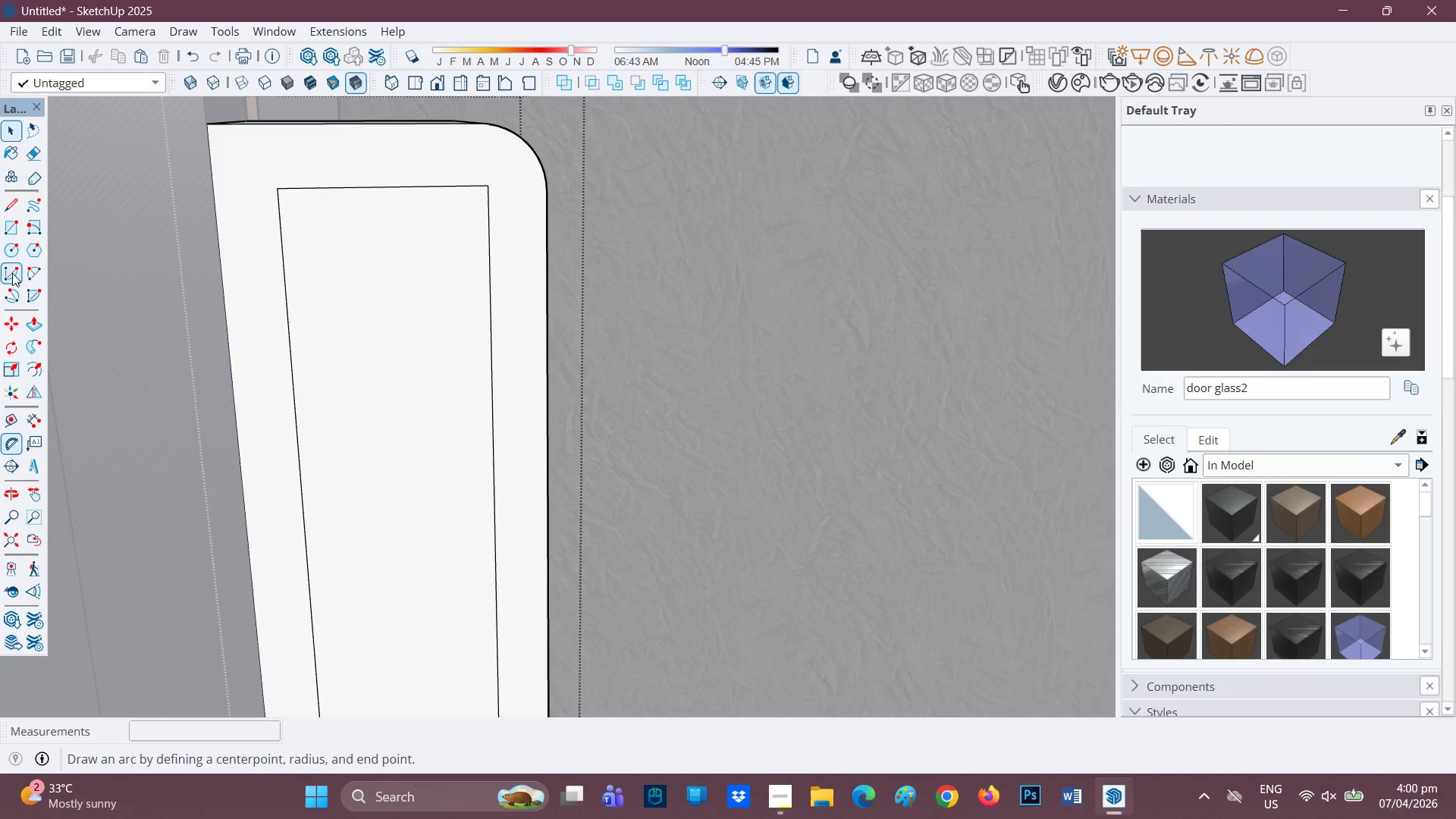 
left_click([15, 284])
 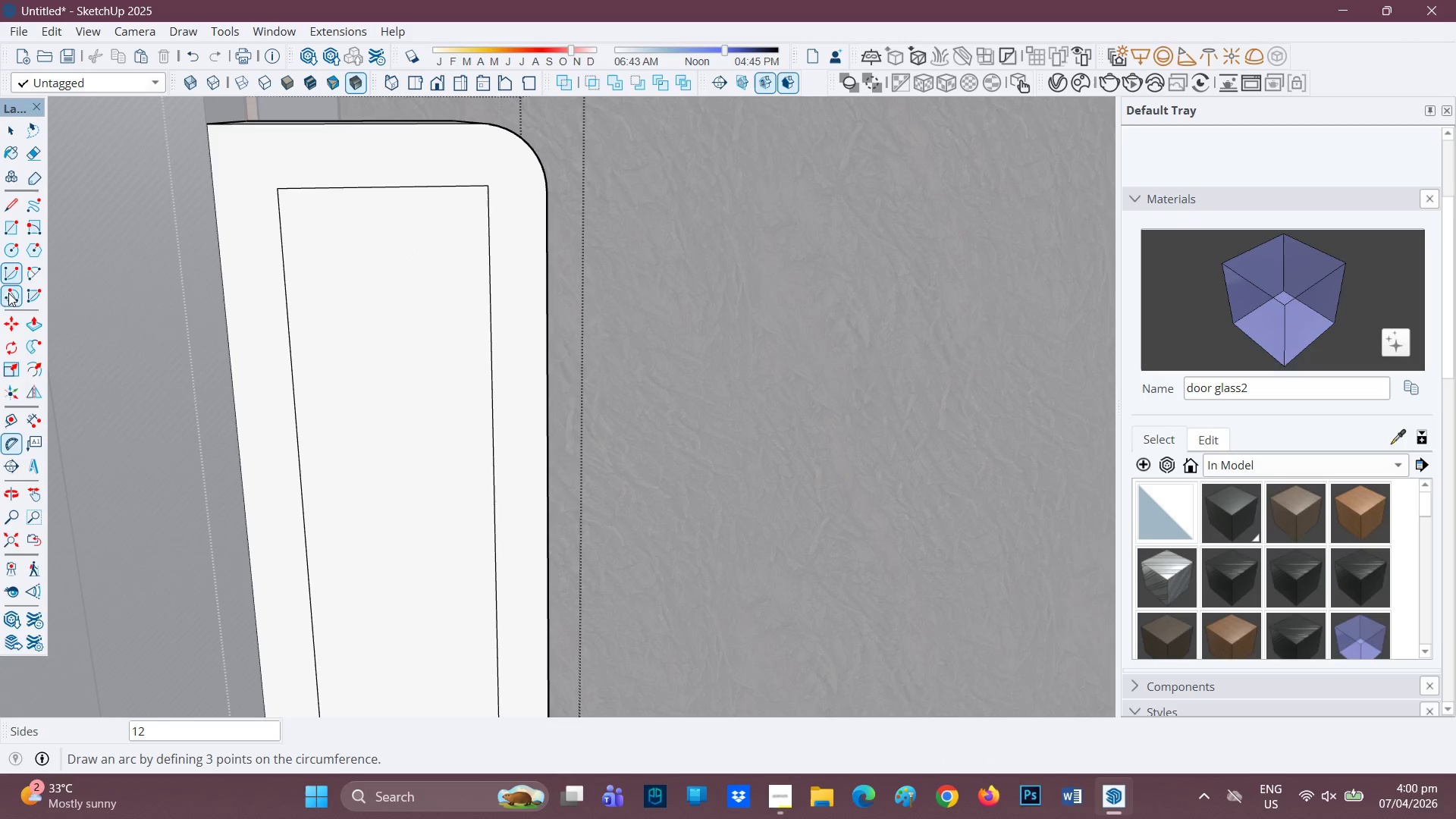 
left_click([5, 297])
 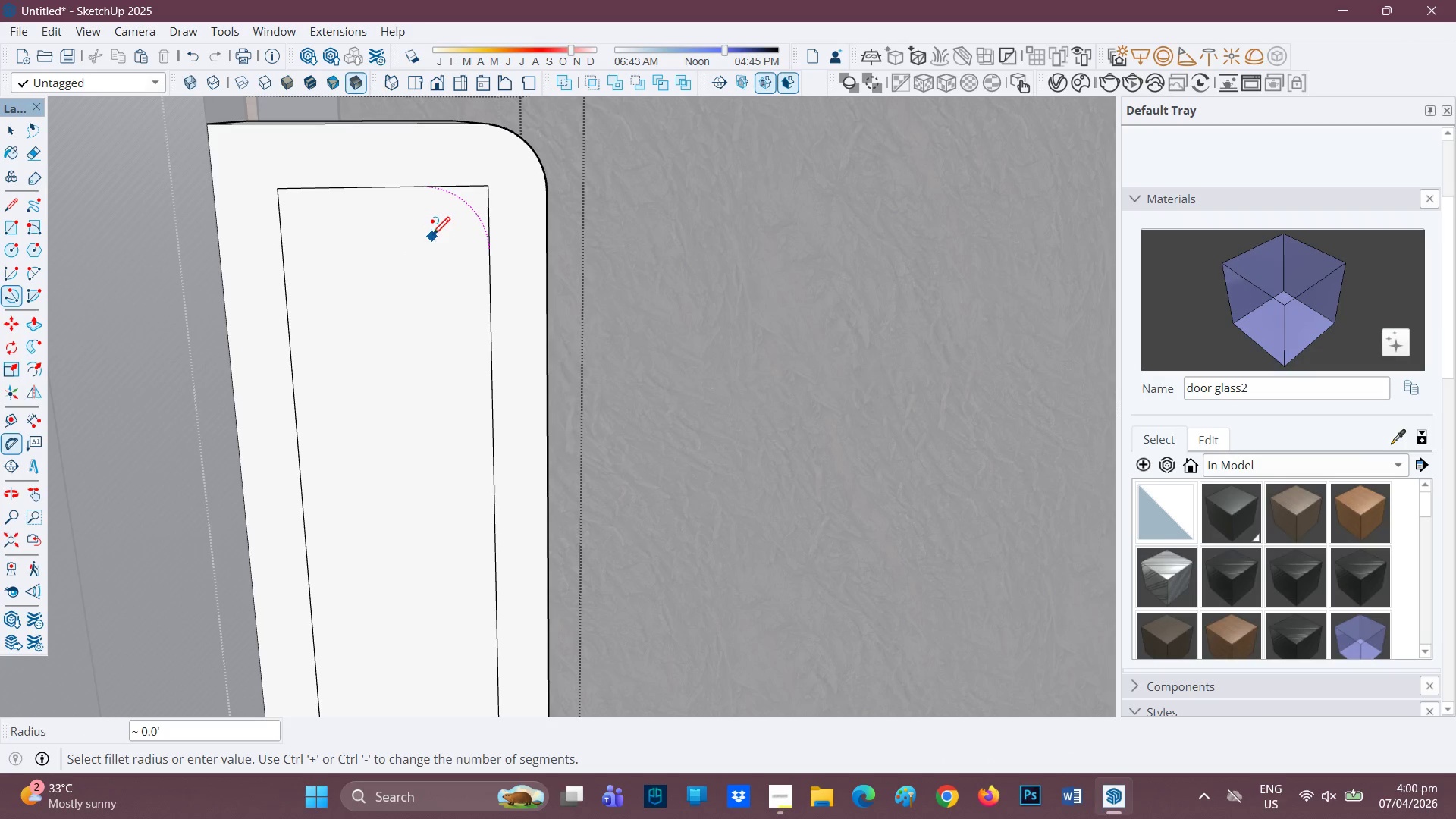 
left_click([431, 237])
 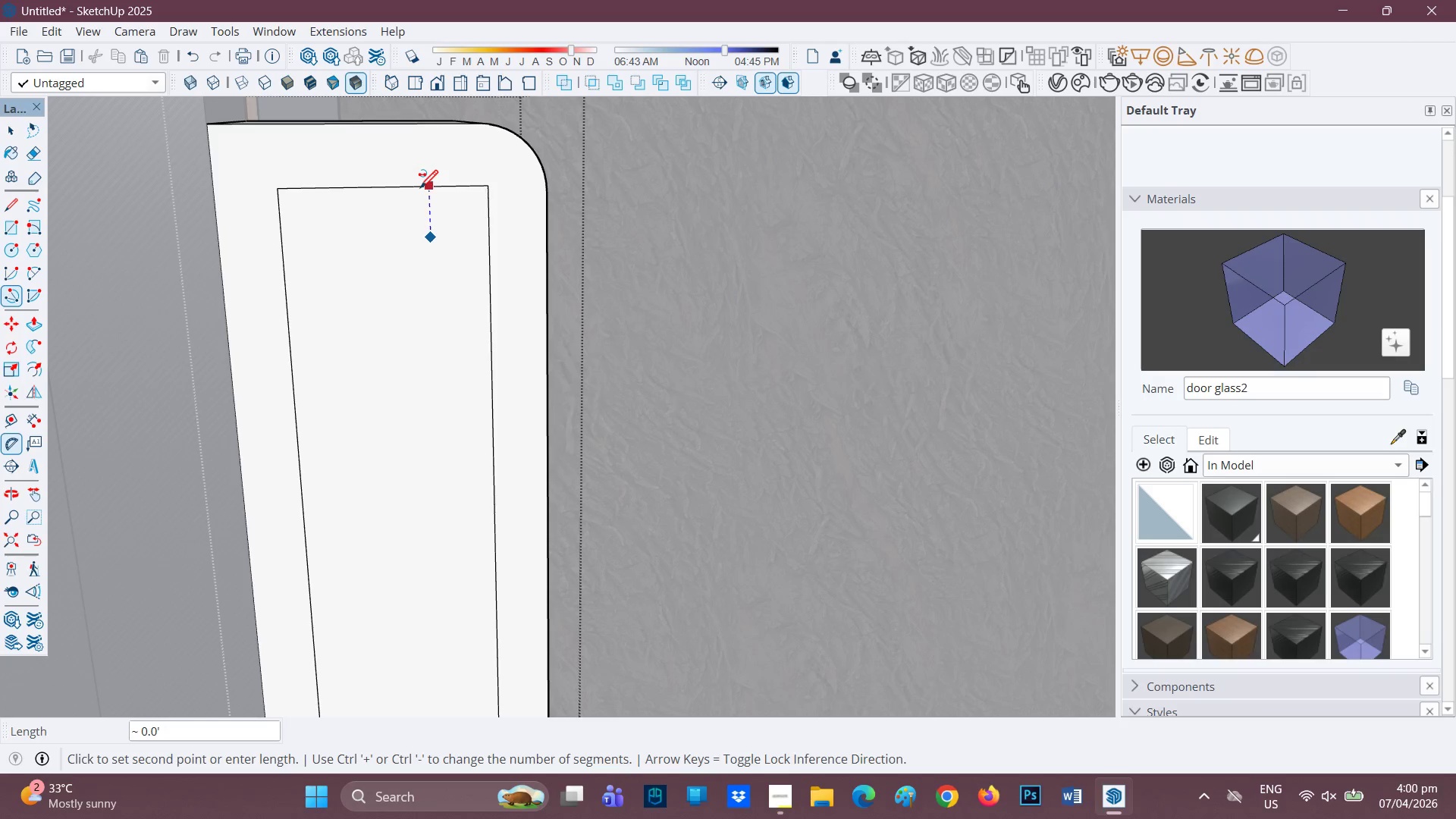 
left_click([426, 187])
 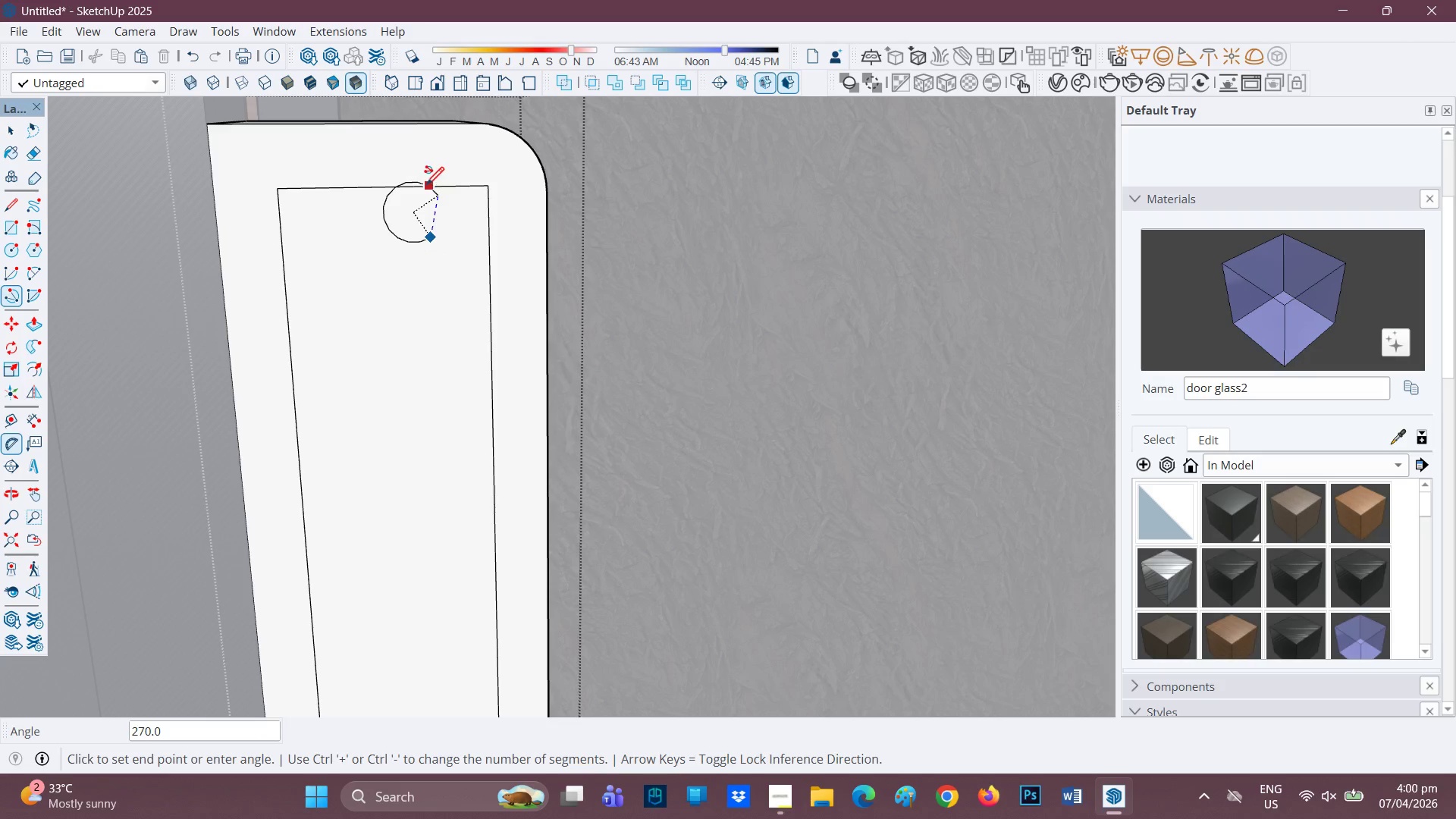 
key(Space)
 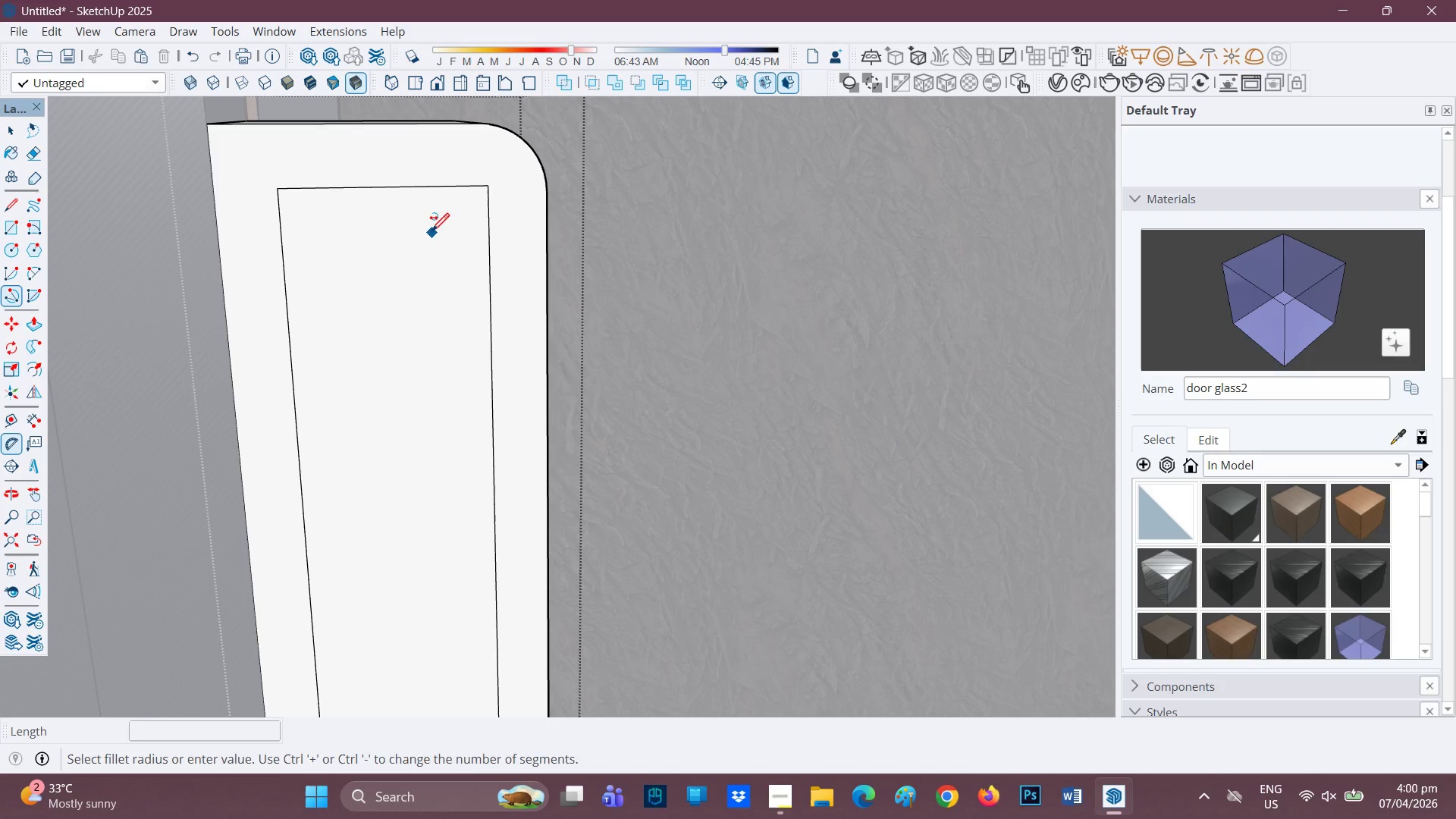 
left_click([432, 188])
 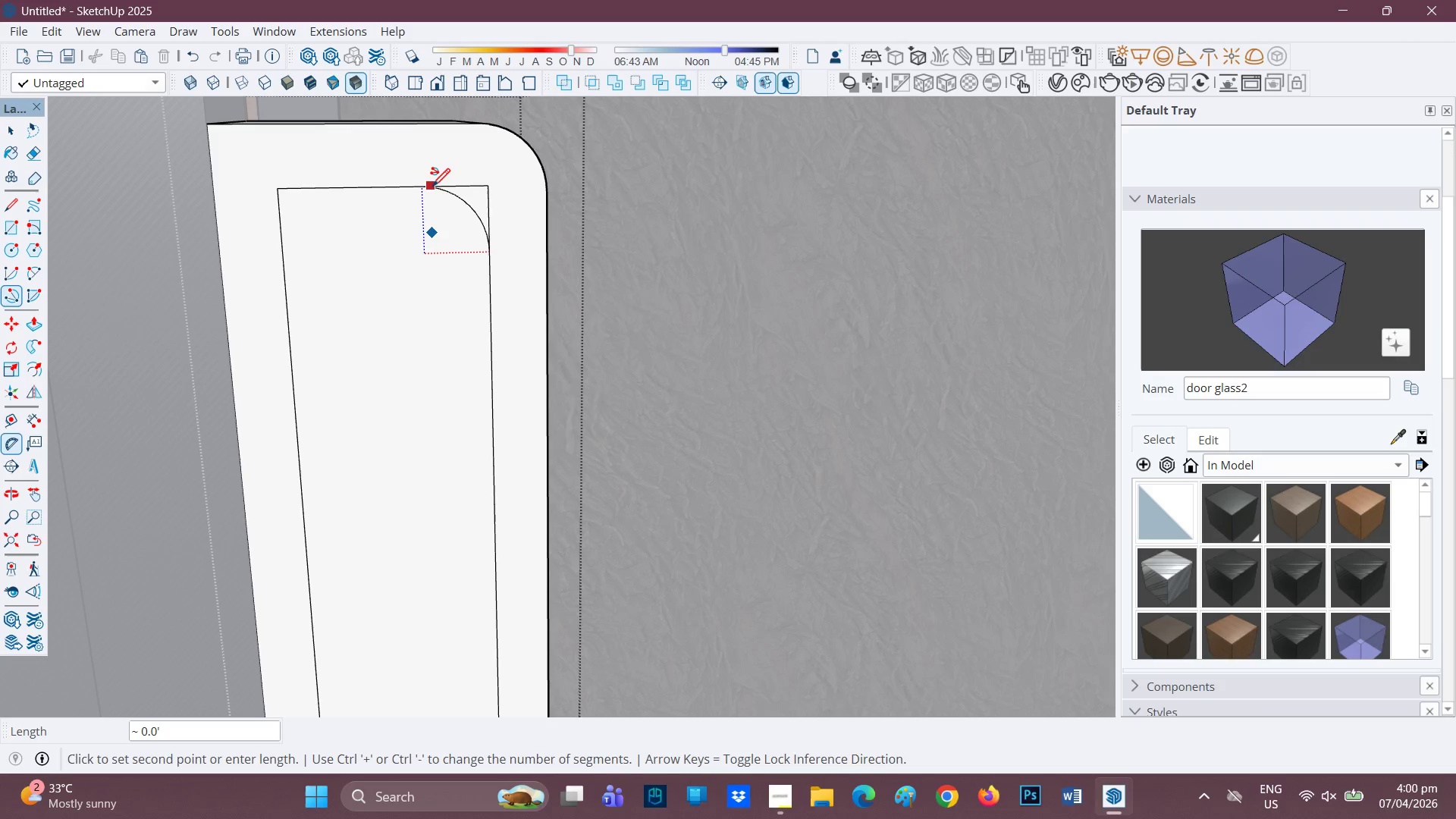 
left_click([432, 188])
 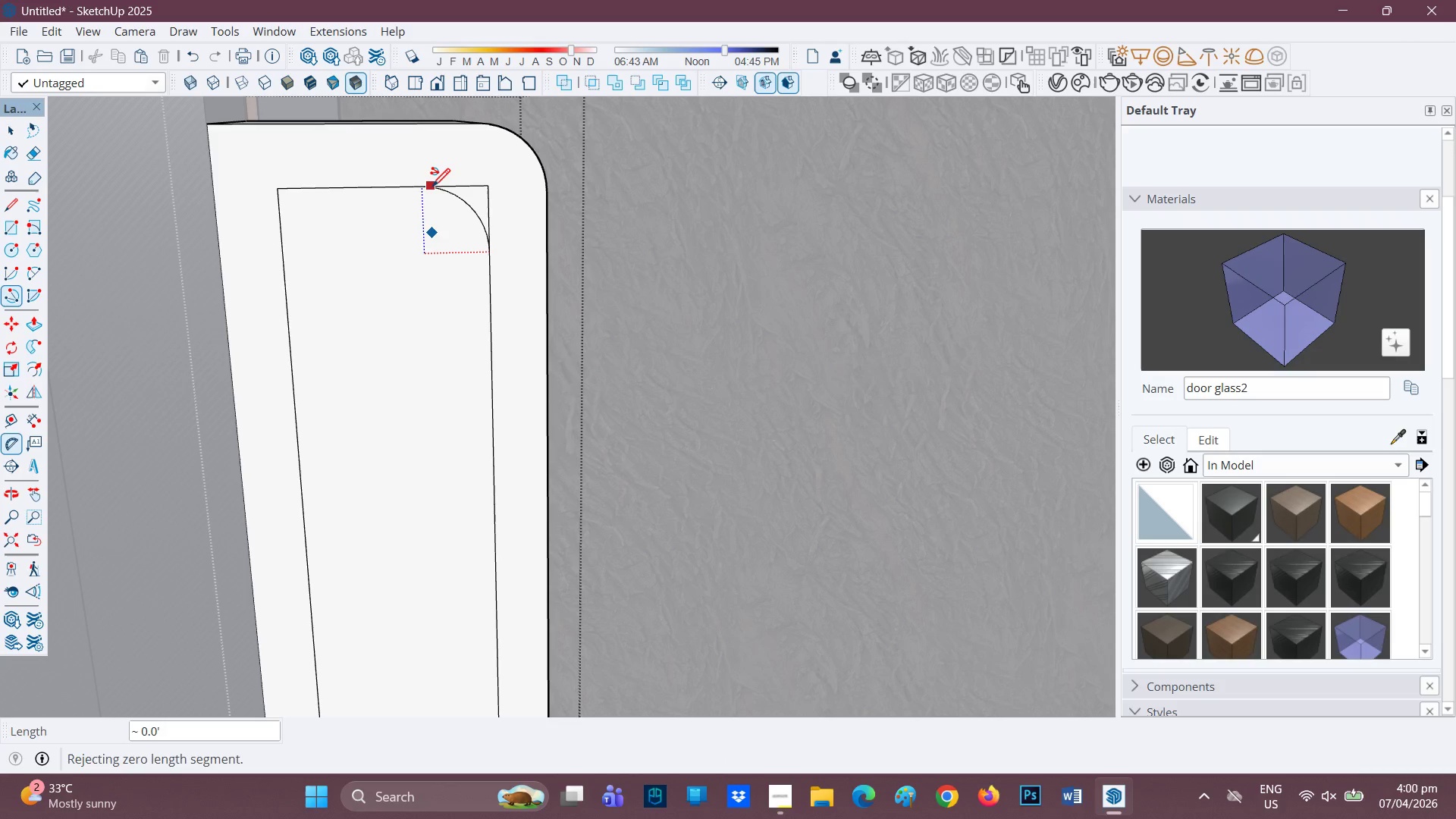 
left_click([432, 188])
 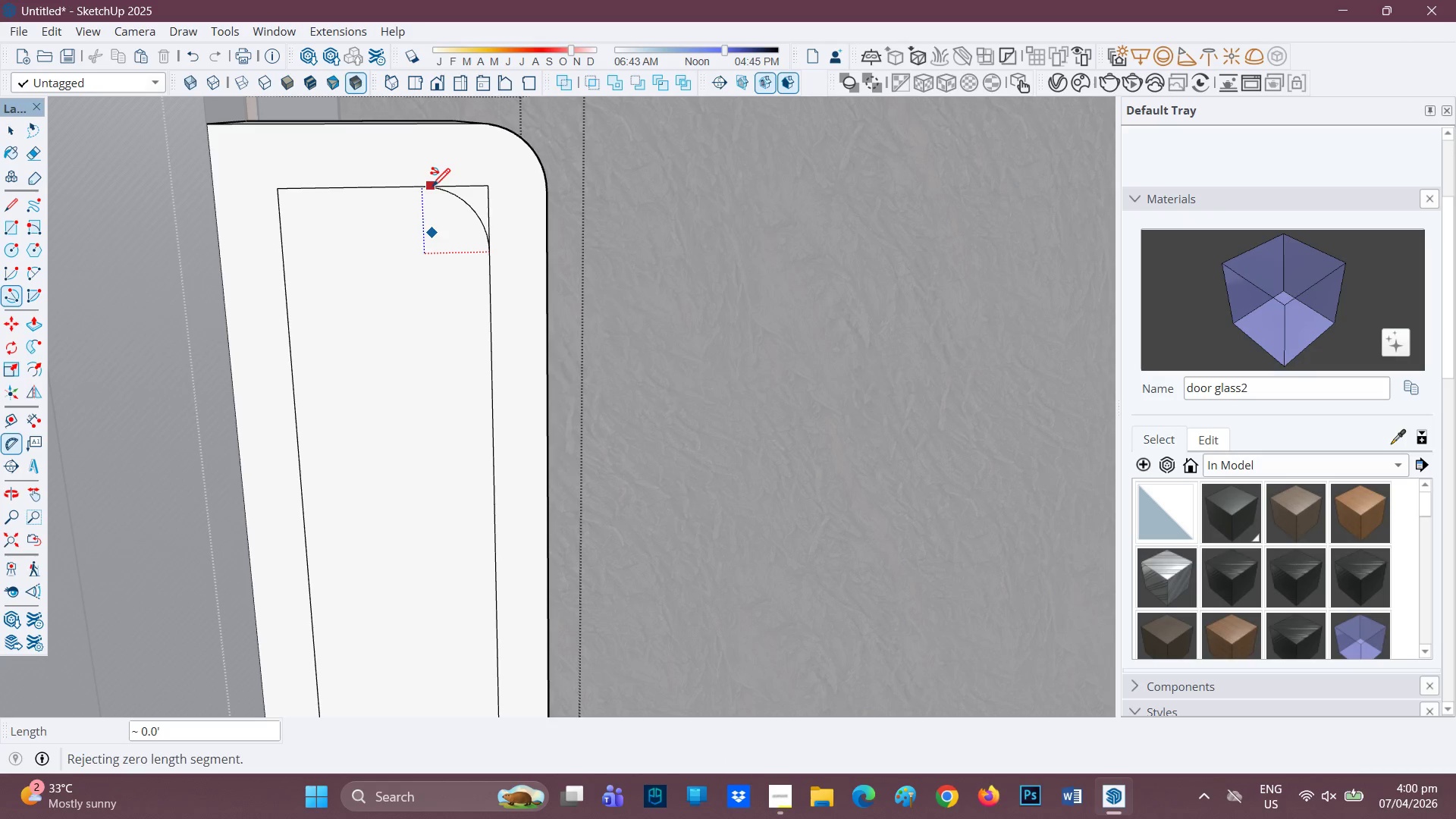 
left_click([432, 188])
 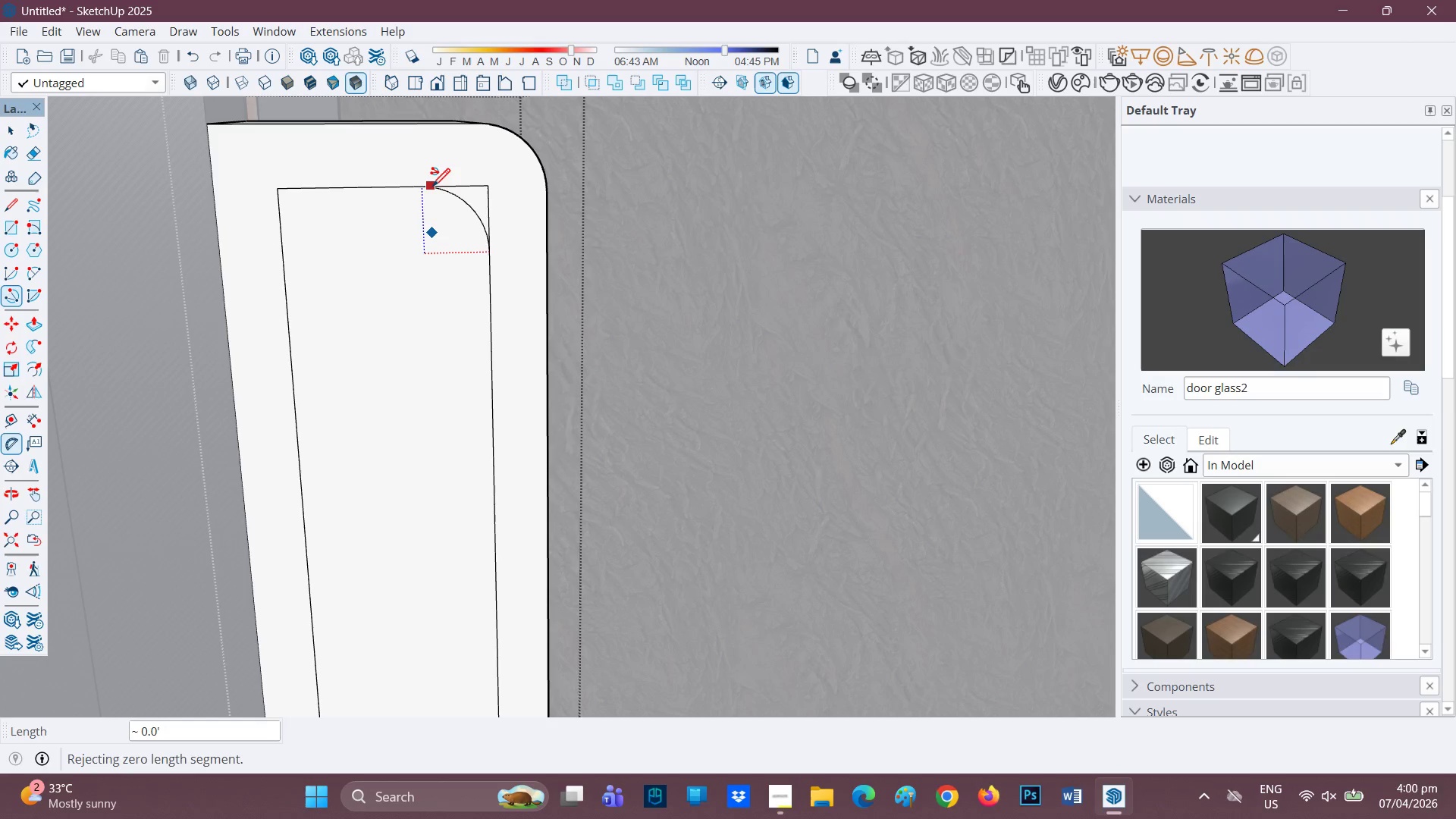 
double_click([432, 188])
 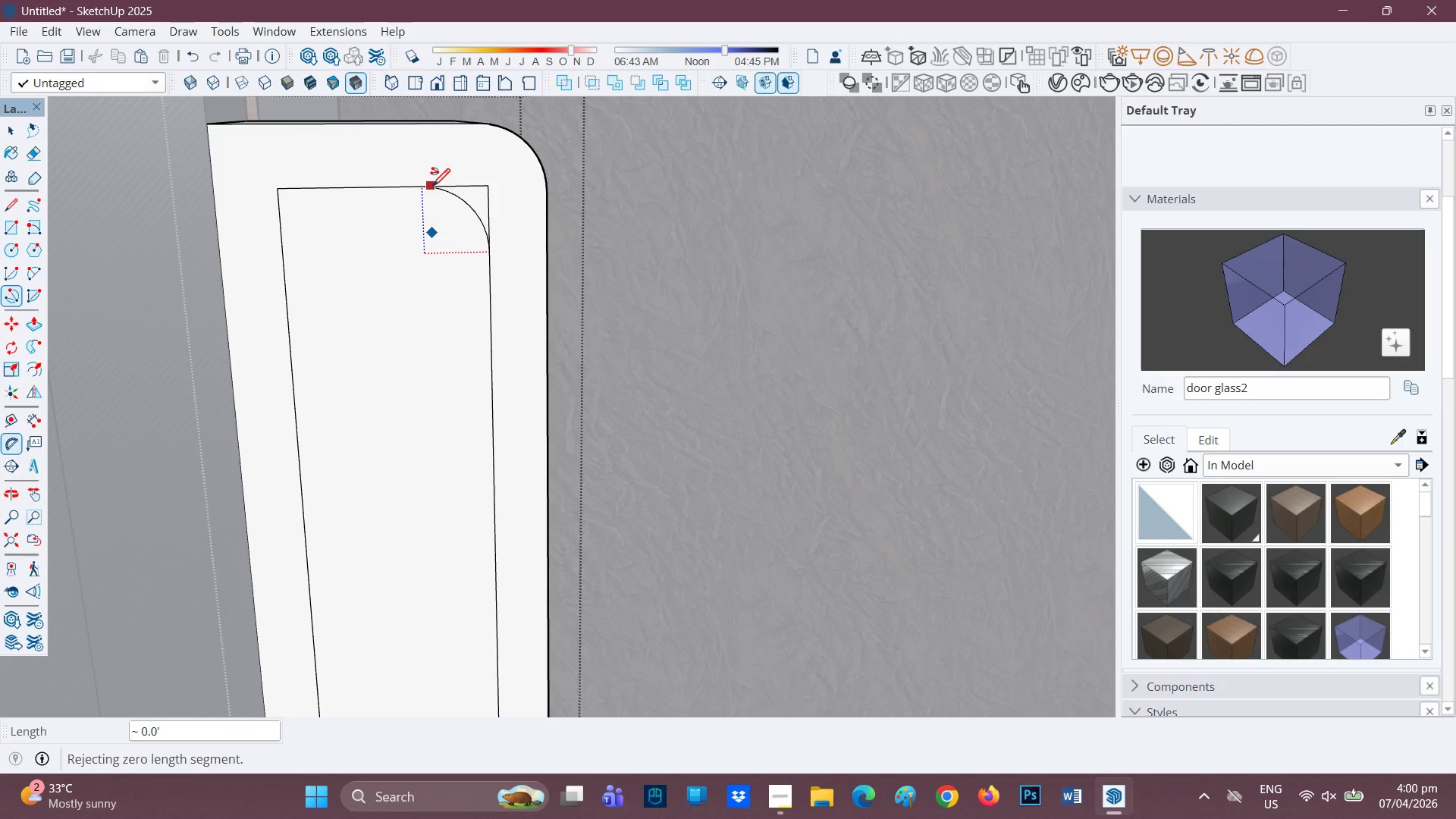 
triple_click([432, 188])
 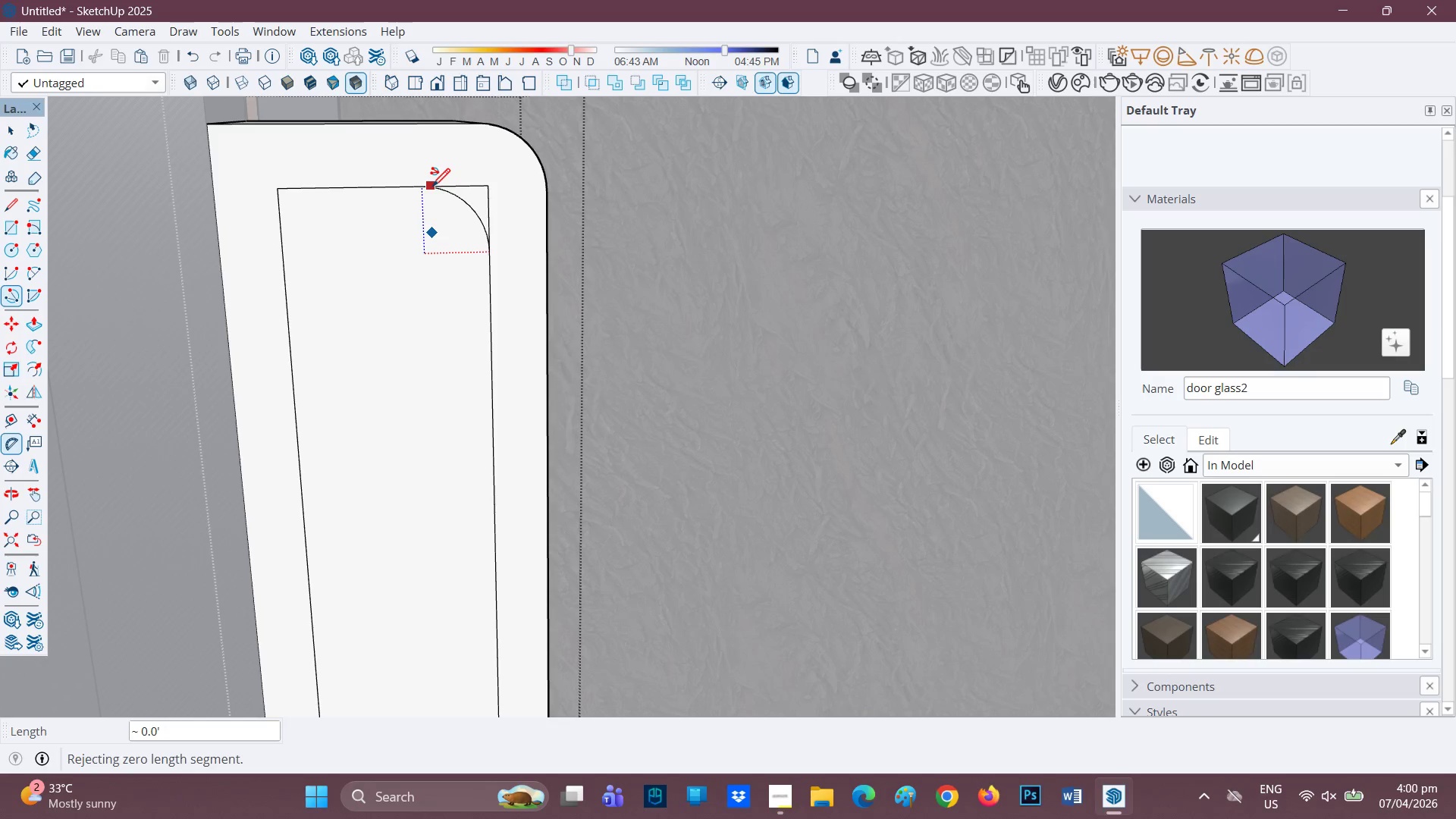 
double_click([432, 188])
 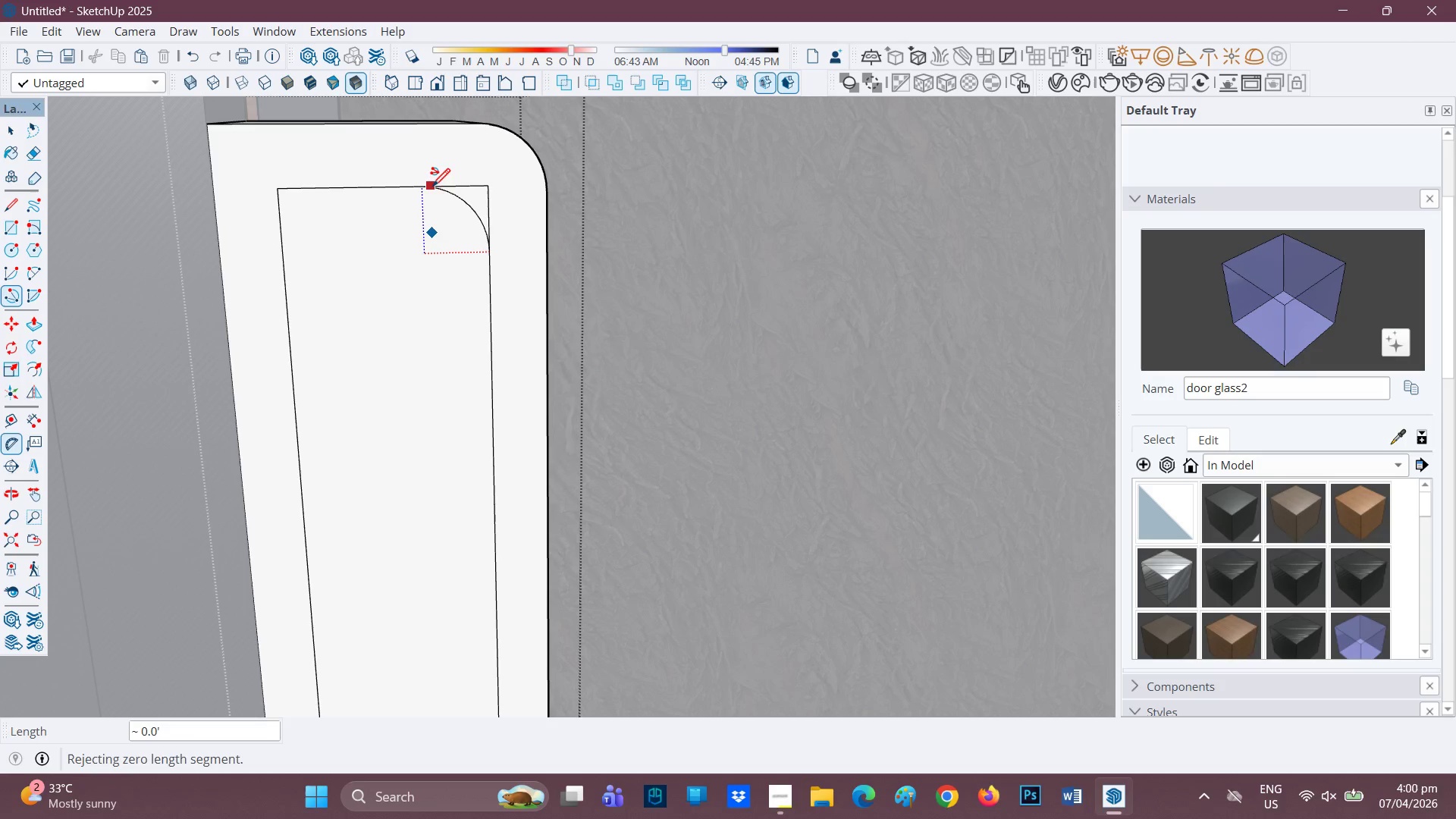 
key(Space)
 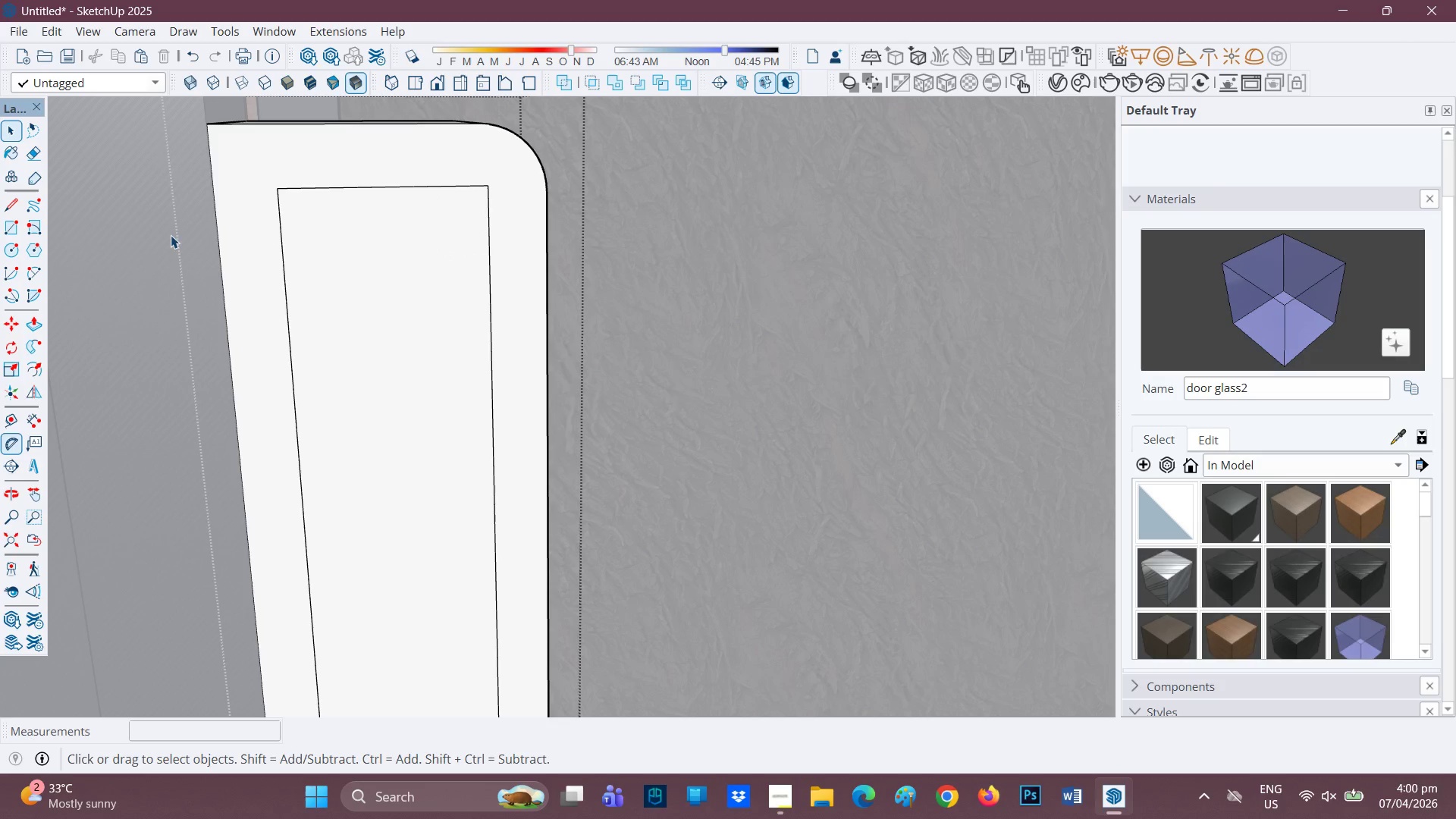 
scroll: coordinate [146, 284], scroll_direction: up, amount: 1.0
 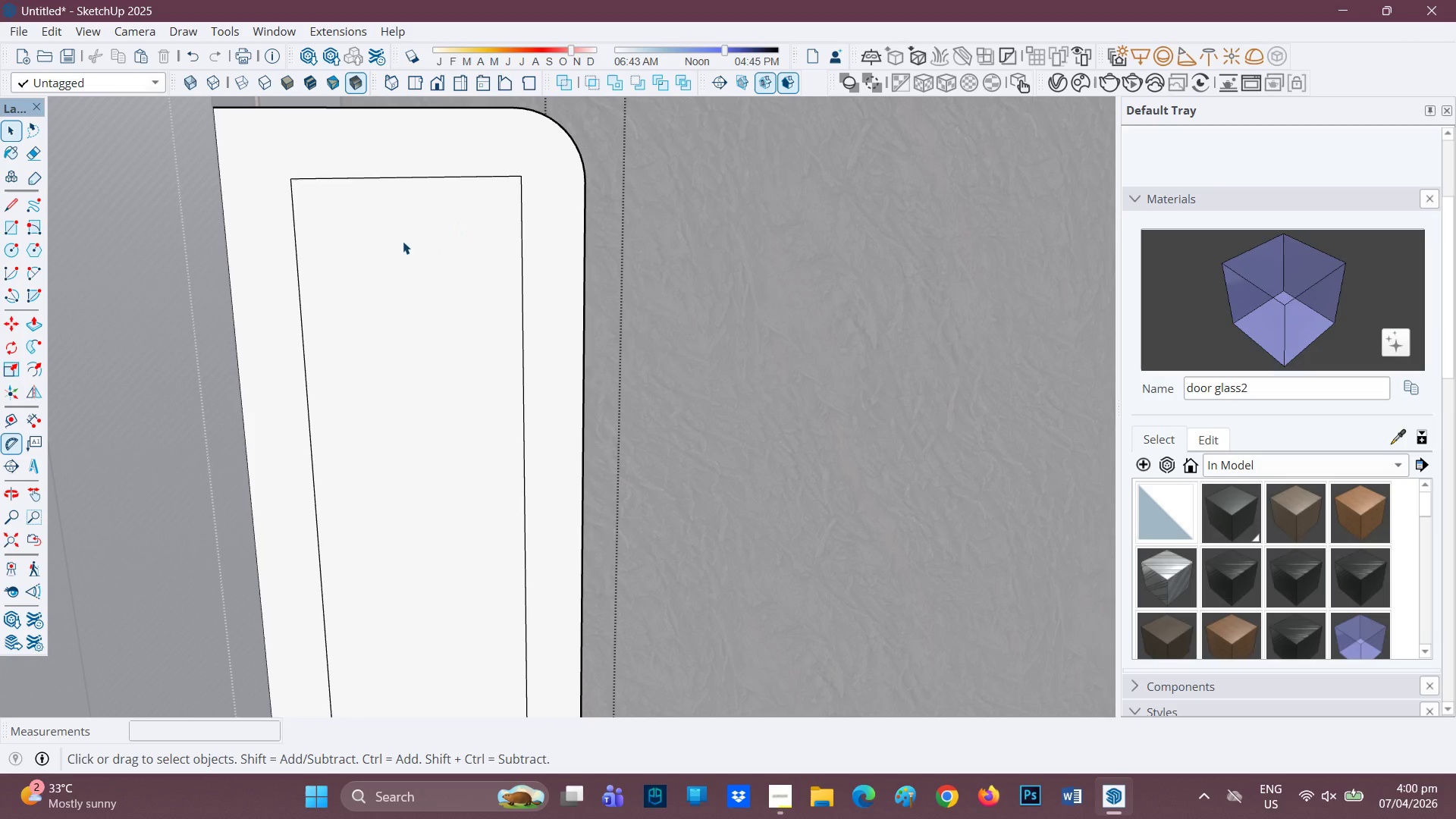 
scroll: coordinate [640, 201], scroll_direction: down, amount: 2.0
 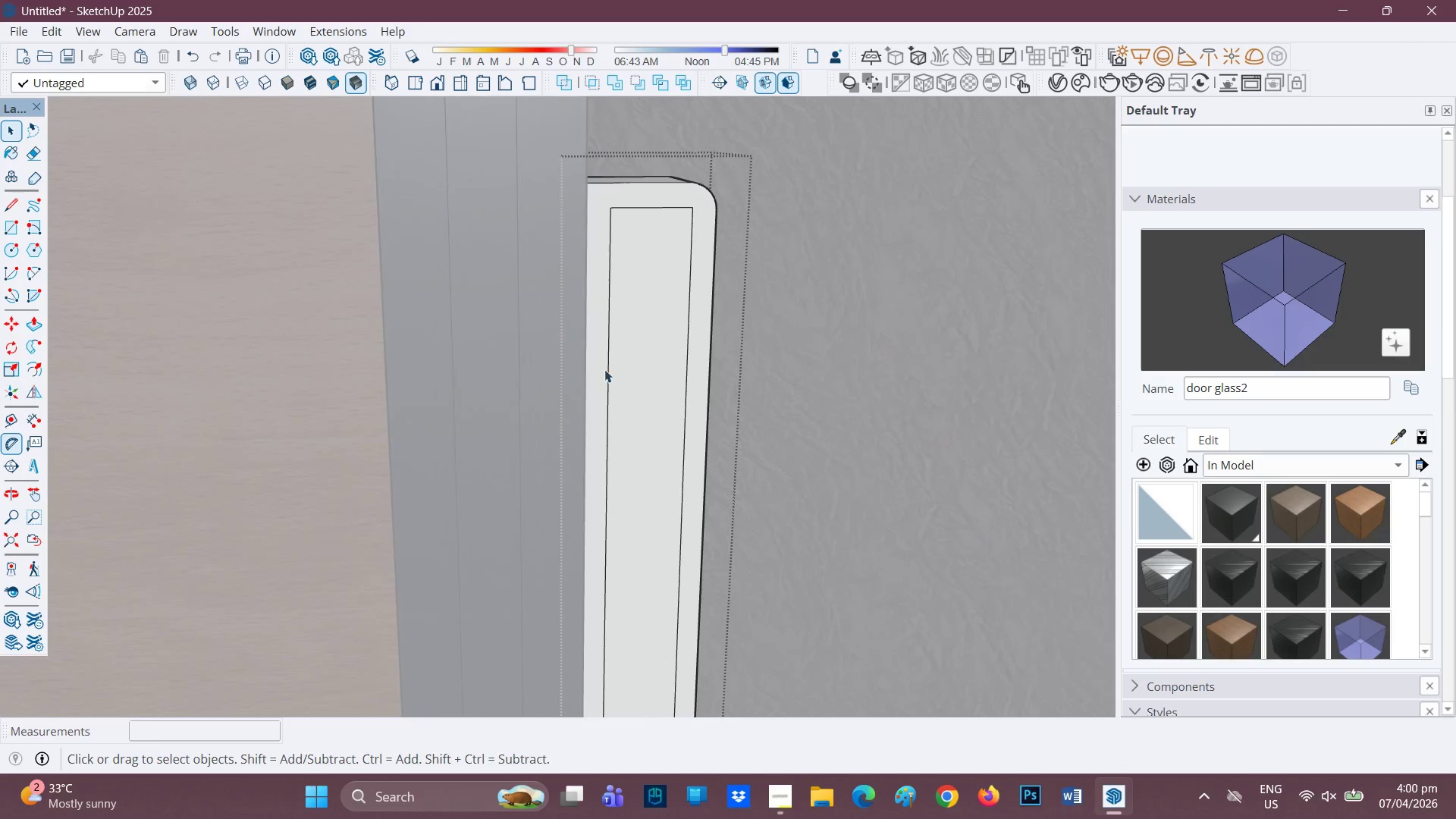 
type(hh)
 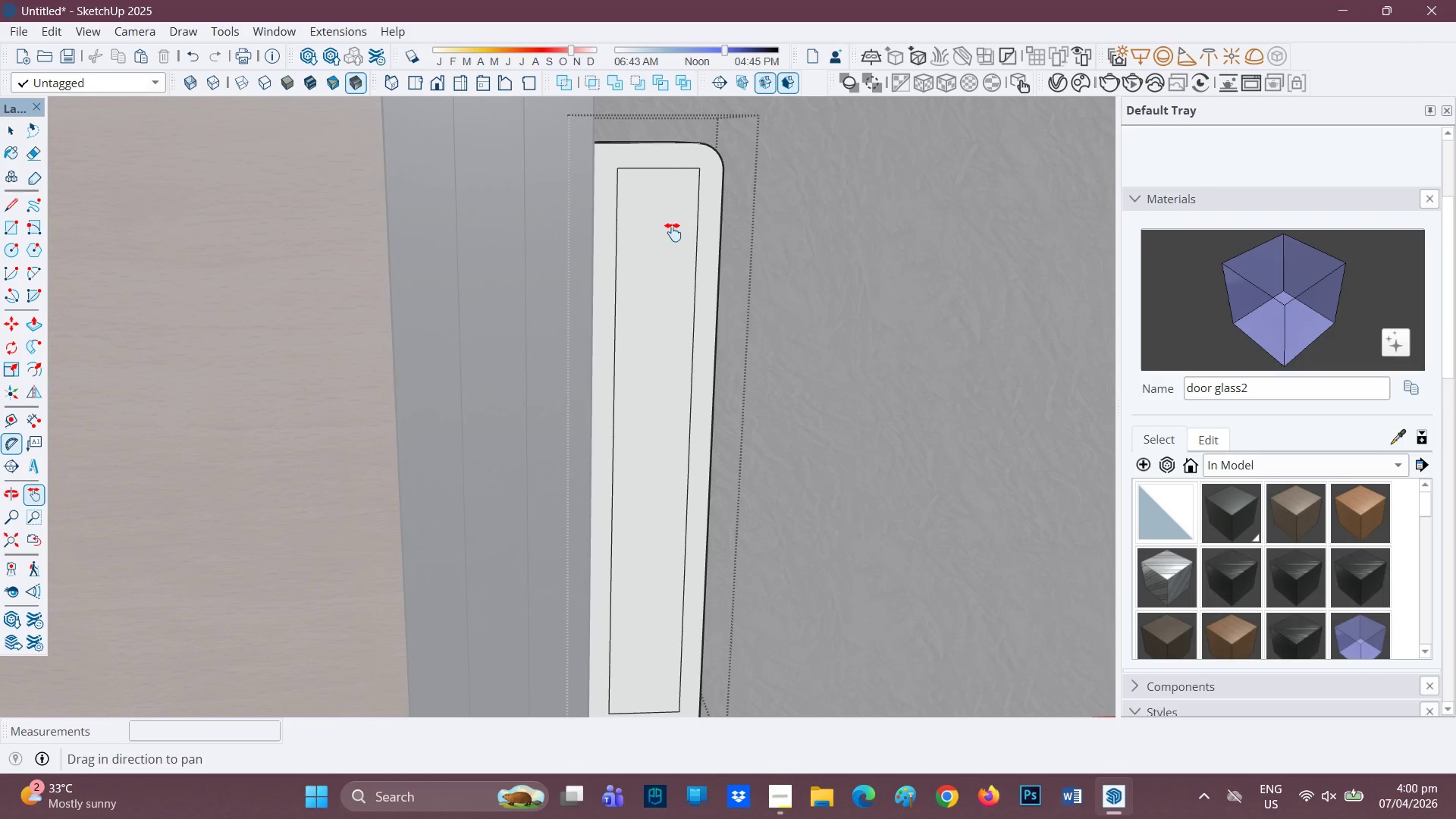 
left_click_drag(start_coordinate=[647, 347], to_coordinate=[670, 130])
 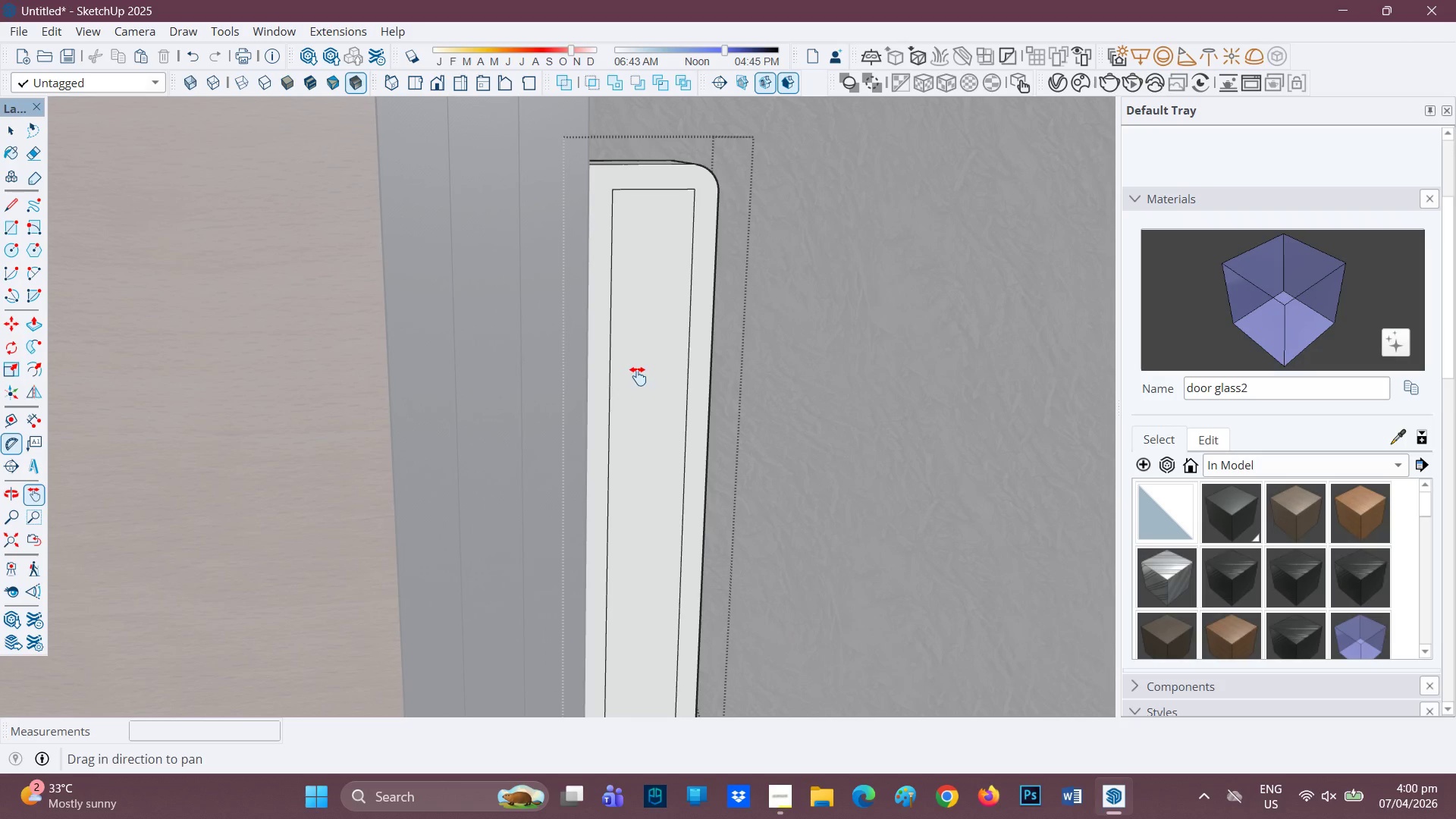 
left_click_drag(start_coordinate=[629, 415], to_coordinate=[673, 233])
 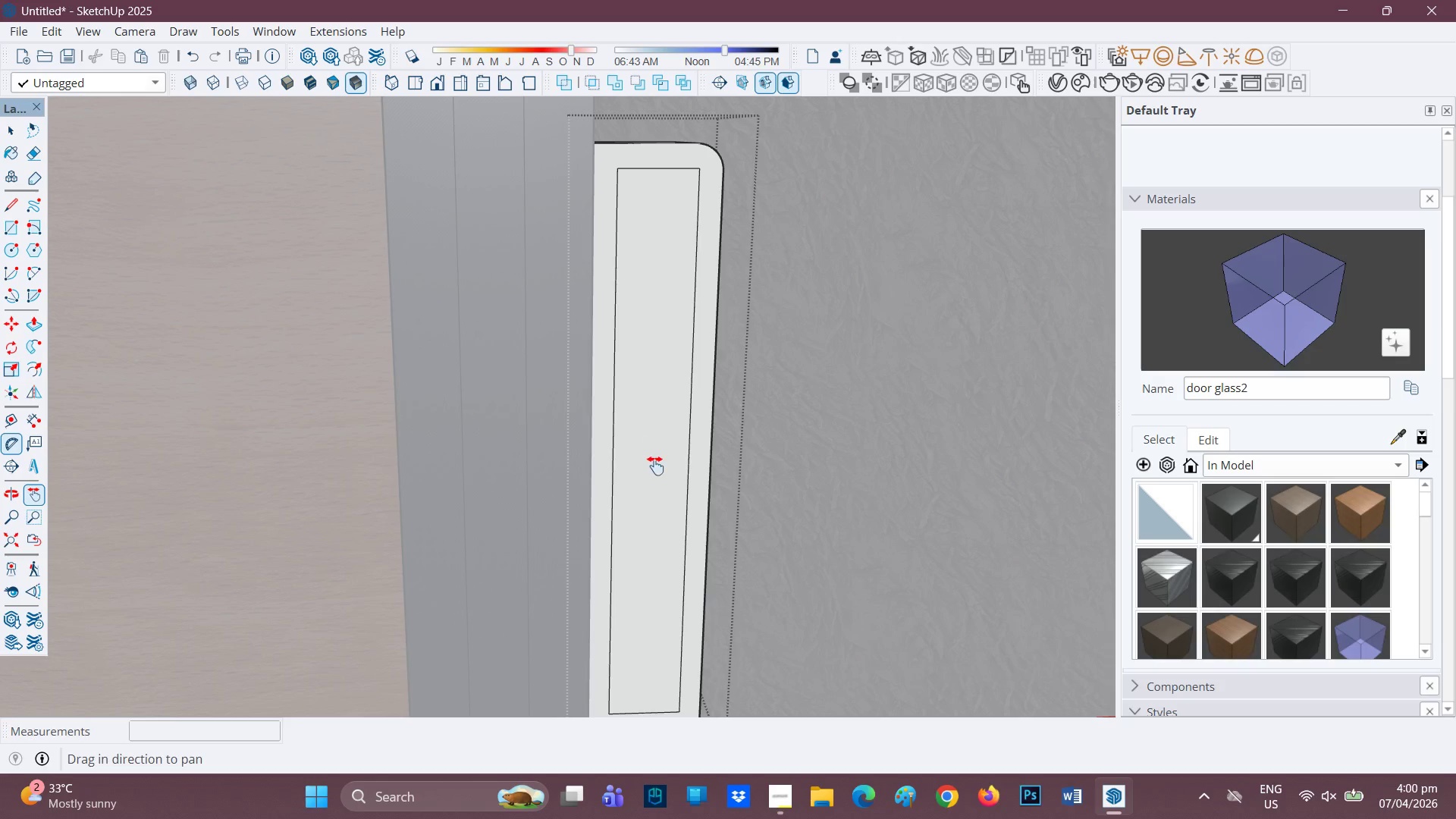 
left_click_drag(start_coordinate=[655, 466], to_coordinate=[663, 232])
 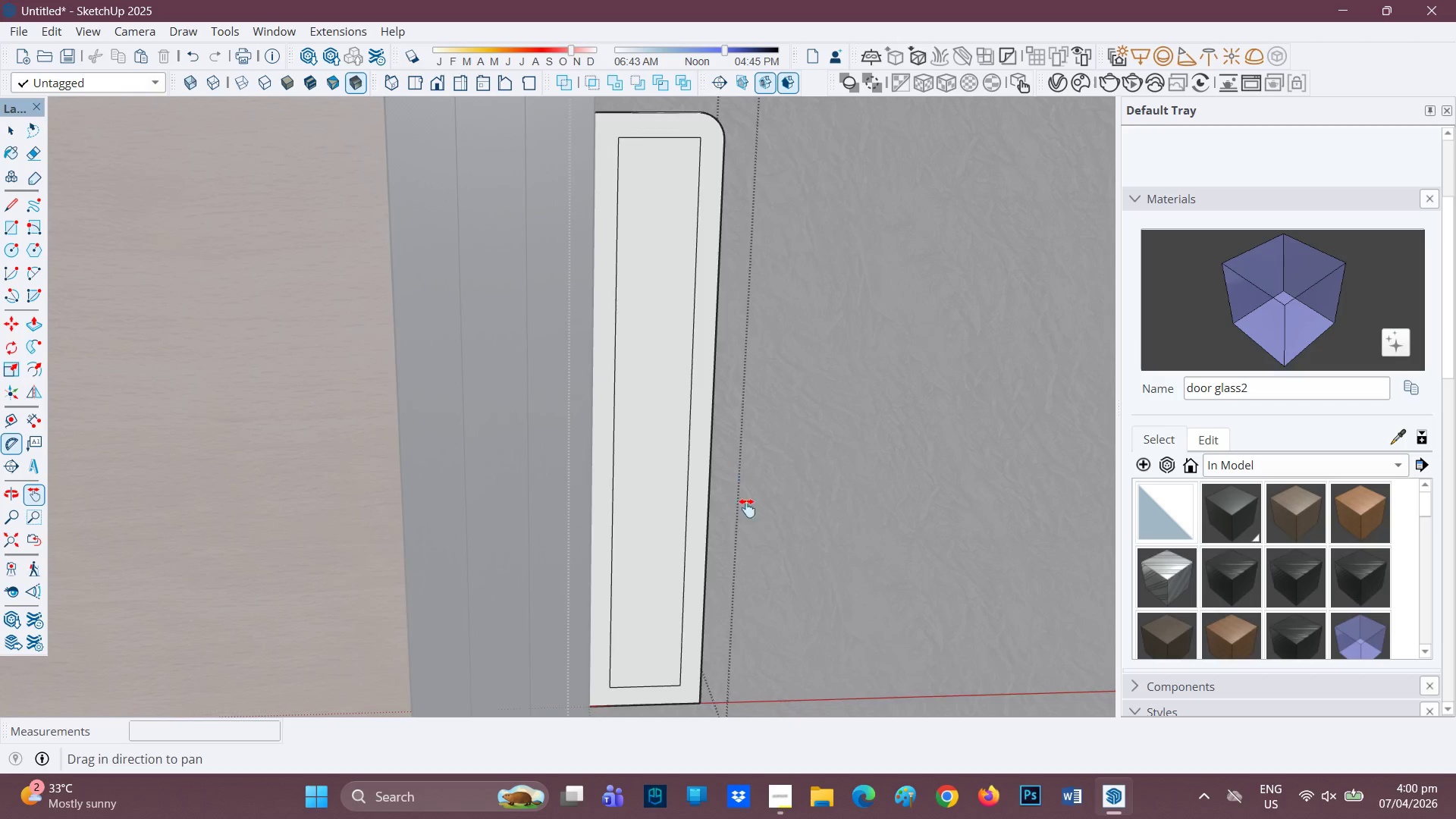 
left_click_drag(start_coordinate=[747, 508], to_coordinate=[586, 409])
 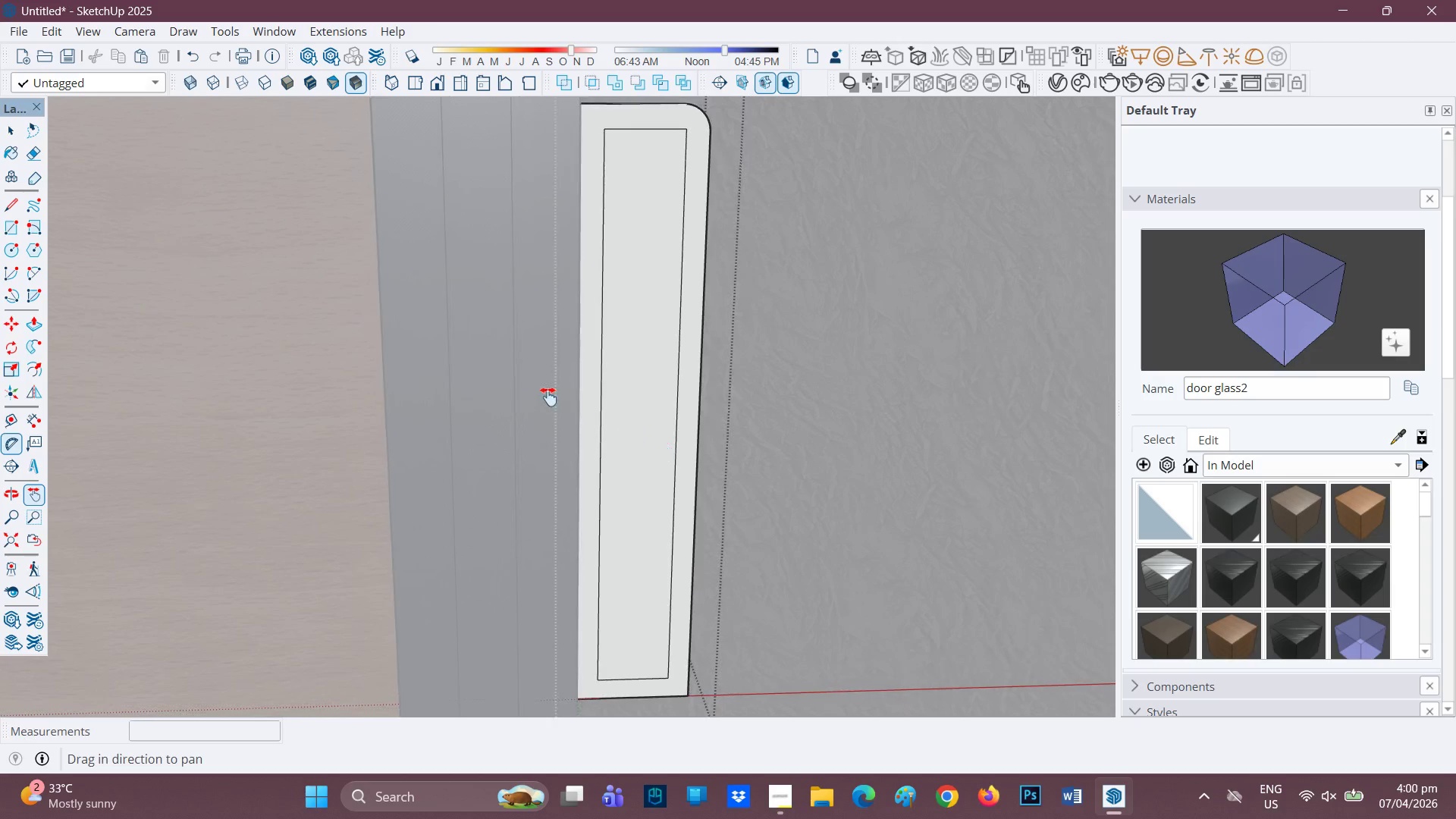 
left_click_drag(start_coordinate=[664, 453], to_coordinate=[37, 284])
 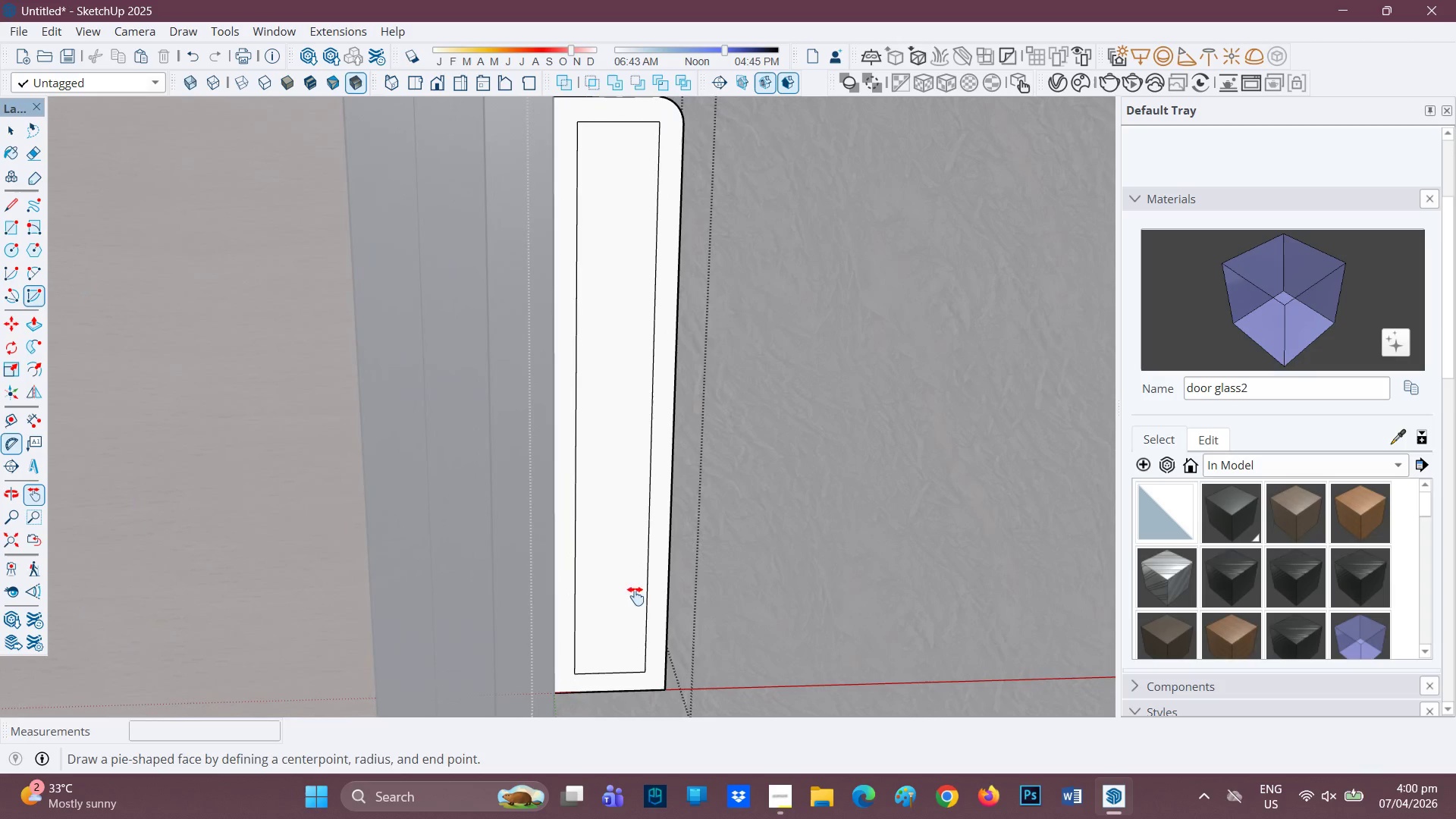 
left_click_drag(start_coordinate=[645, 646], to_coordinate=[620, 453])
 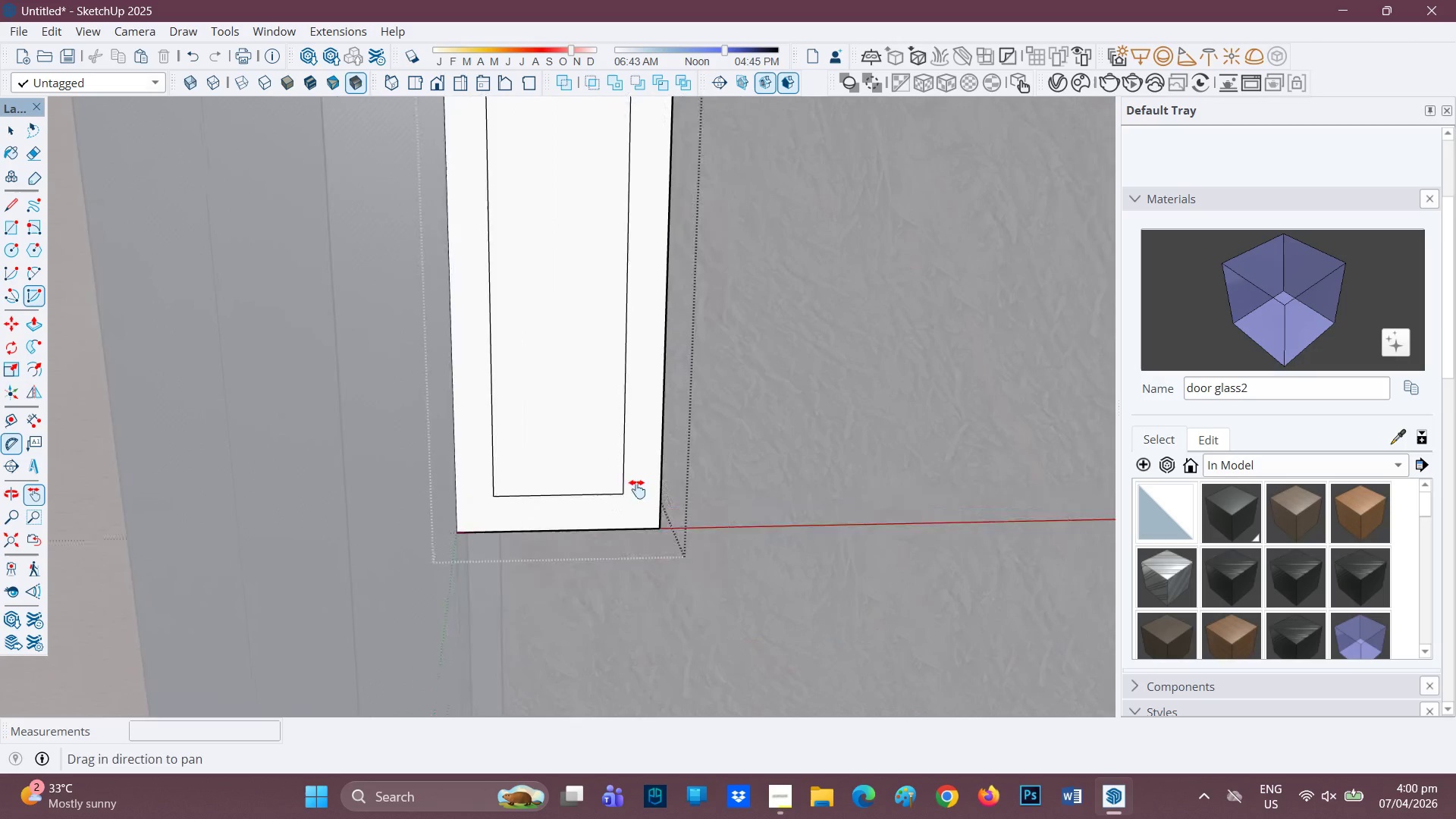 
scroll: coordinate [146, 451], scroll_direction: up, amount: 11.0
 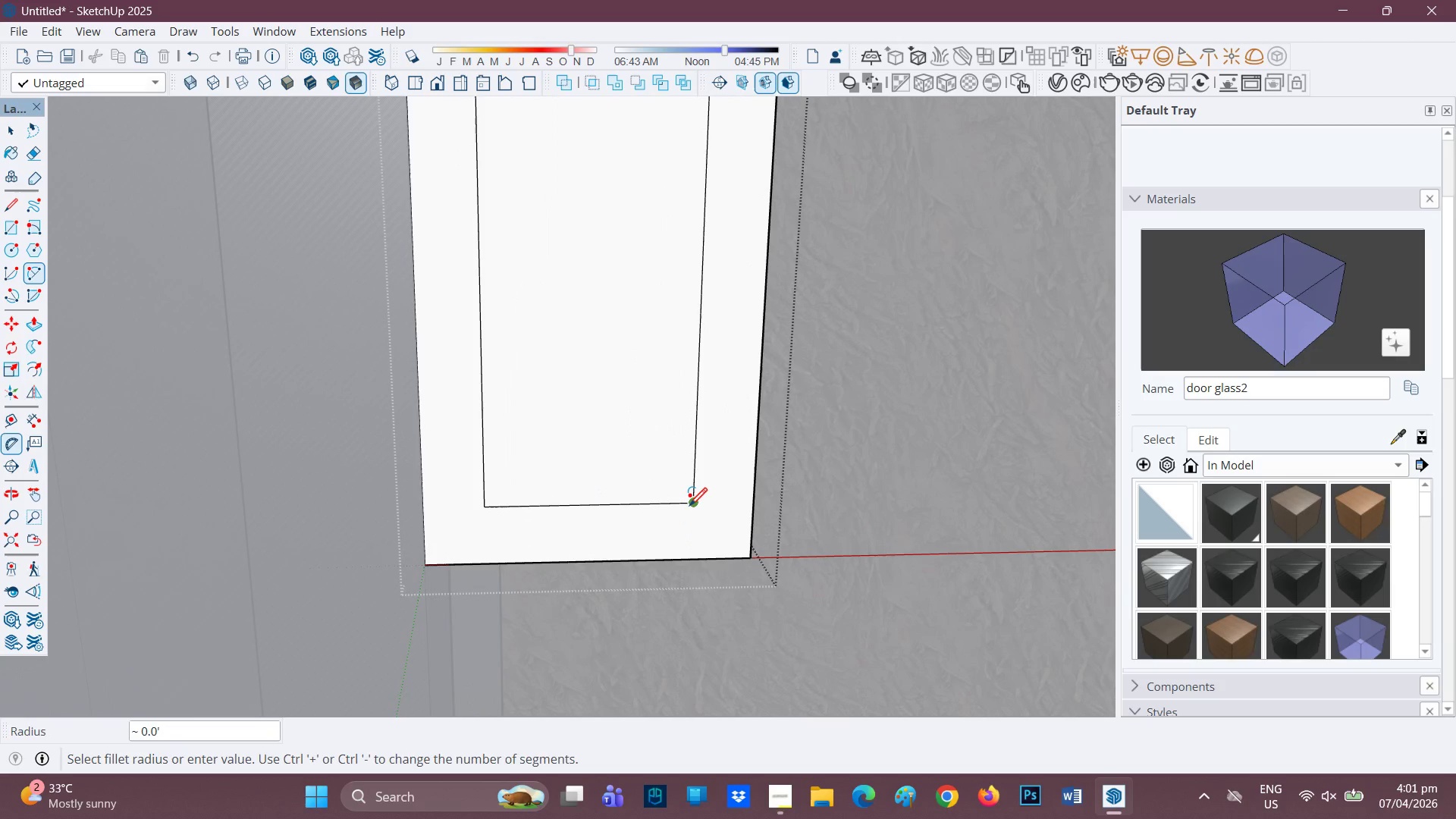 
left_click([689, 507])
 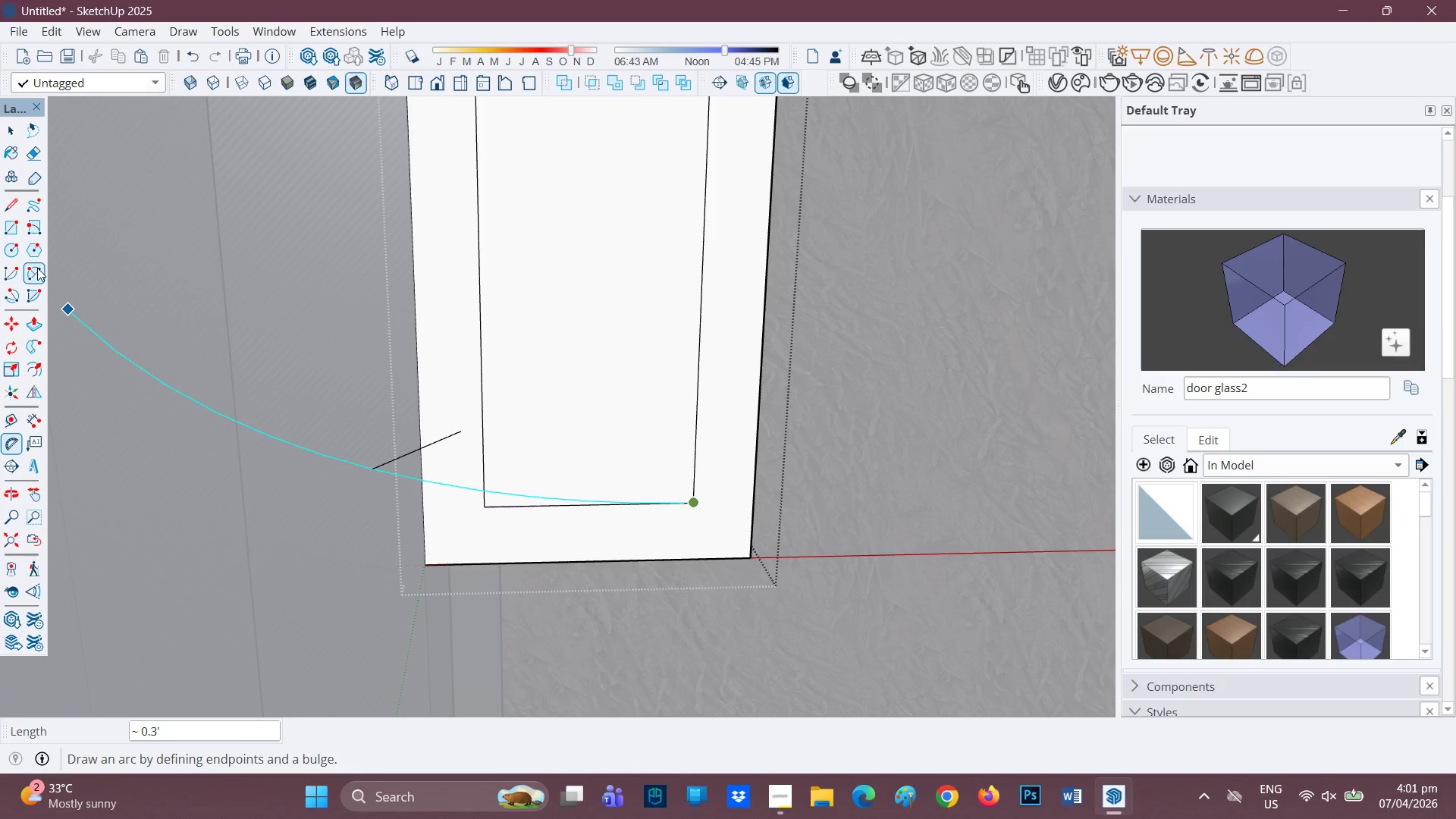 
wait(5.3)
 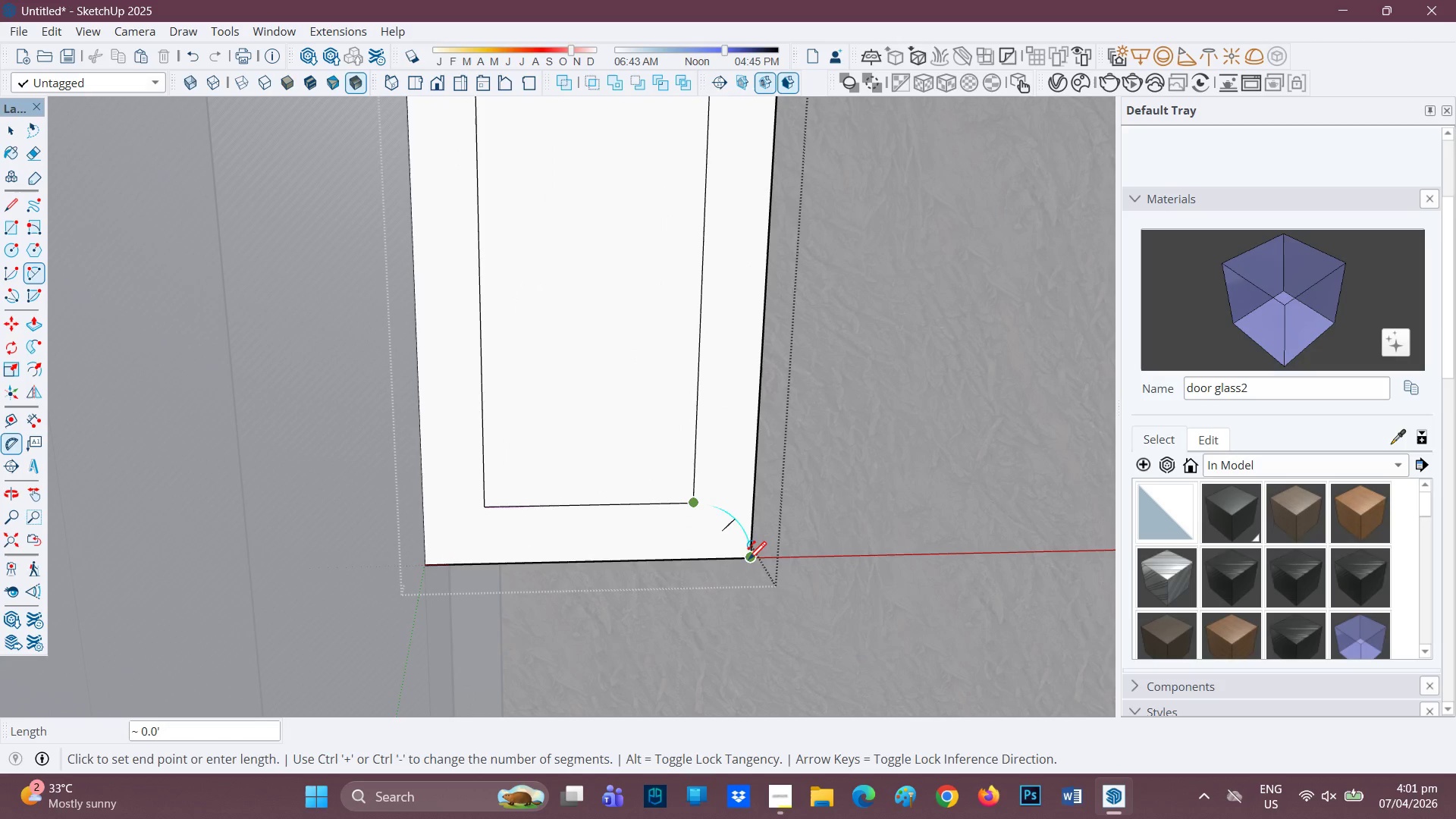 
left_click([36, 266])
 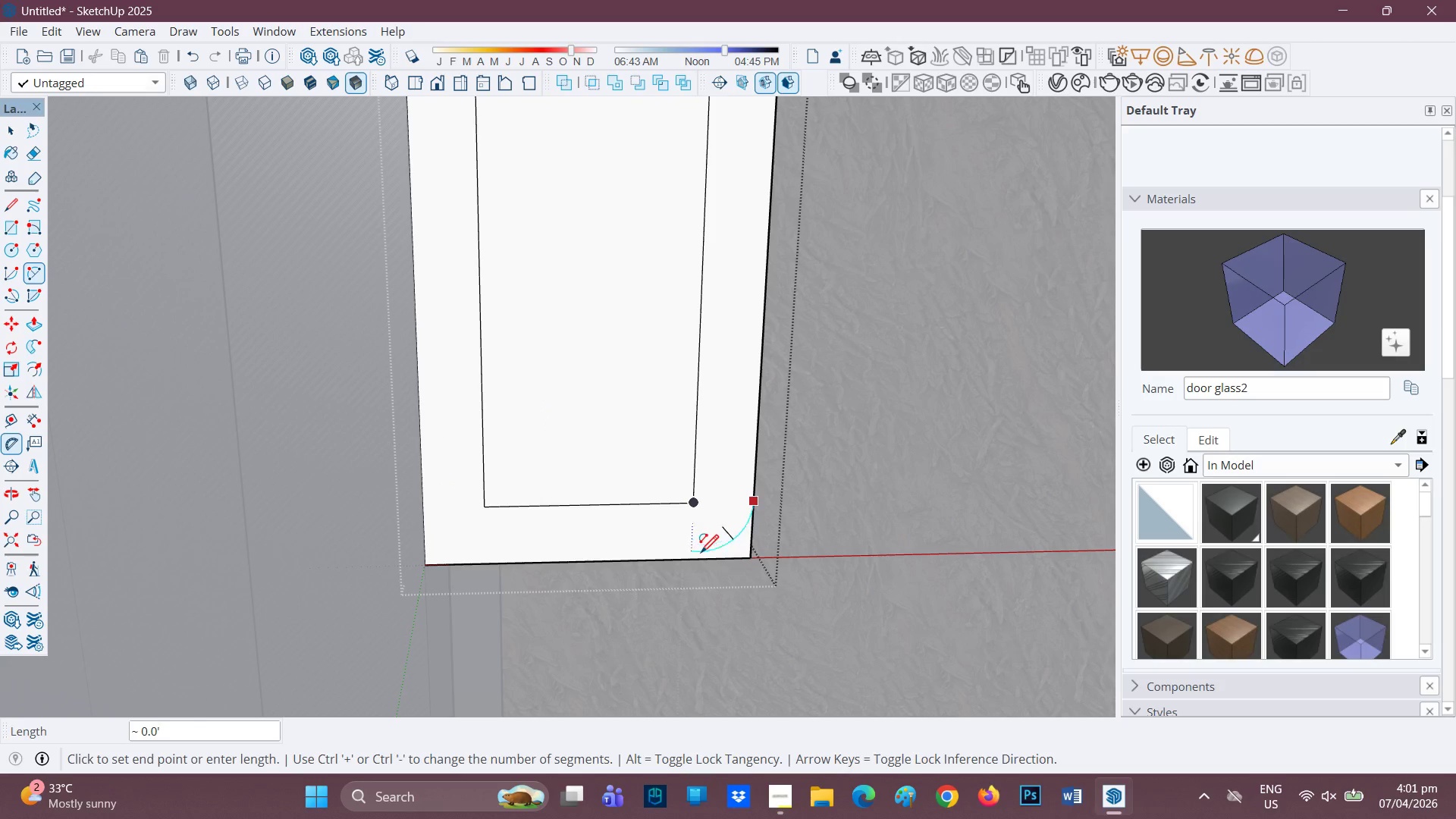 
wait(6.8)
 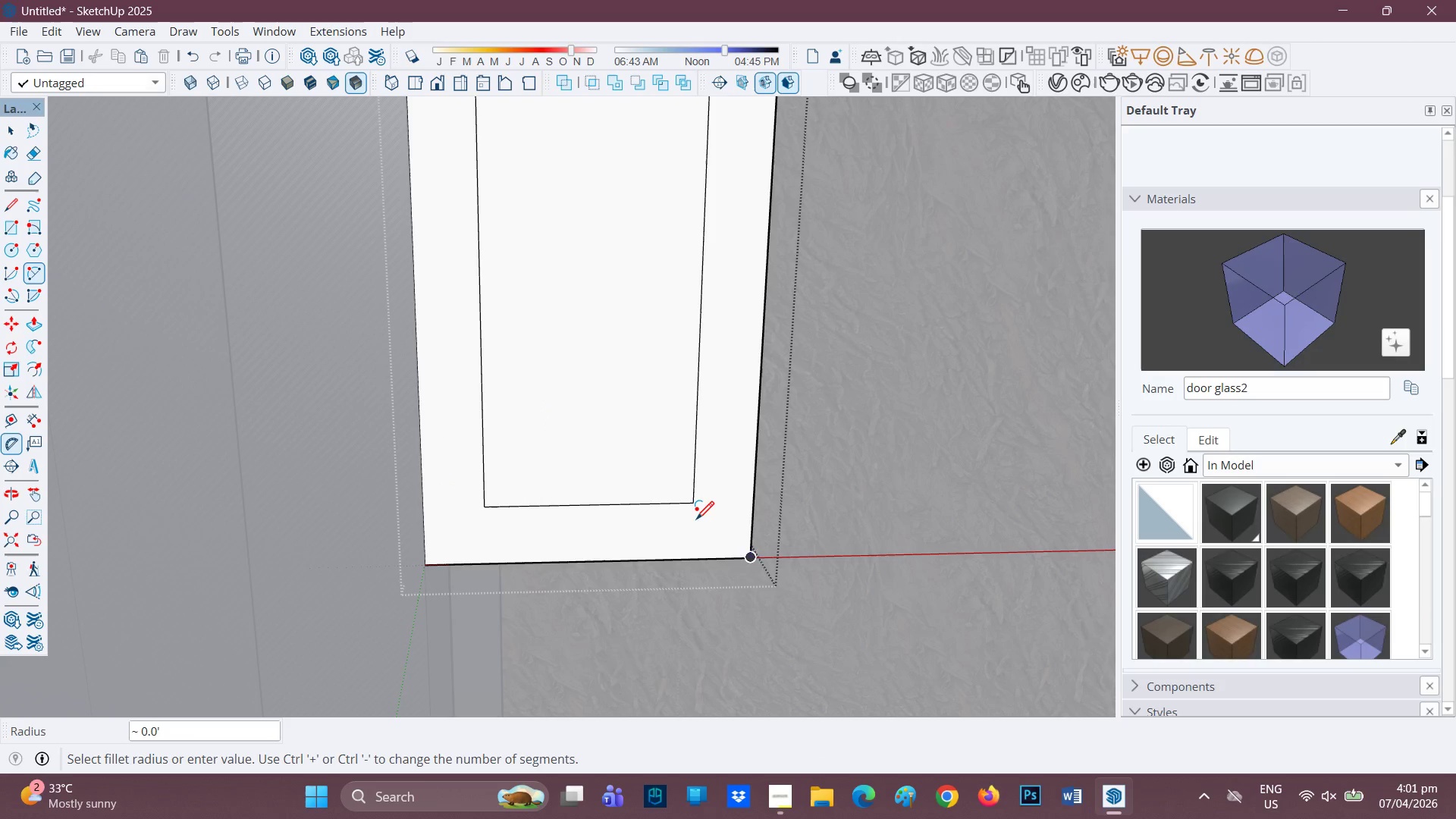 
left_click([690, 554])
 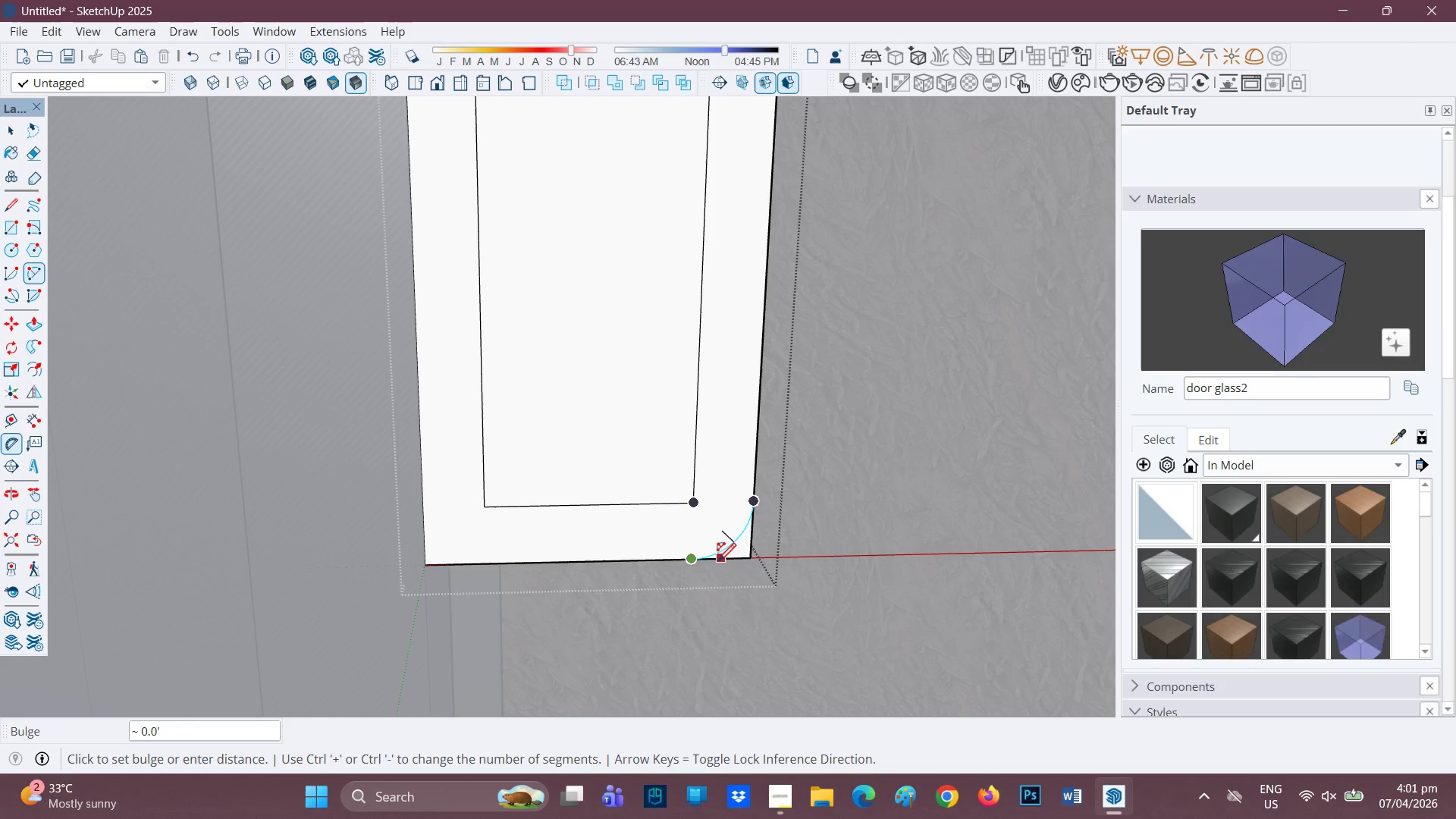 
left_click([718, 562])
 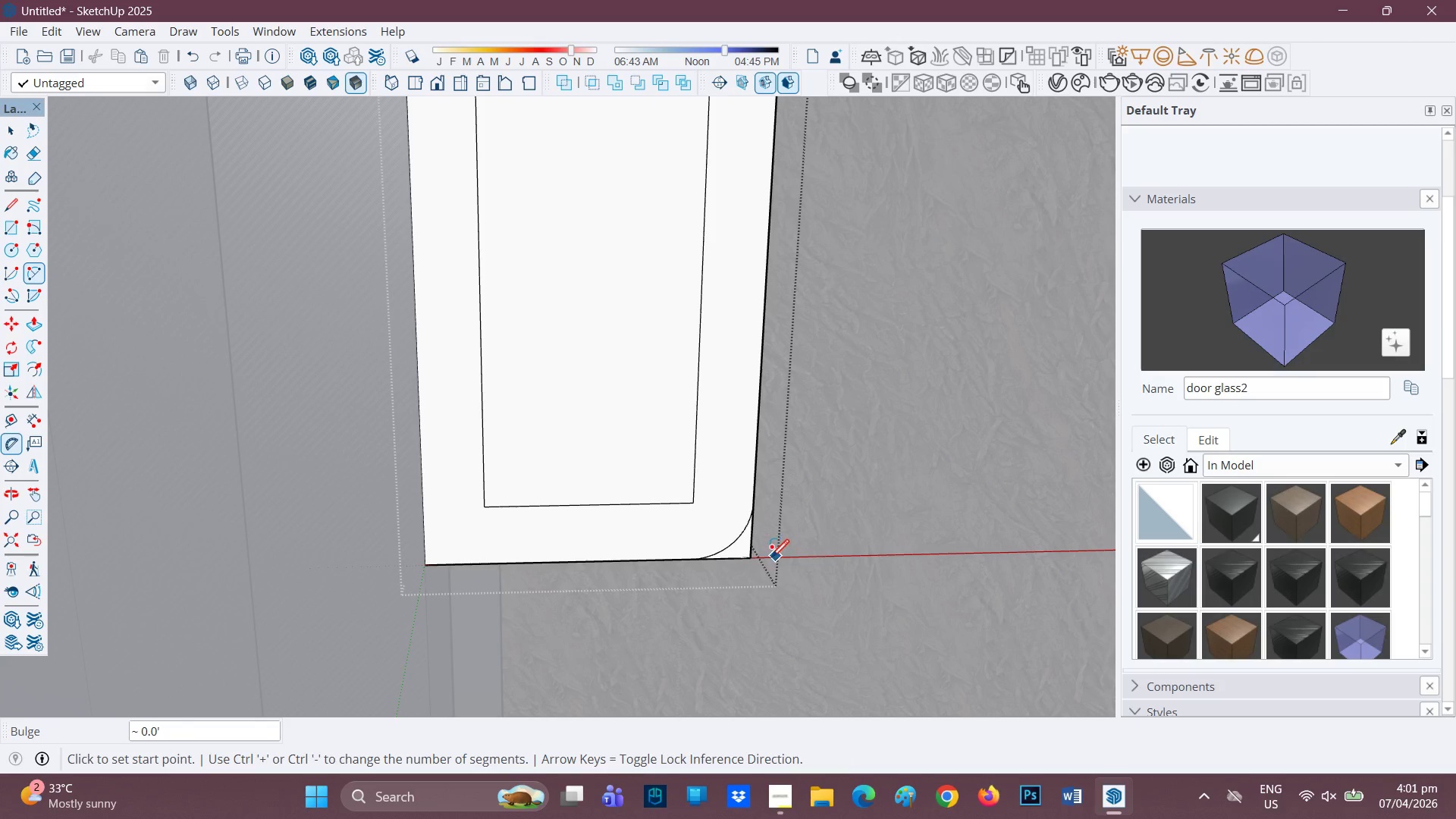 
scroll: coordinate [761, 565], scroll_direction: up, amount: 1.0
 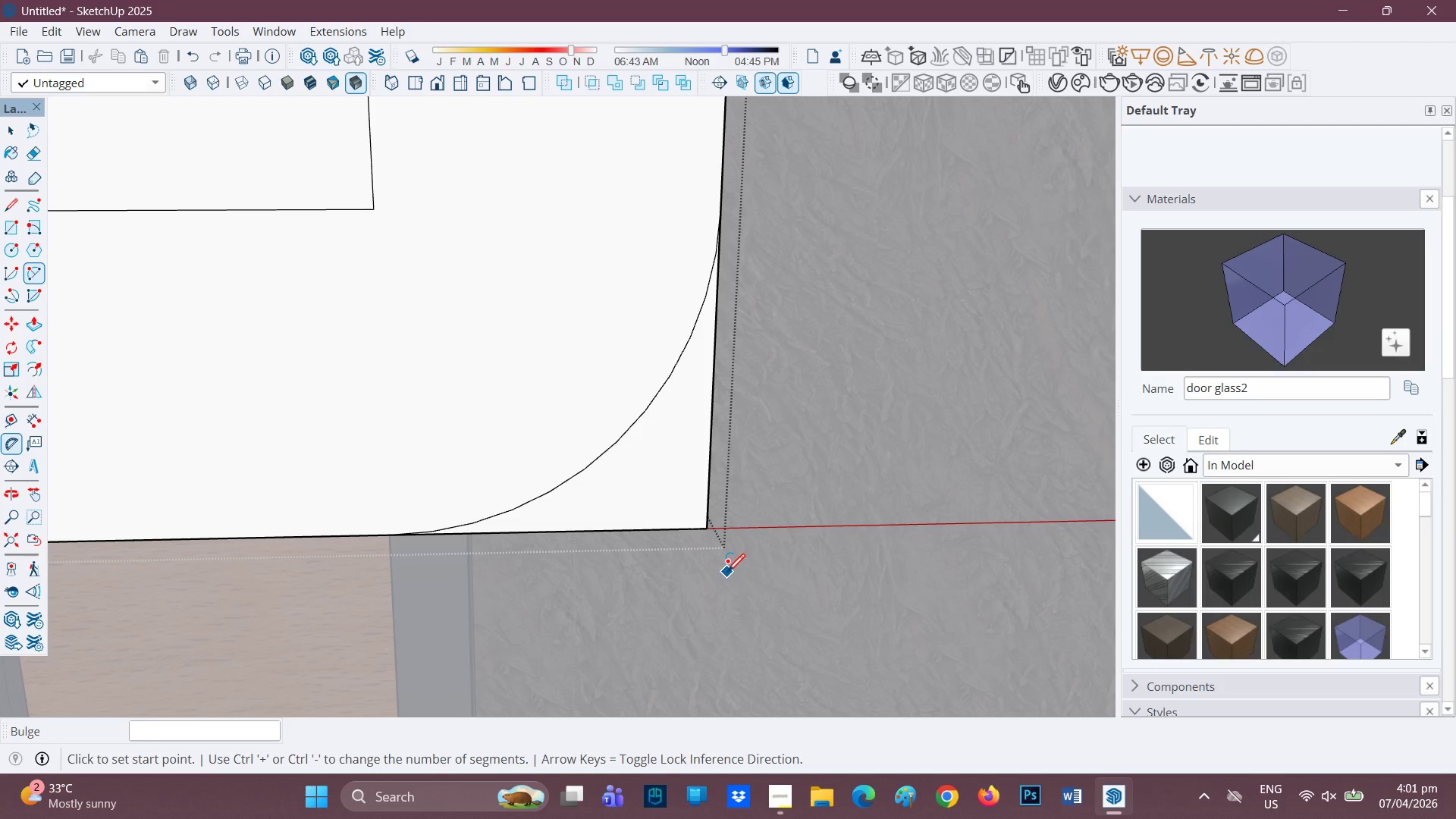 
key(P)
 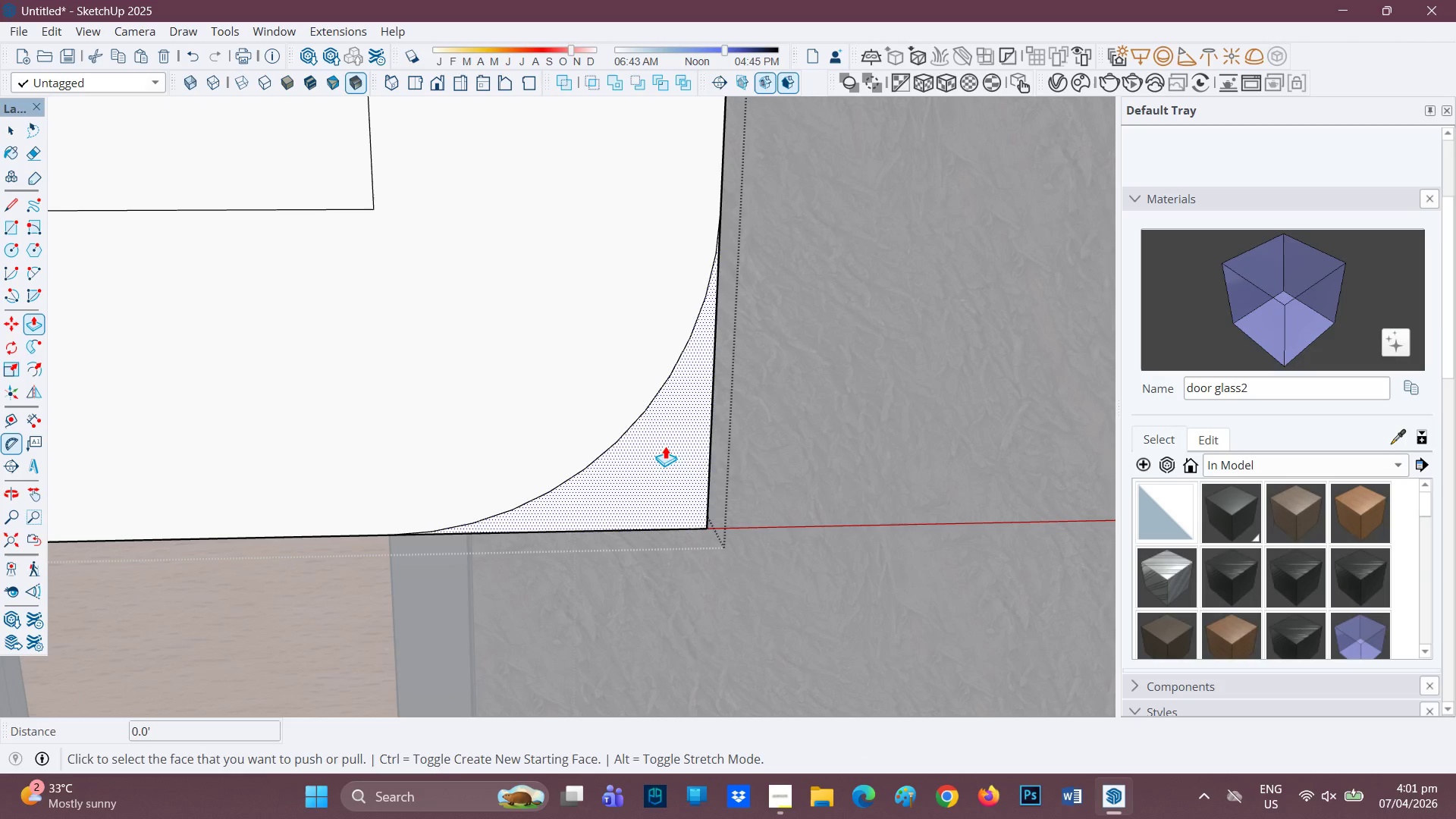 
left_click([662, 463])
 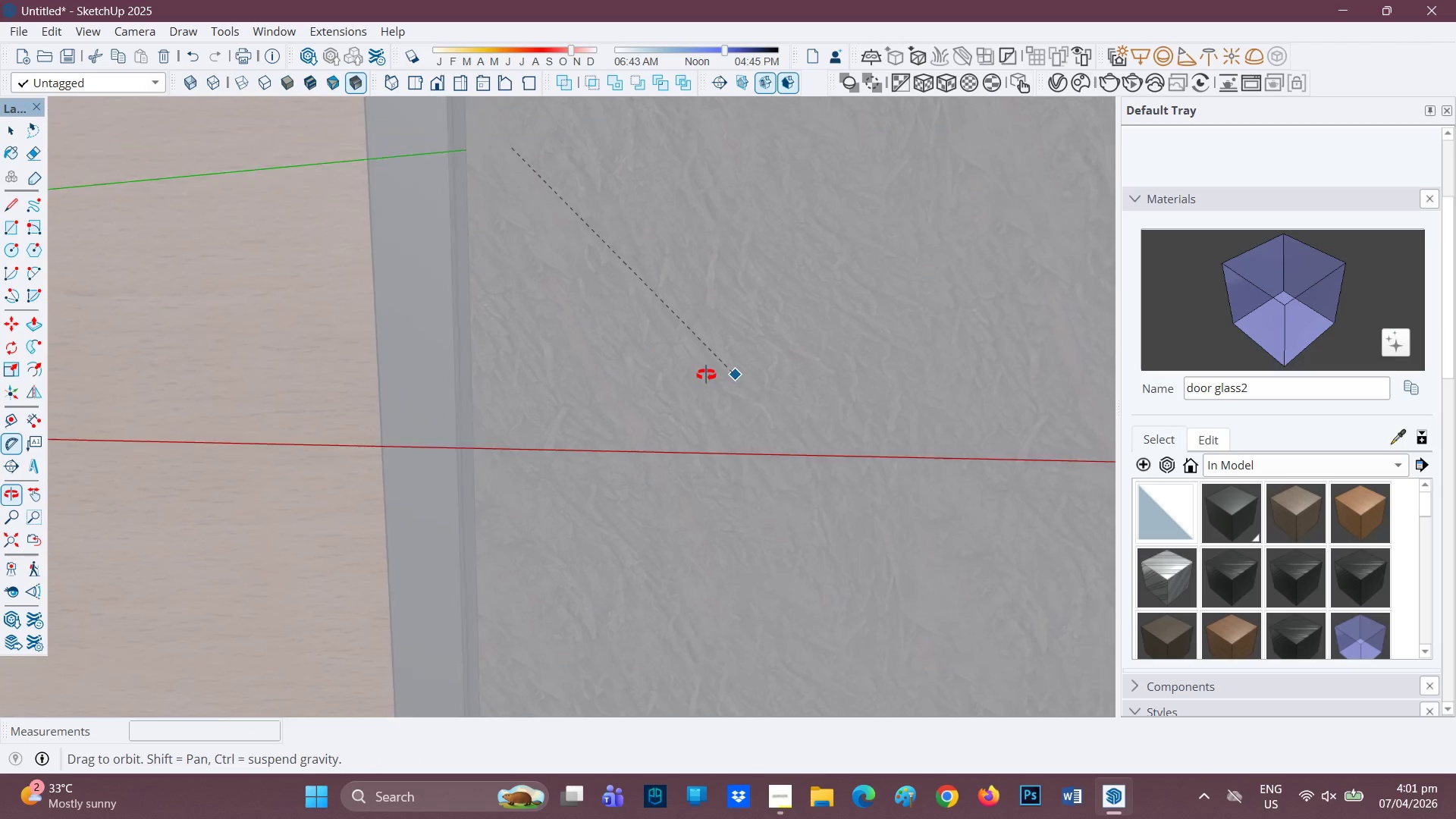 
scroll: coordinate [701, 384], scroll_direction: down, amount: 2.0
 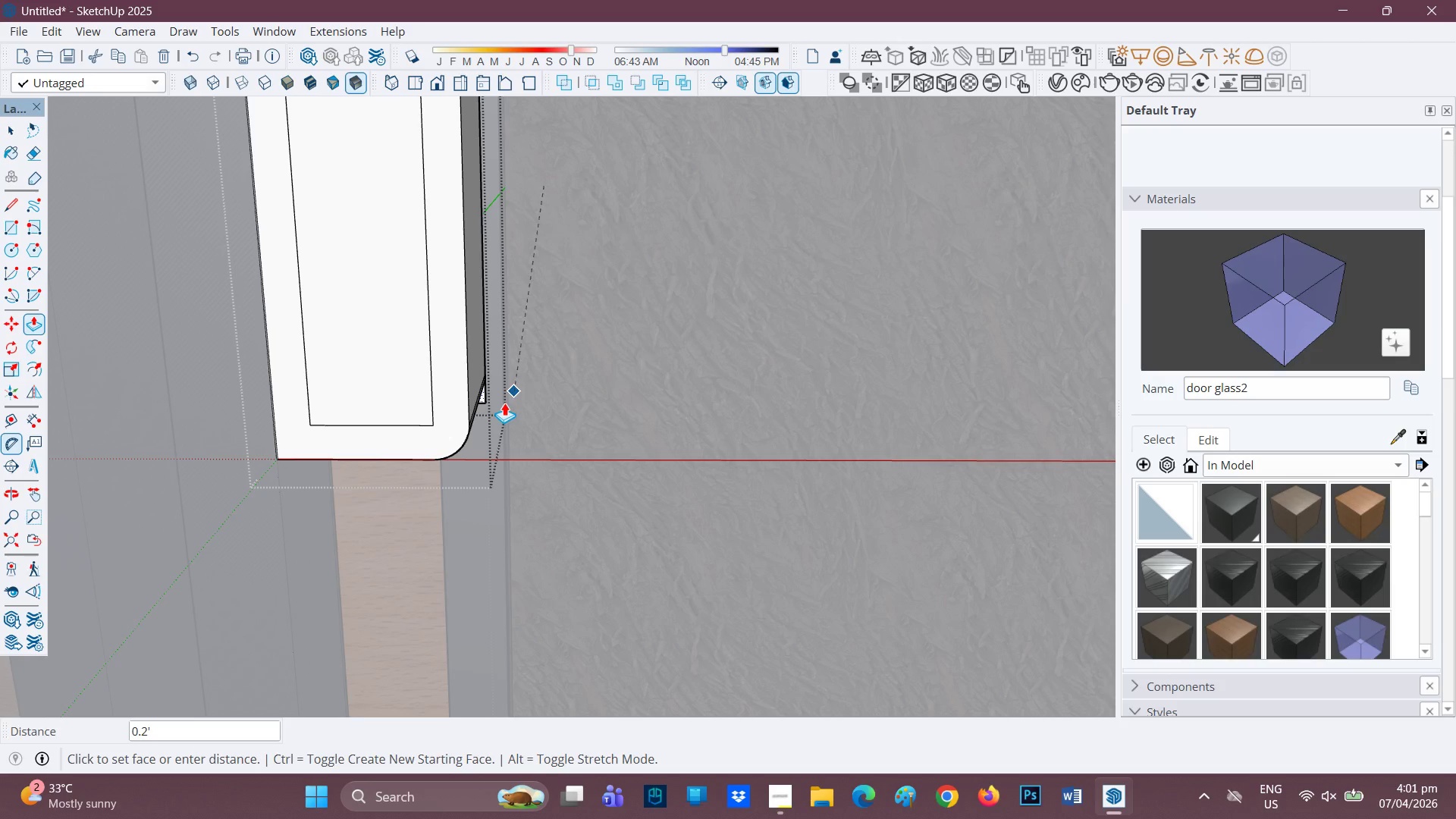 
scroll: coordinate [488, 389], scroll_direction: up, amount: 1.0
 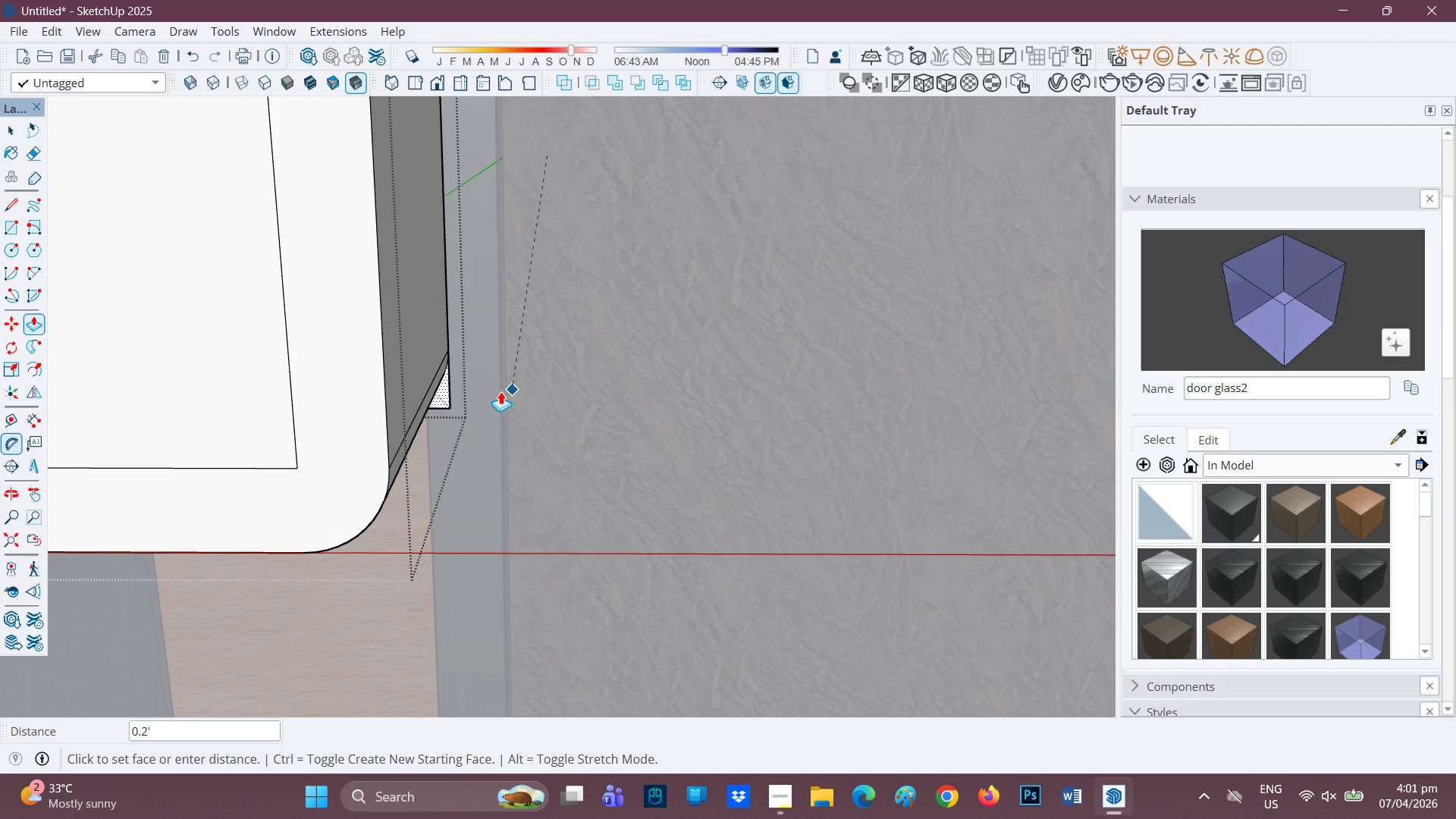 
key(N)
 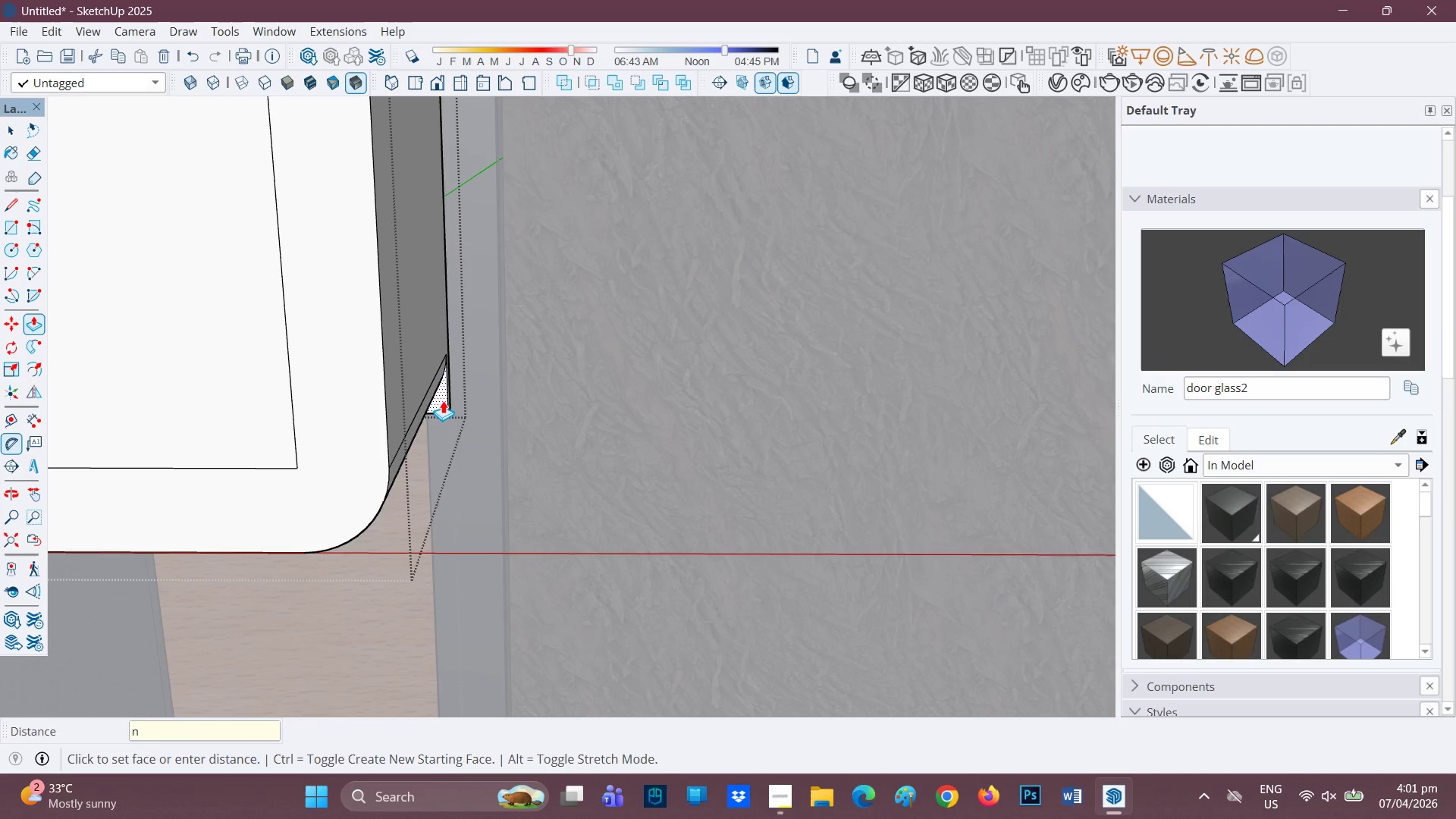 
left_click([443, 400])
 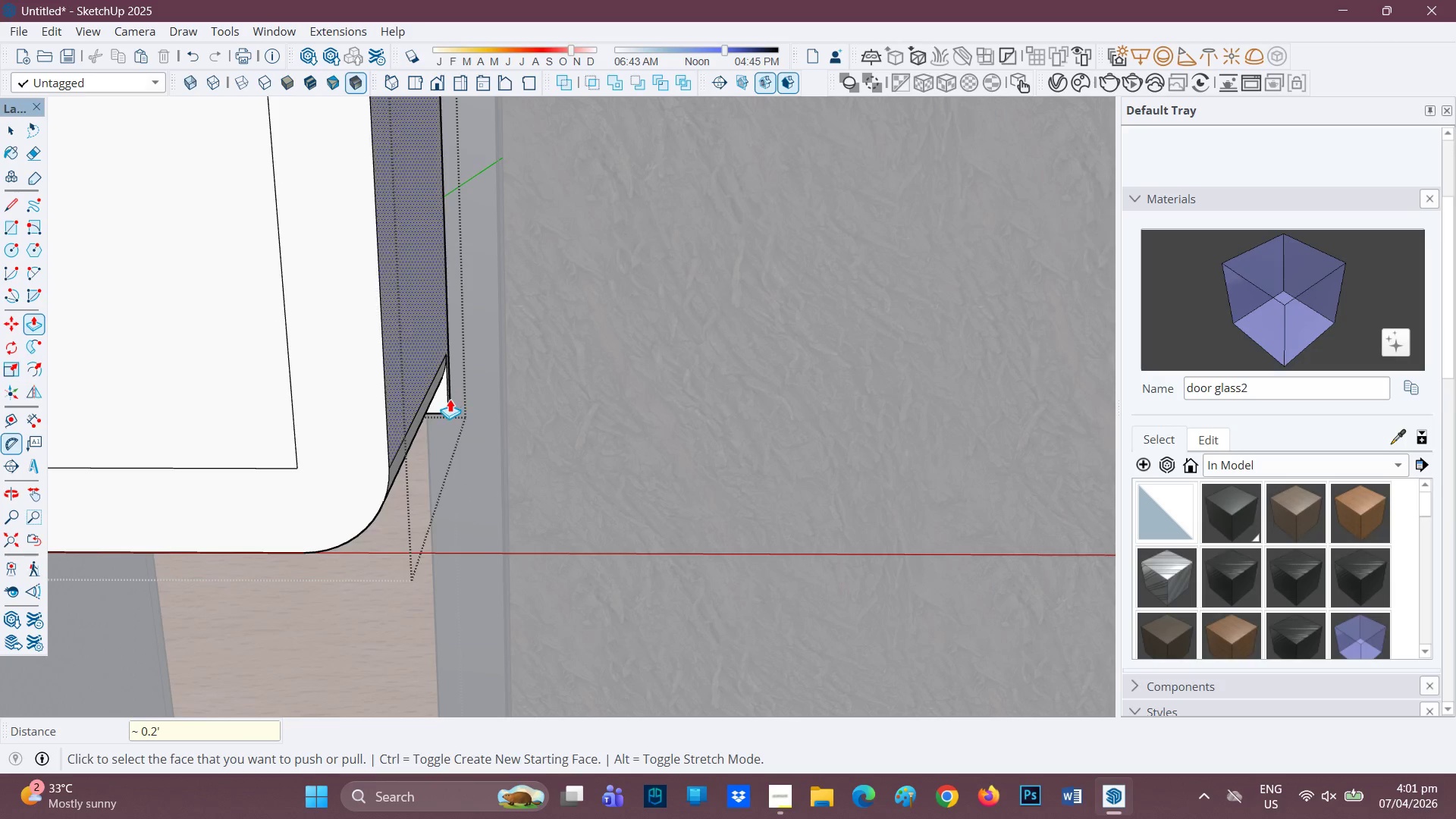 
left_click([450, 399])
 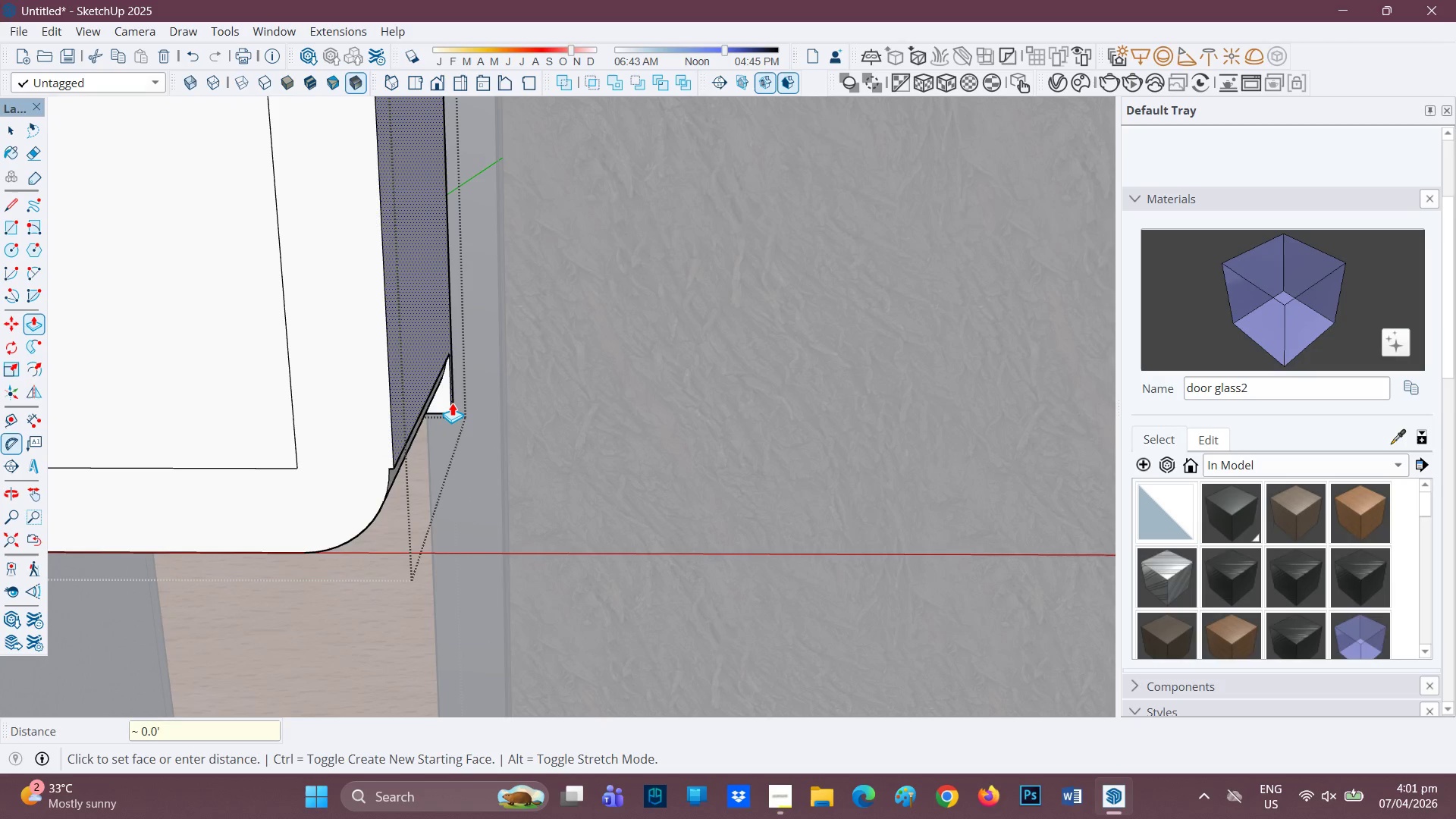 
key(Space)
 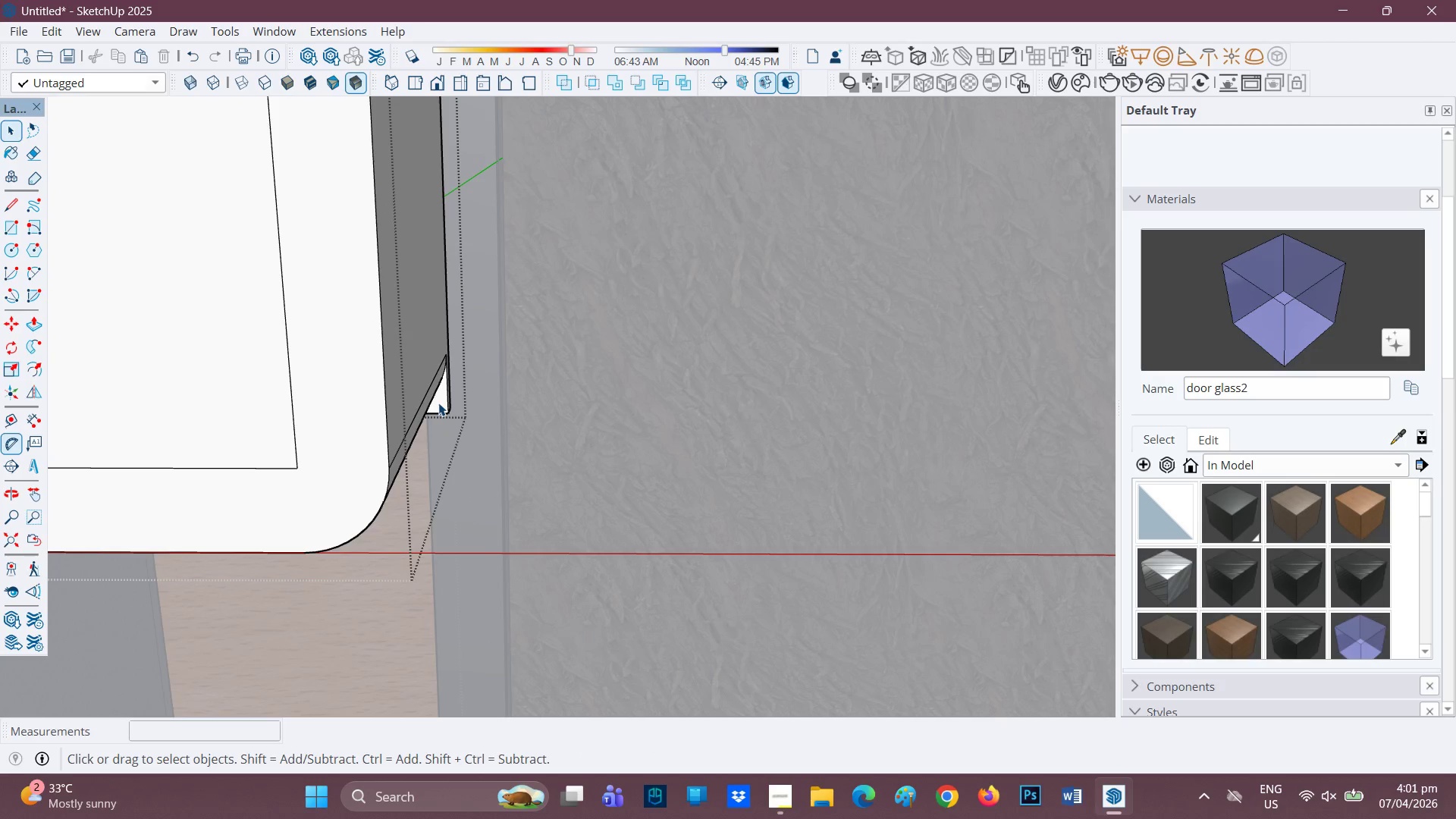 
key(P)
 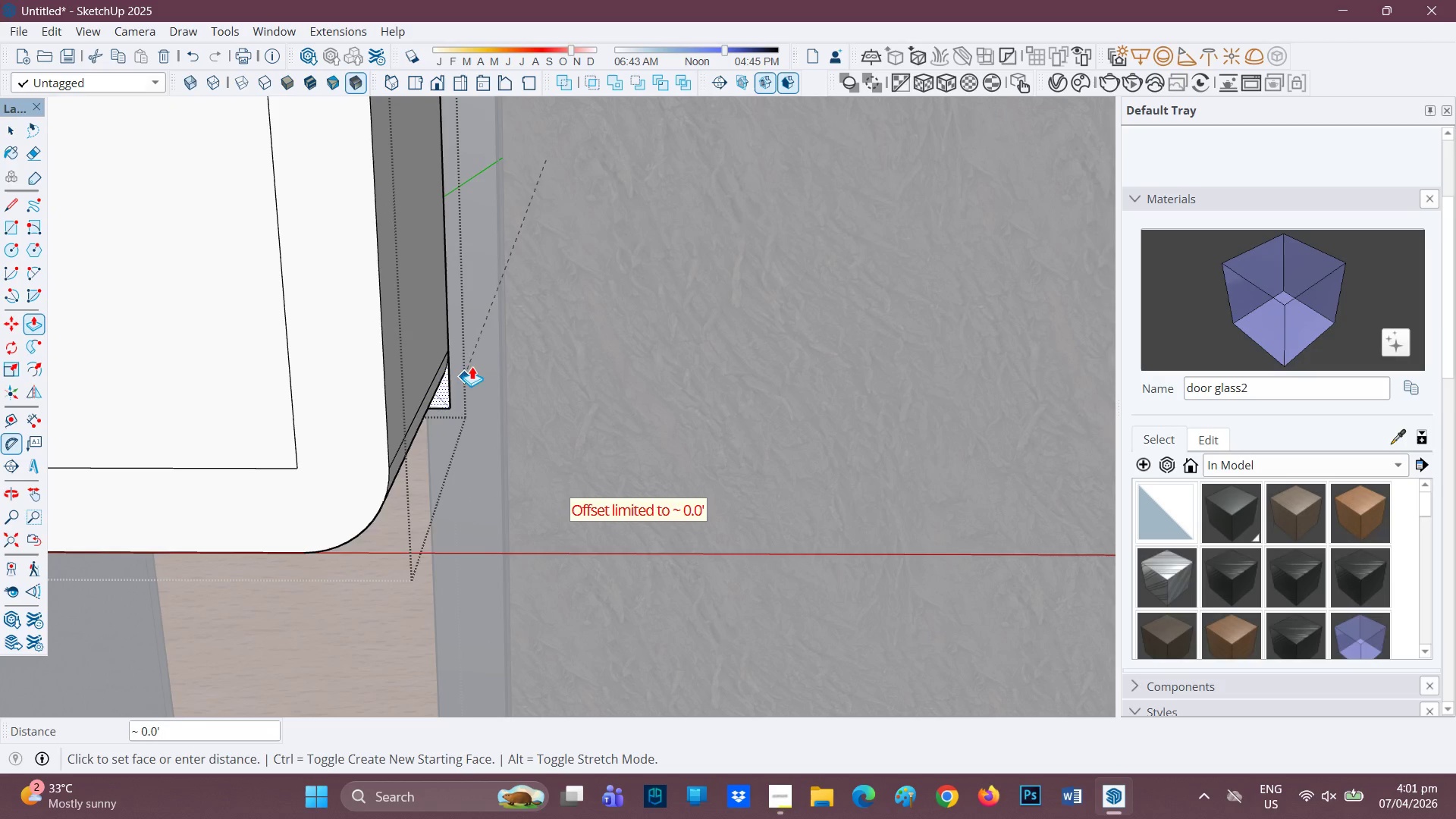 
left_click([473, 365])
 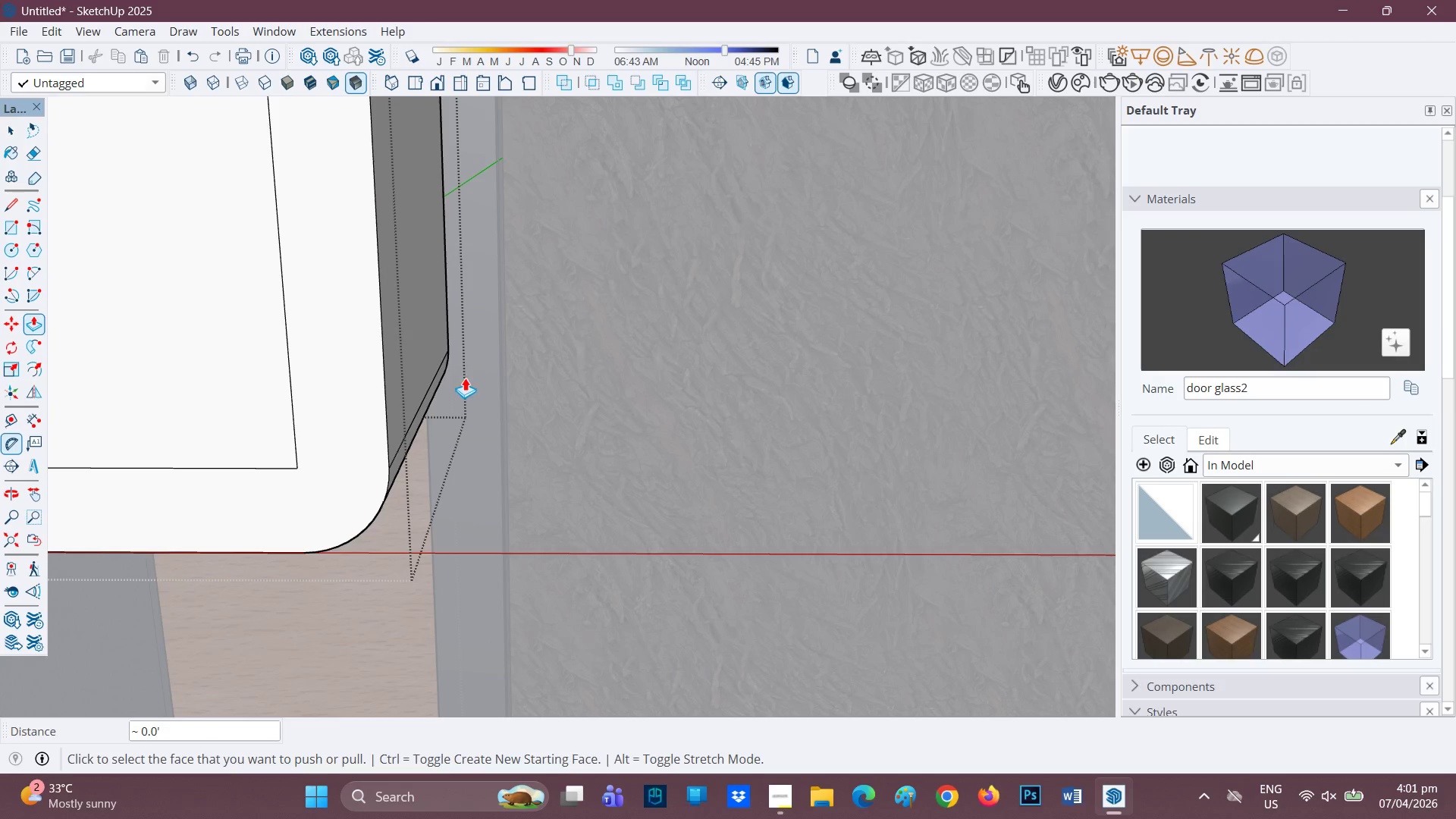 
scroll: coordinate [483, 368], scroll_direction: down, amount: 4.0
 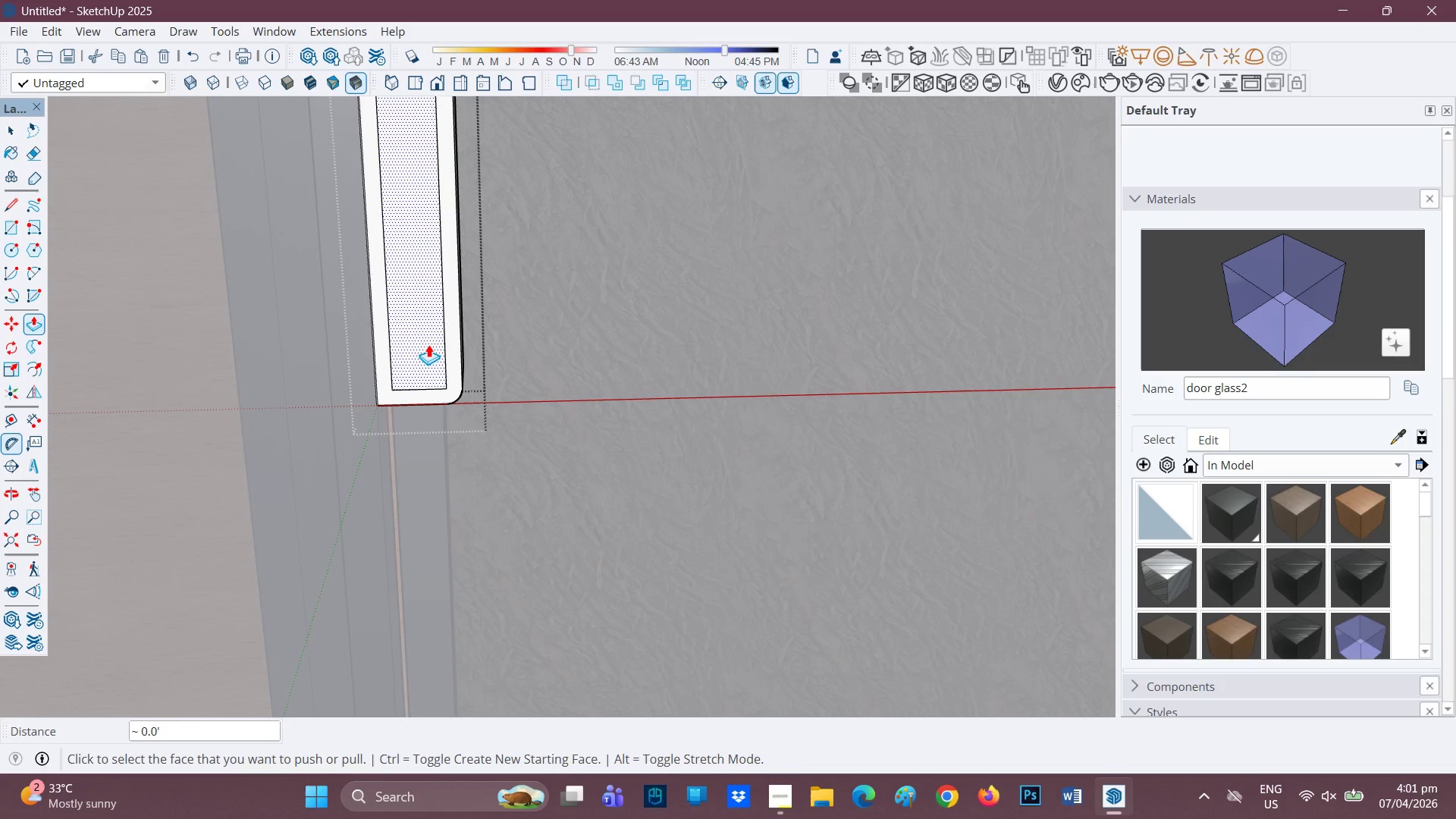 
left_click([428, 344])
 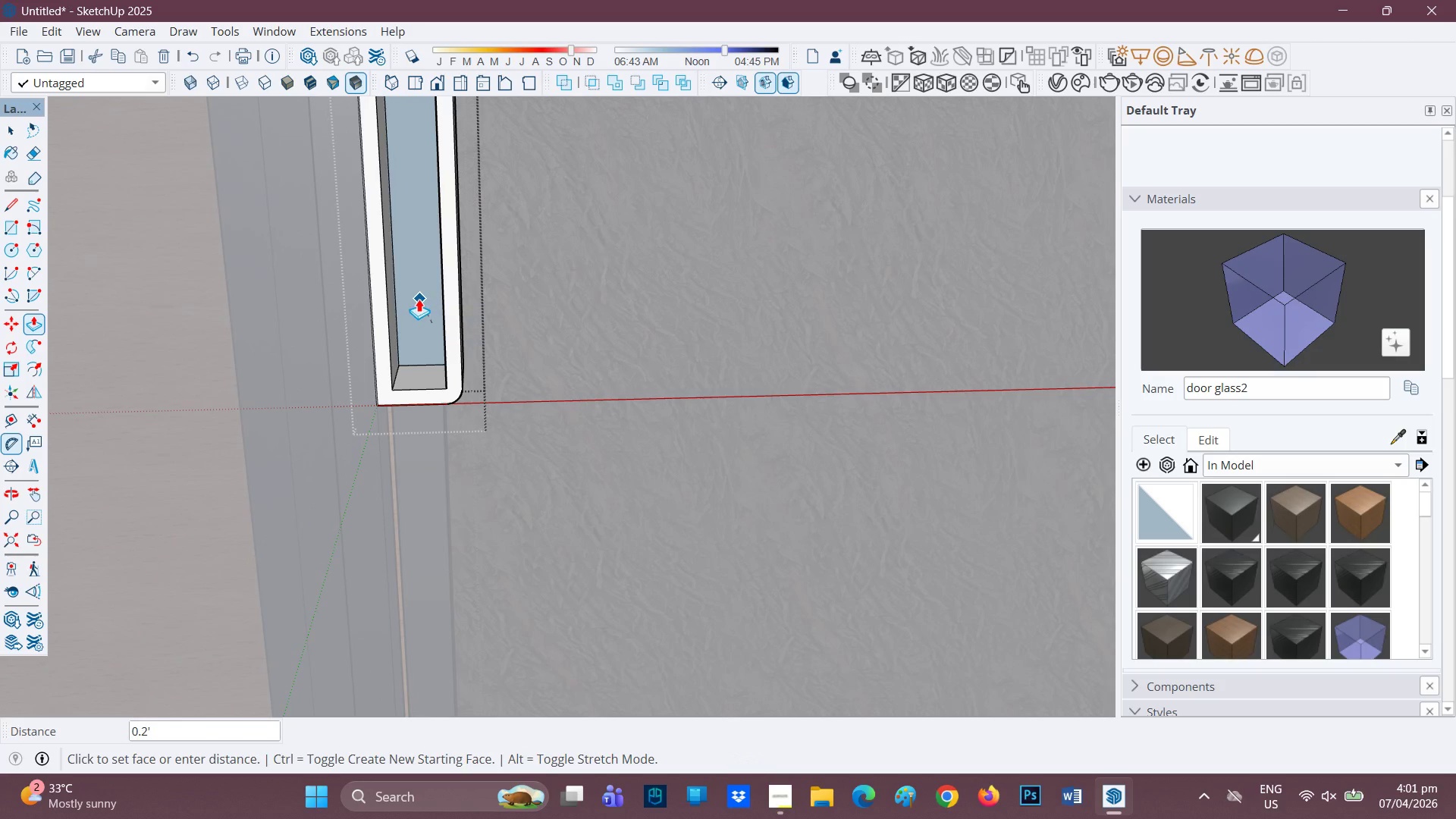 
left_click([418, 298])
 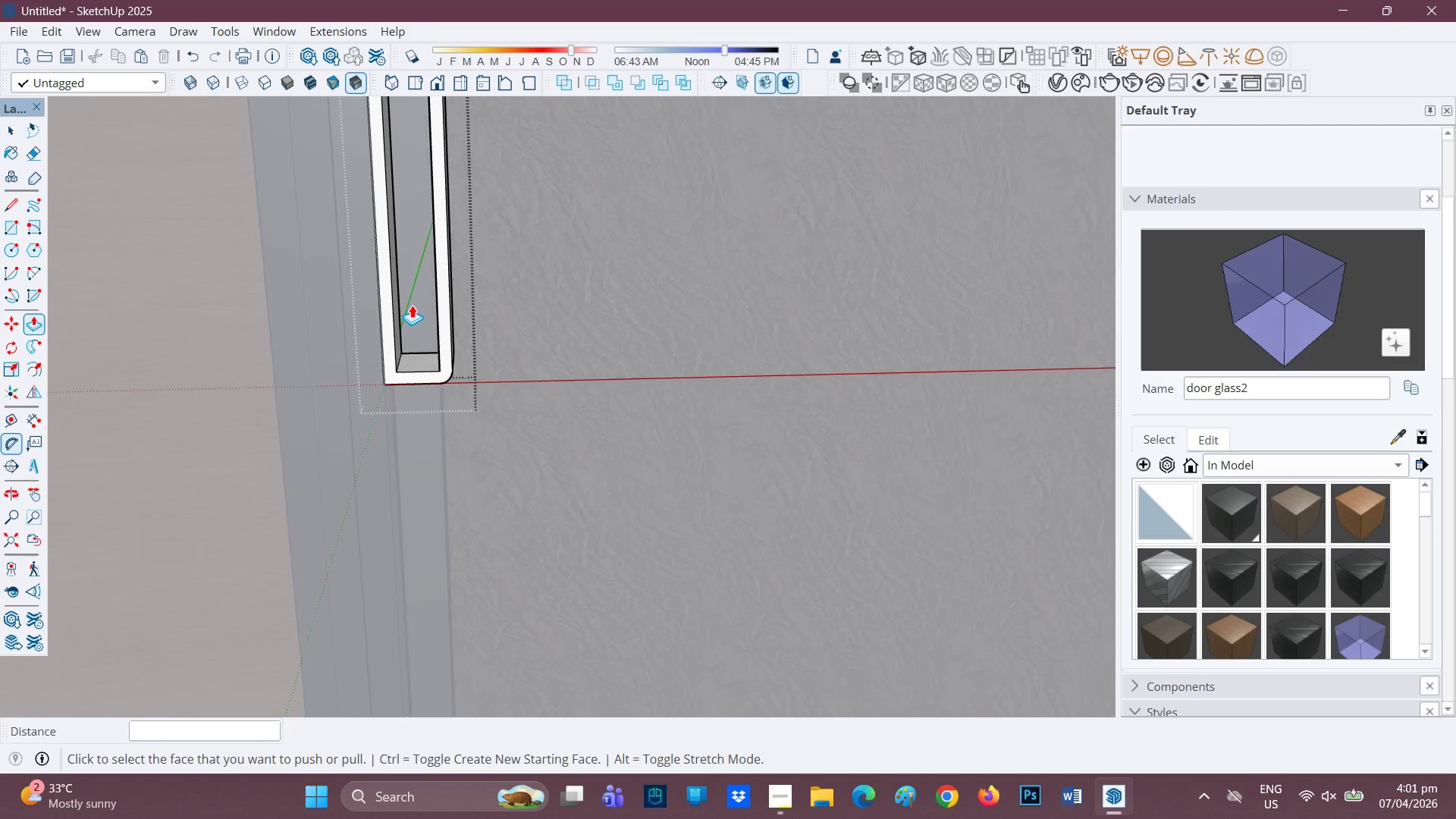 
scroll: coordinate [267, 302], scroll_direction: down, amount: 3.0
 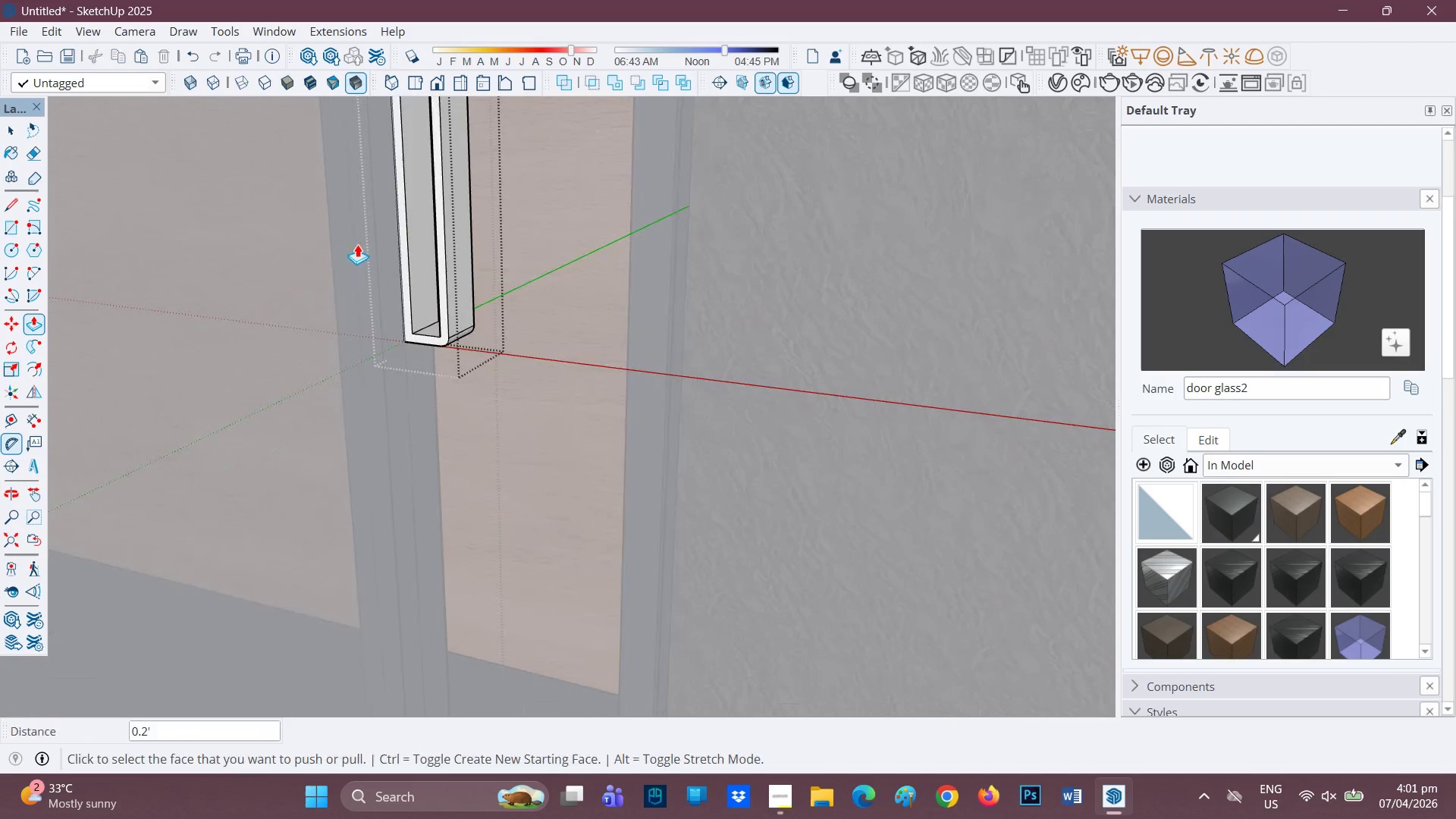 
type(hh)
 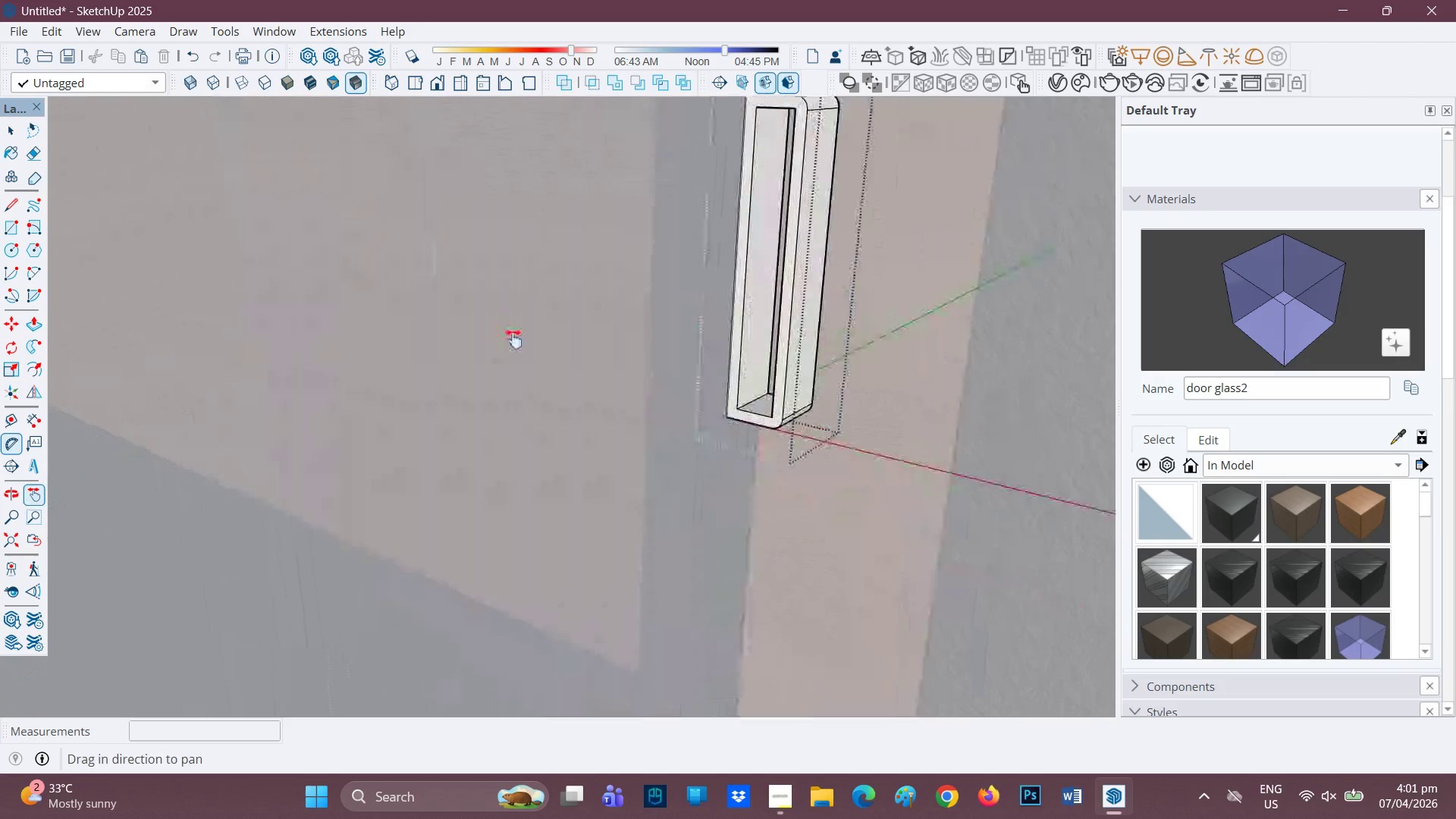 
left_click_drag(start_coordinate=[385, 228], to_coordinate=[432, 401])
 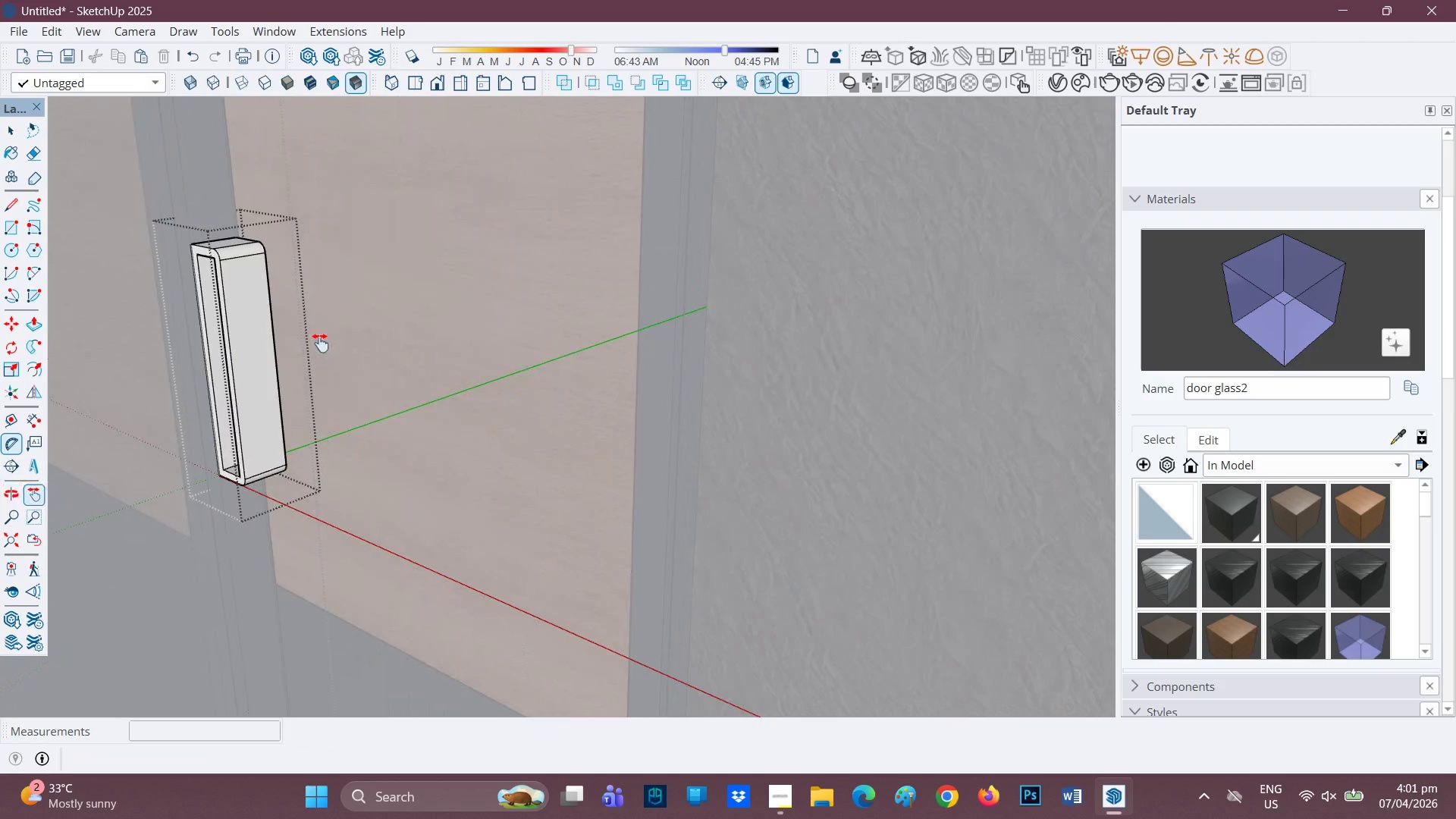 
scroll: coordinate [289, 403], scroll_direction: up, amount: 1.0
 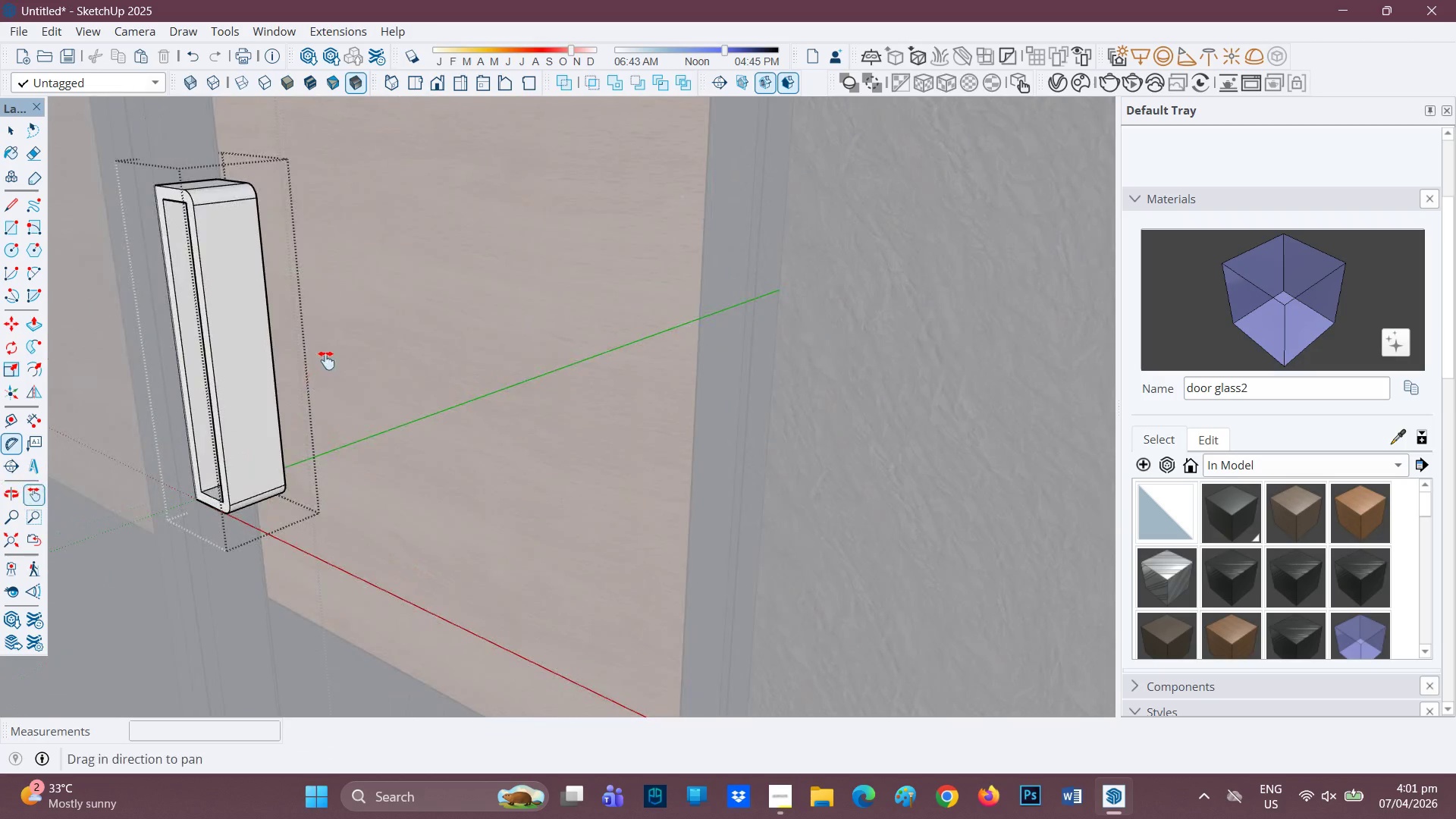 
left_click_drag(start_coordinate=[324, 361], to_coordinate=[506, 332])
 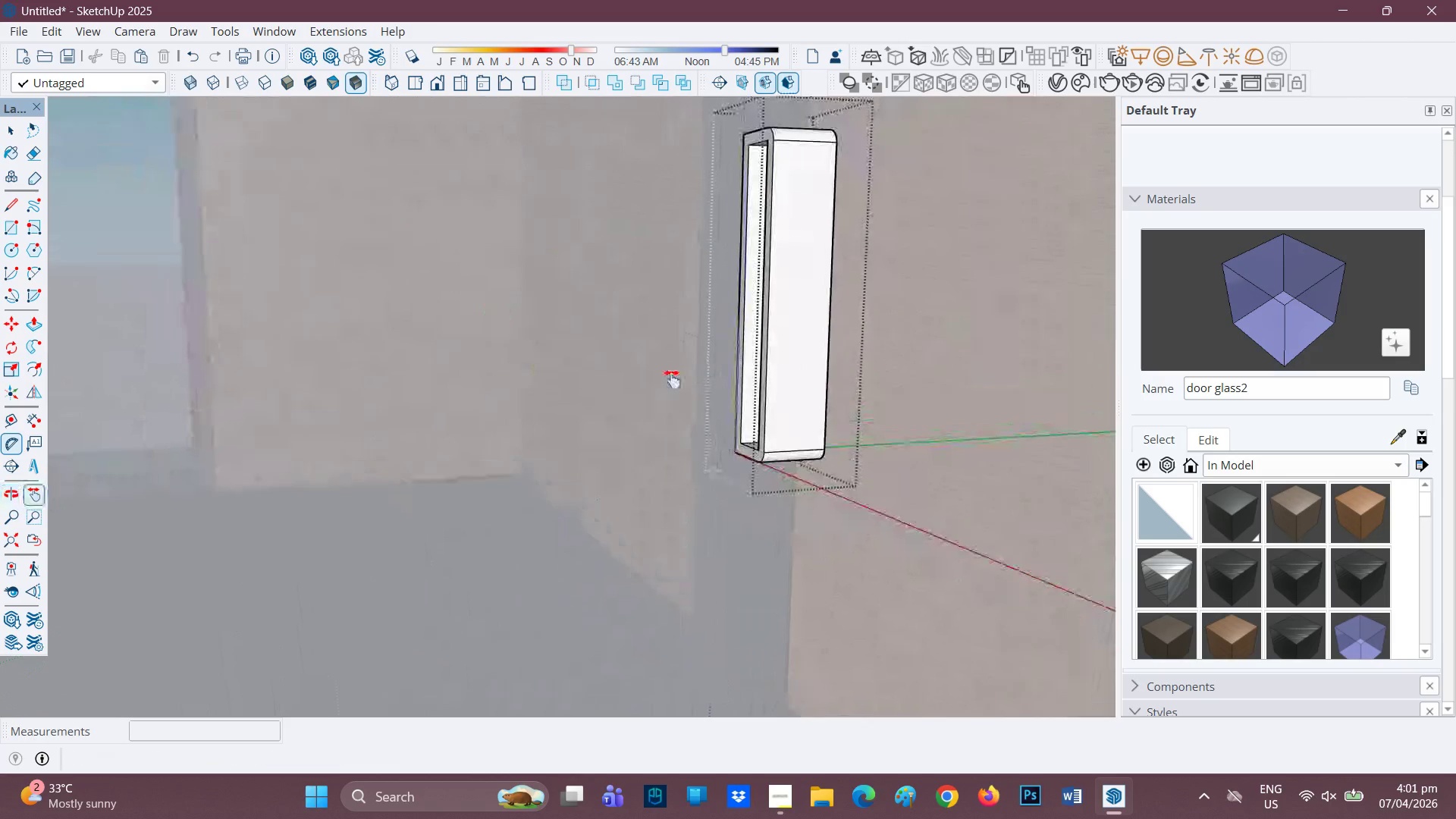 
scroll: coordinate [817, 491], scroll_direction: up, amount: 5.0
 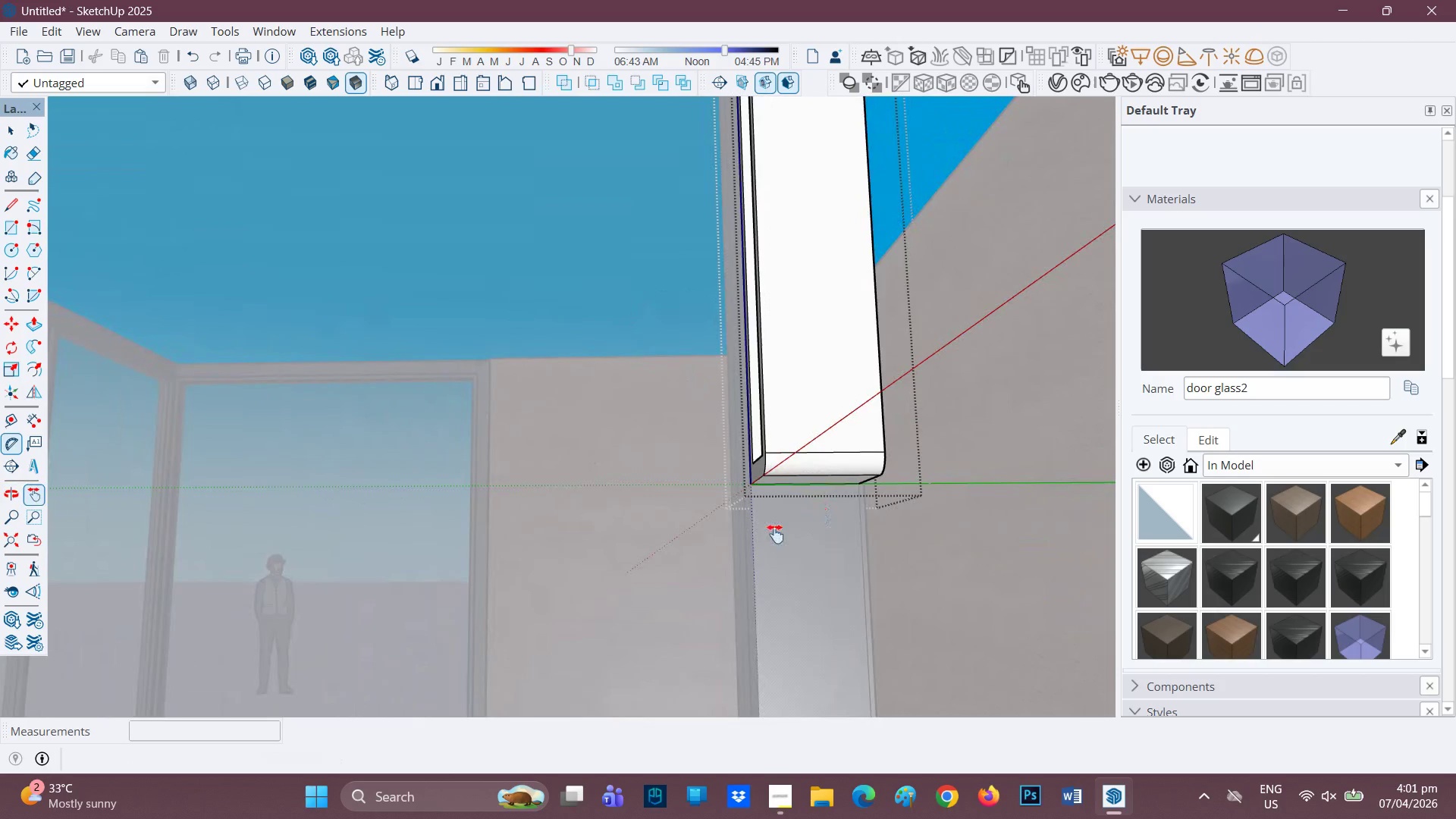 
type(hc)
 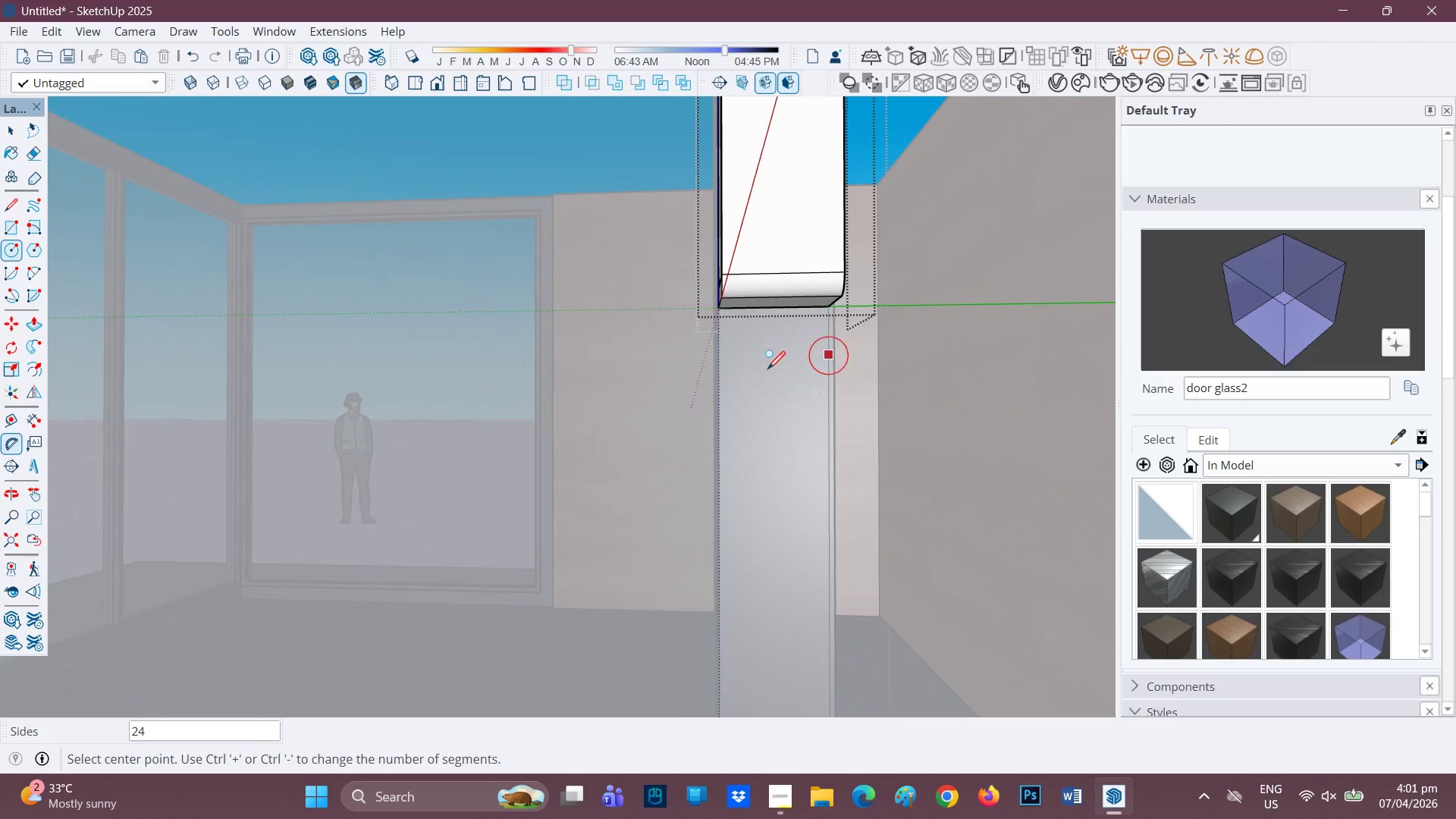 
left_click_drag(start_coordinate=[784, 508], to_coordinate=[750, 334])
 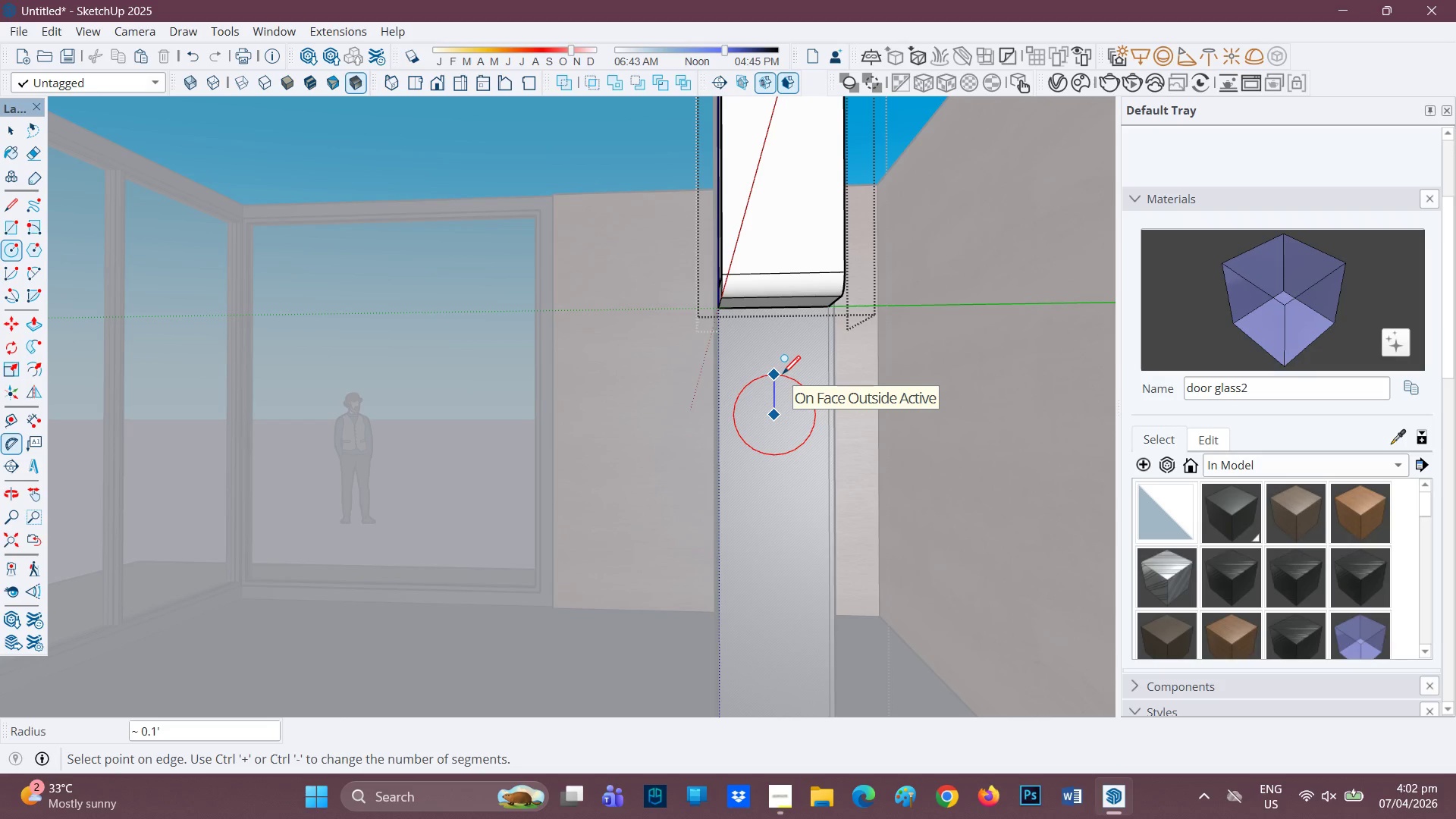 
wait(13.67)
 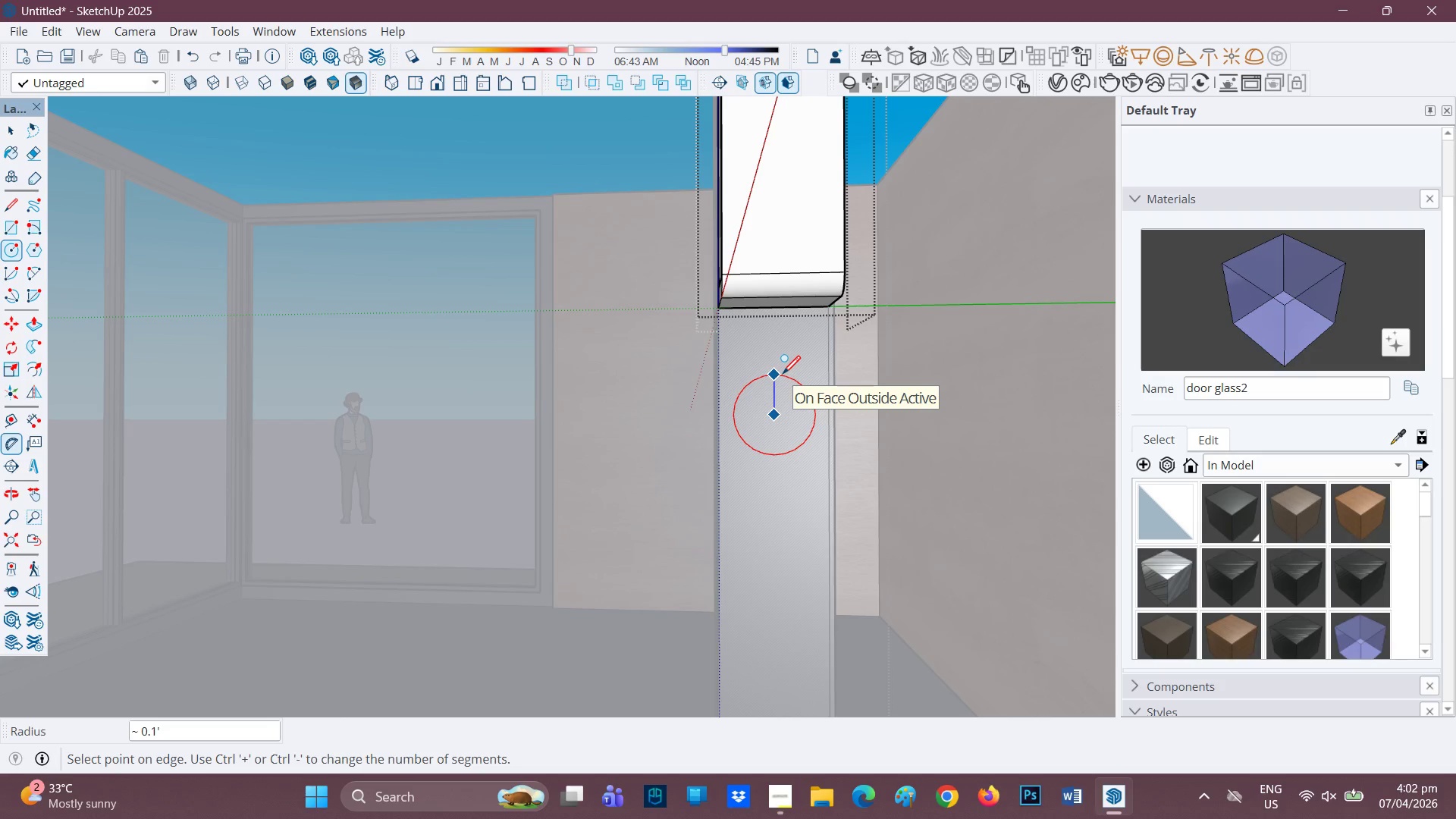 
left_click([784, 374])
 